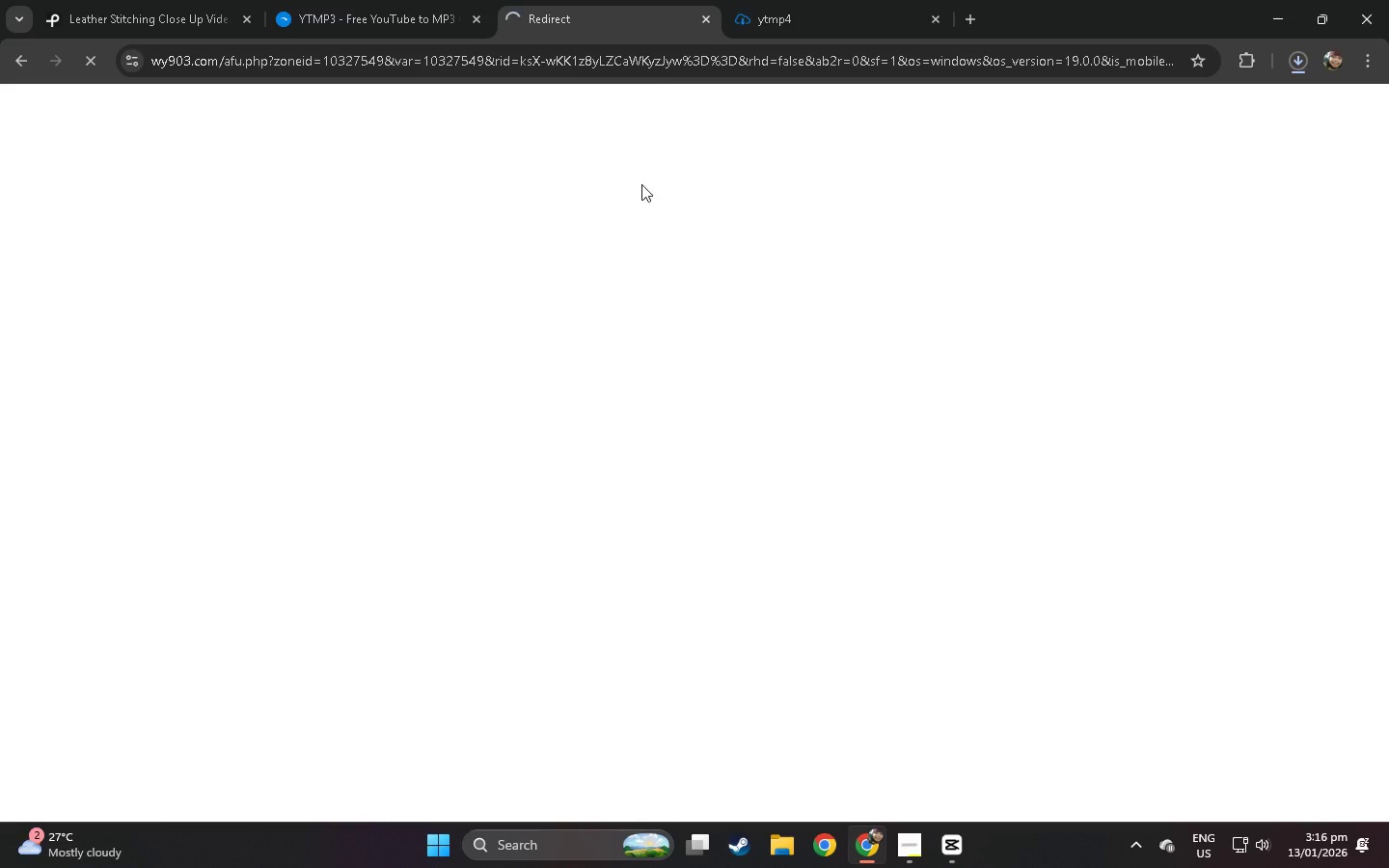 
left_click([705, 19])
 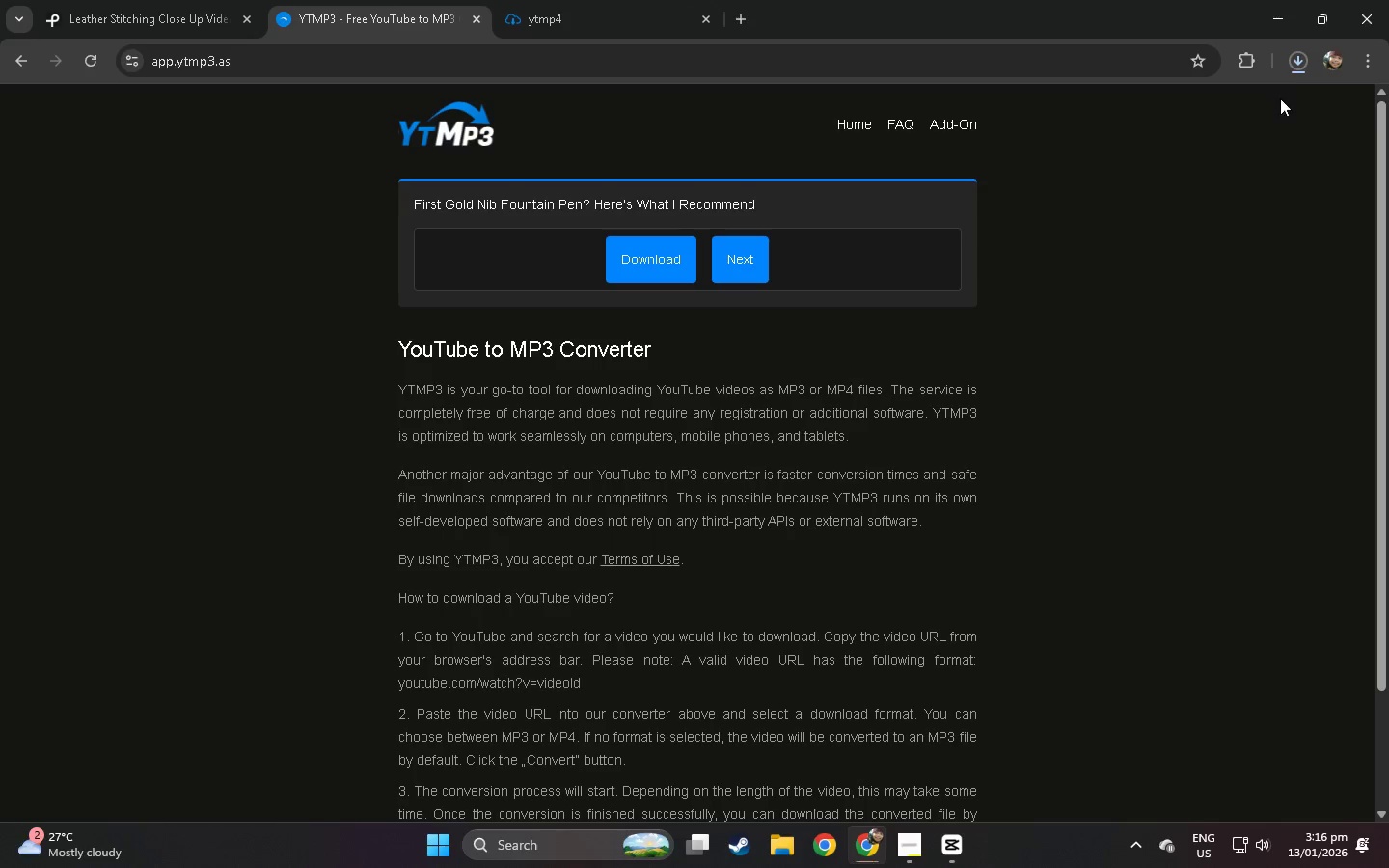 
left_click([1293, 70])
 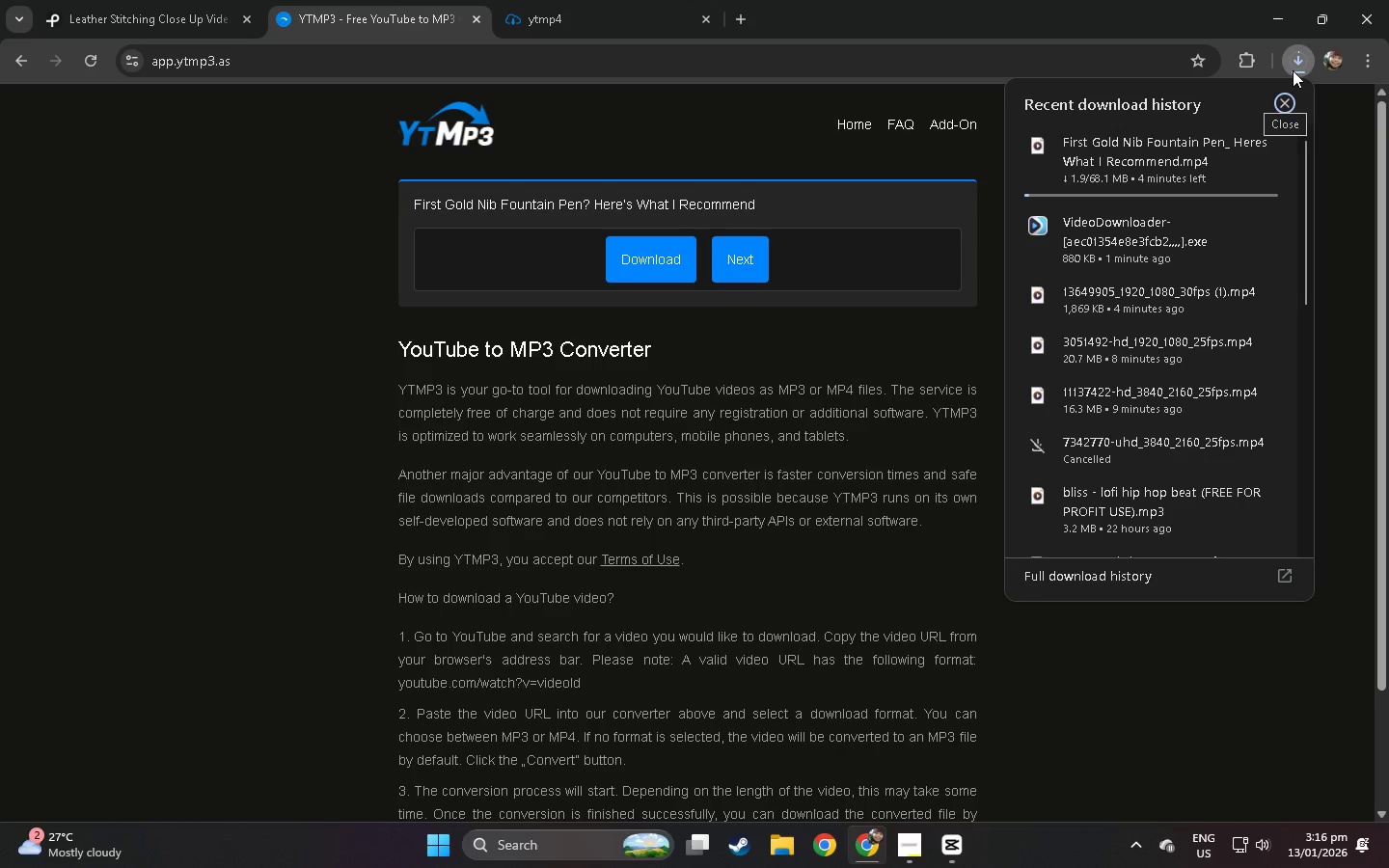 
wait(5.89)
 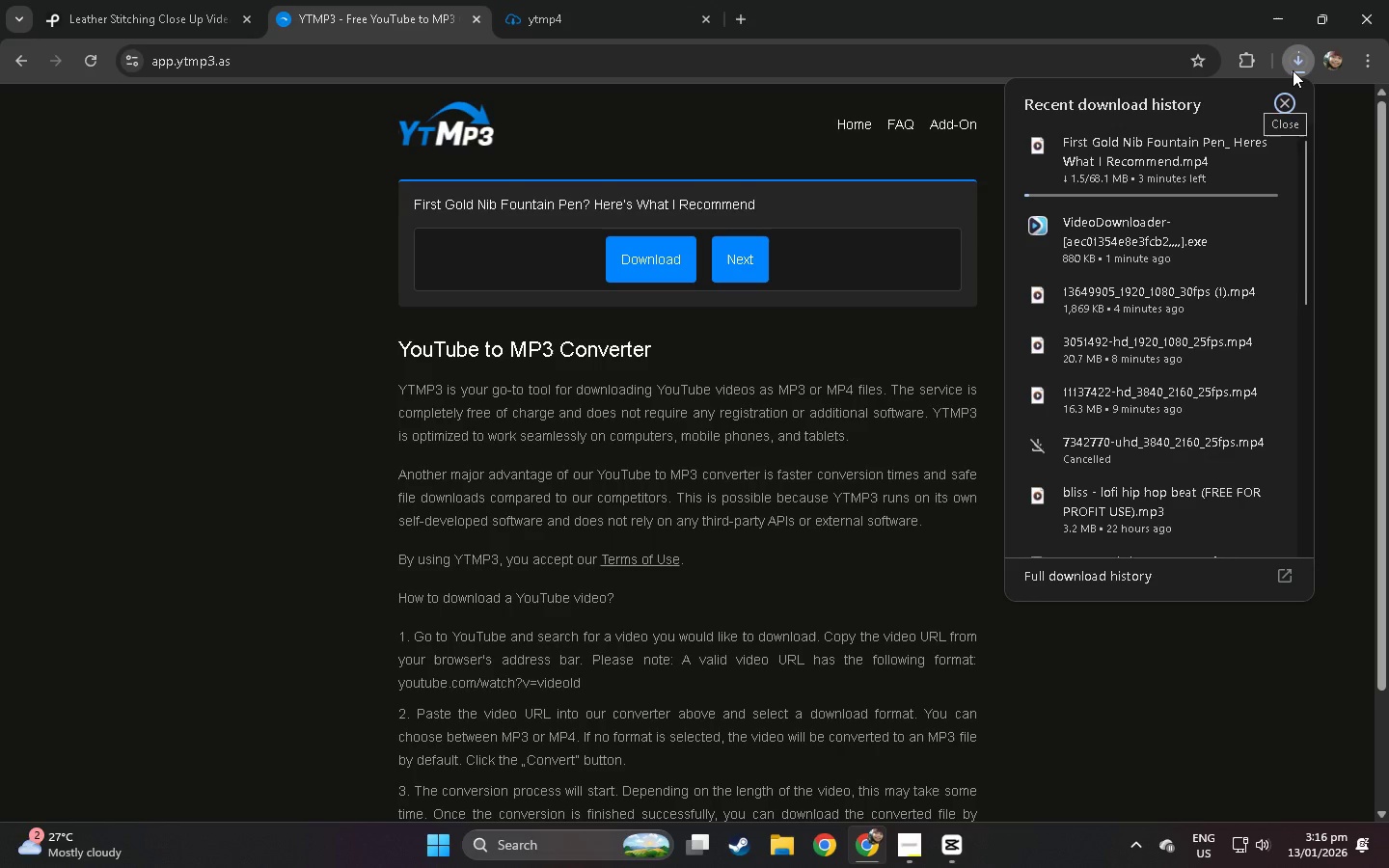 
left_click([196, 0])
 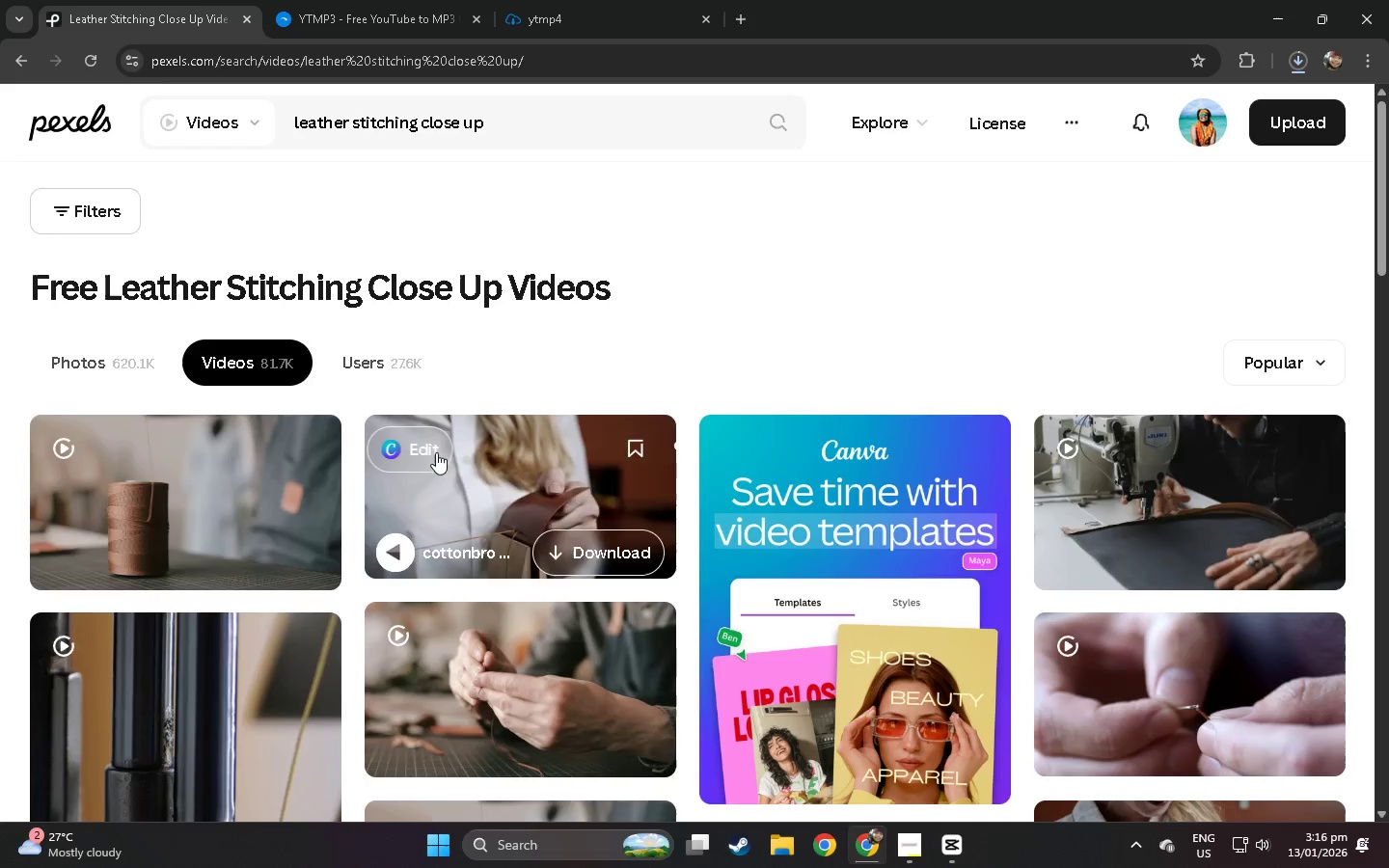 
scroll: coordinate [436, 452], scroll_direction: down, amount: 7.0
 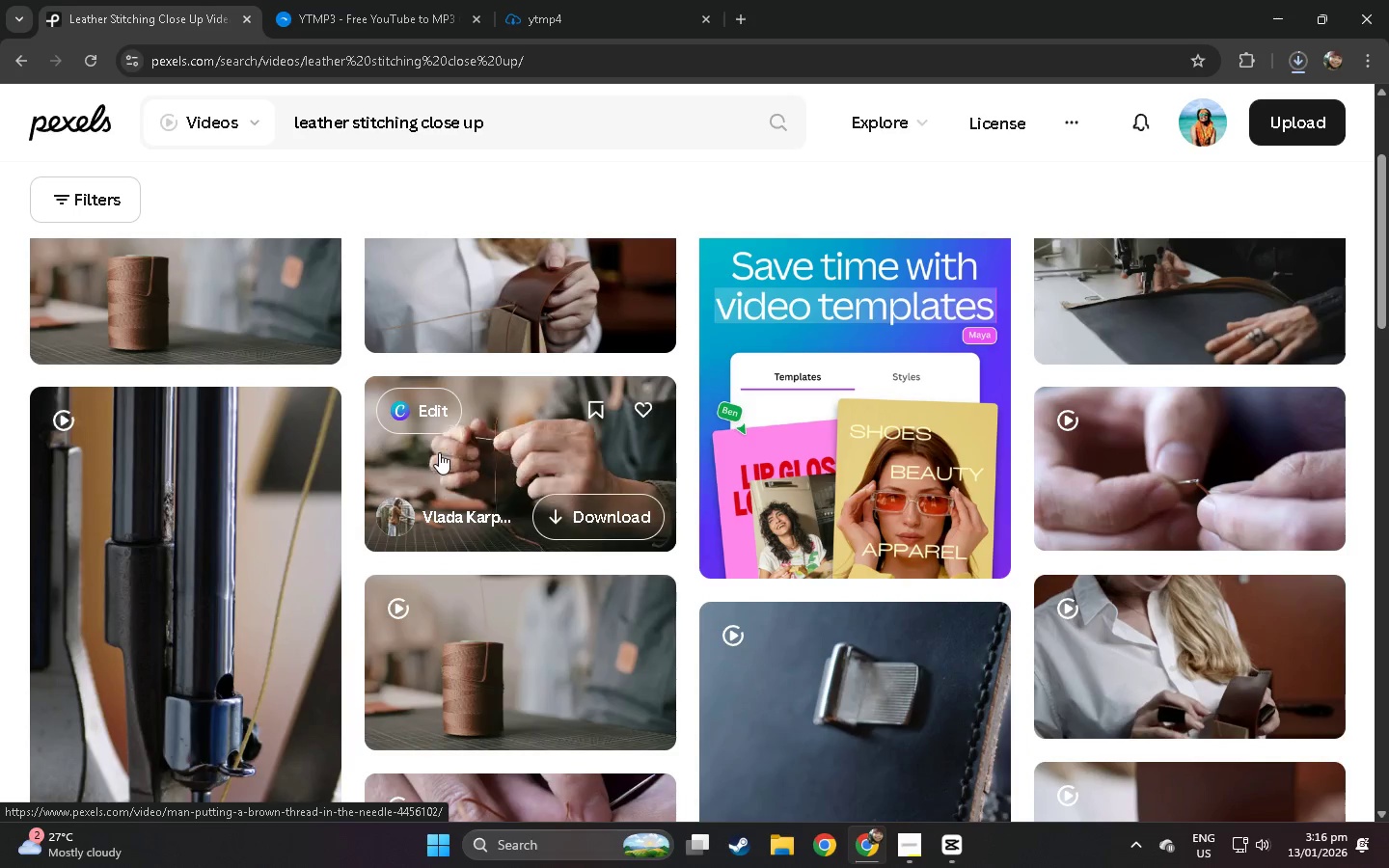 
scroll: coordinate [439, 452], scroll_direction: up, amount: 4.0
 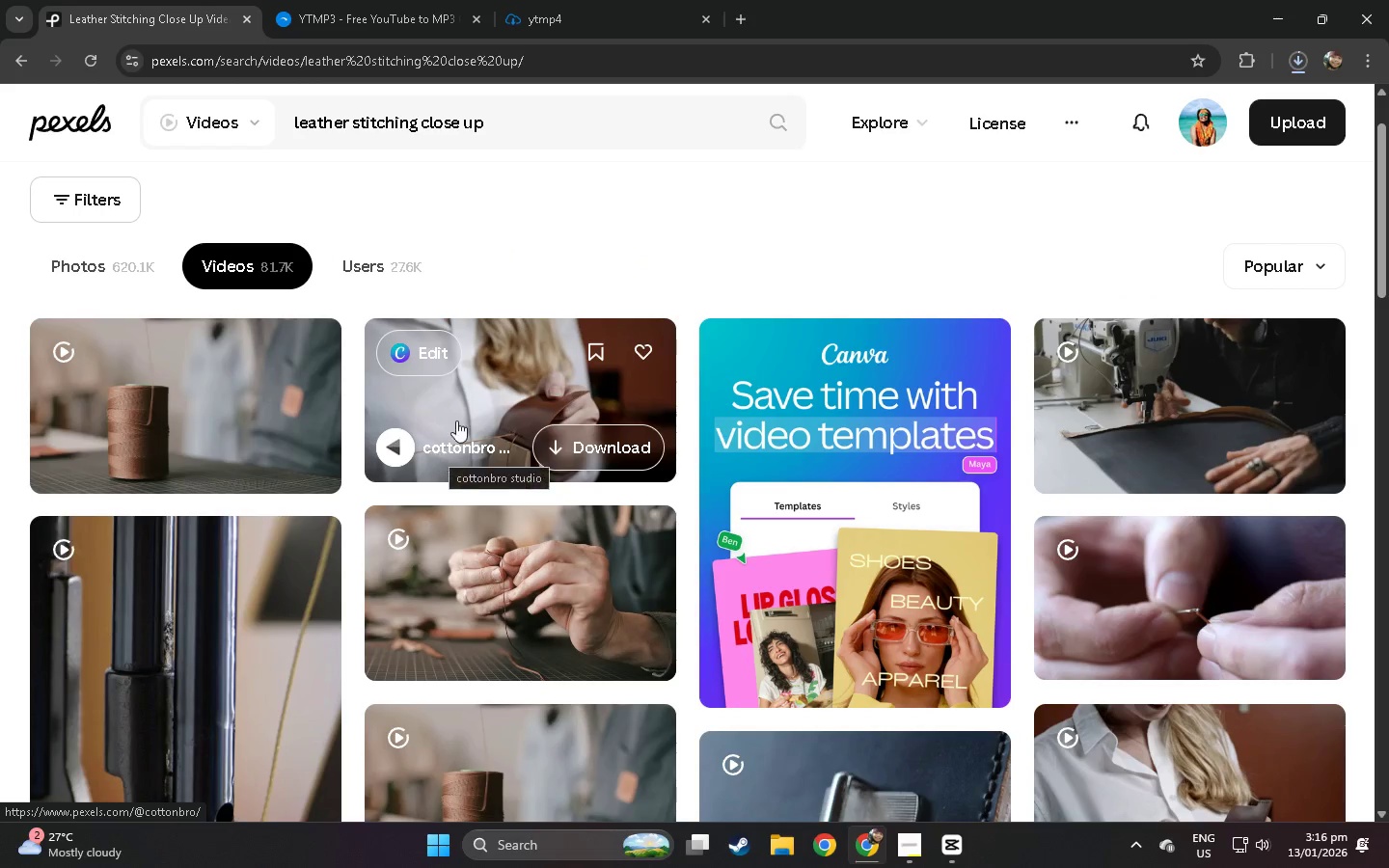 
left_click([490, 350])
 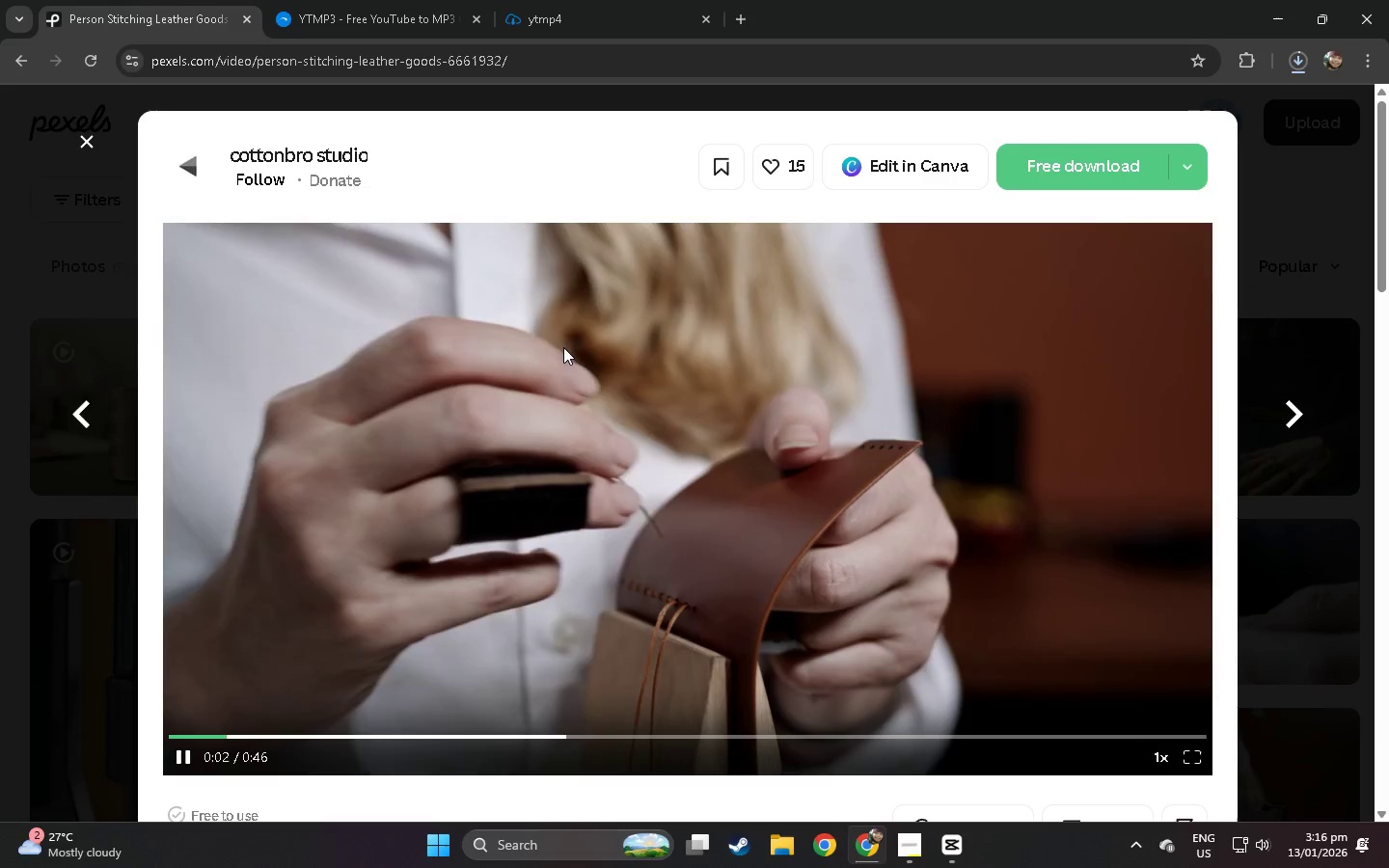 
wait(5.98)
 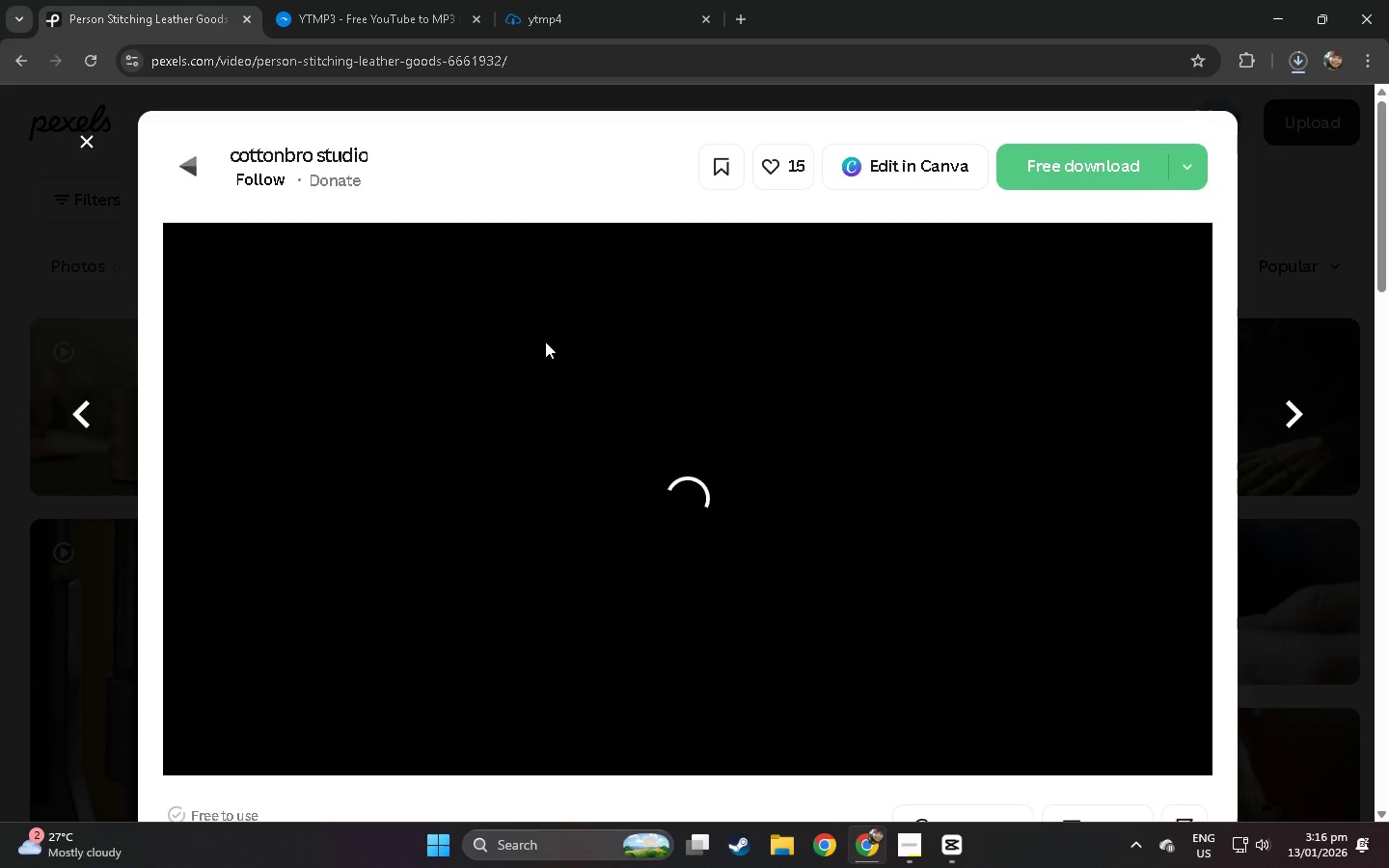 
scroll: coordinate [692, 413], scroll_direction: down, amount: 27.0
 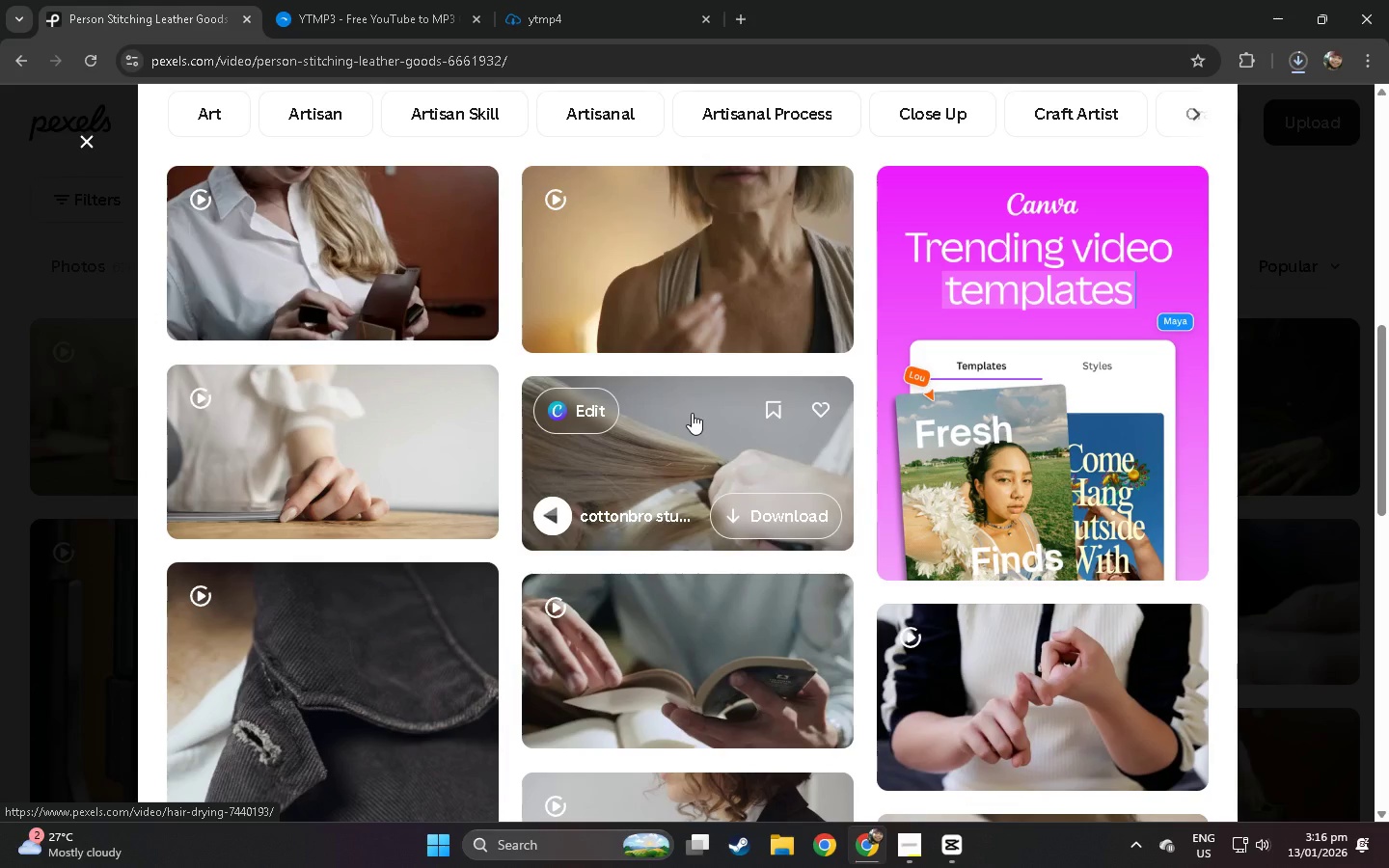 
scroll: coordinate [697, 408], scroll_direction: up, amount: 20.0
 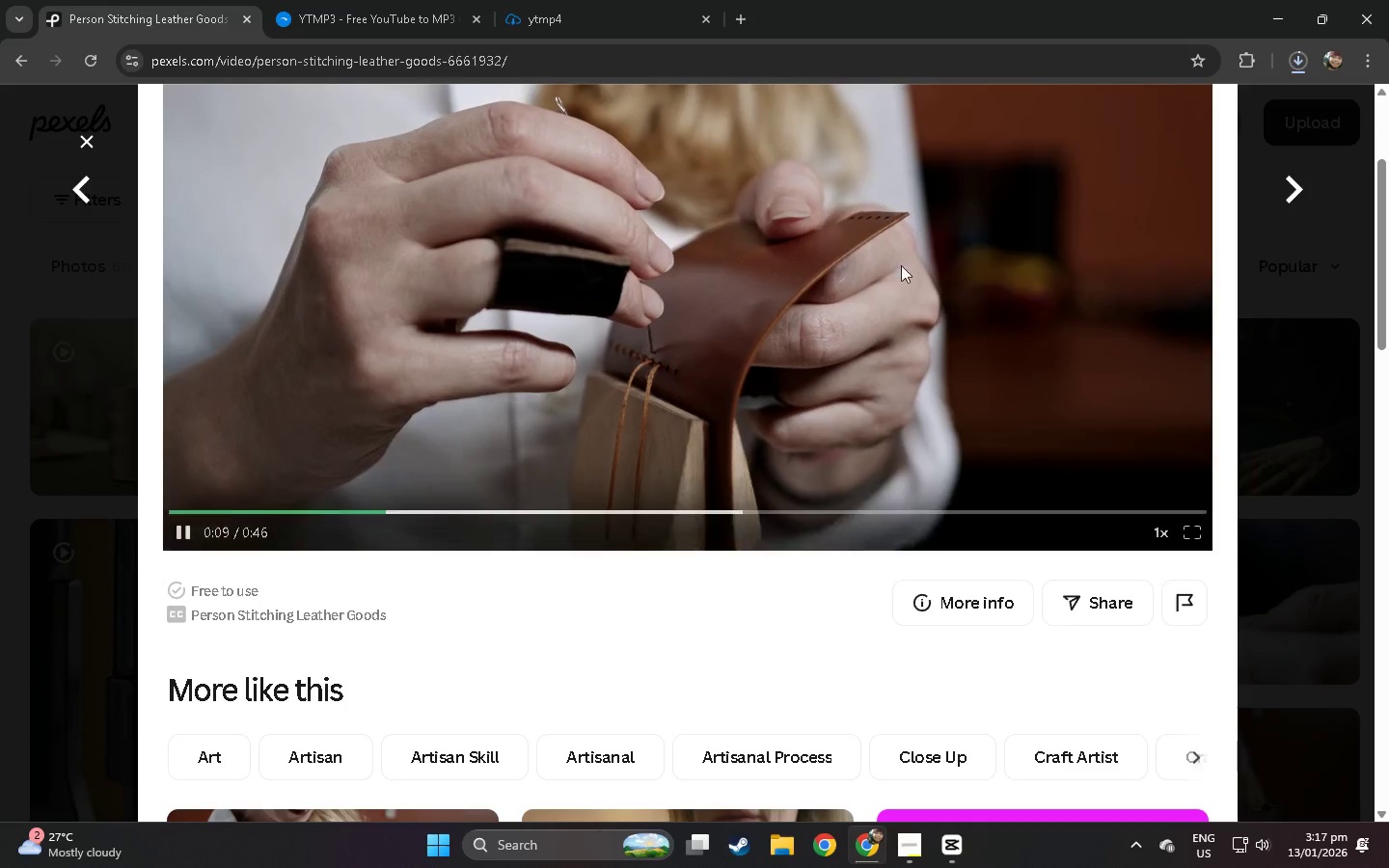 
left_click([1303, 58])
 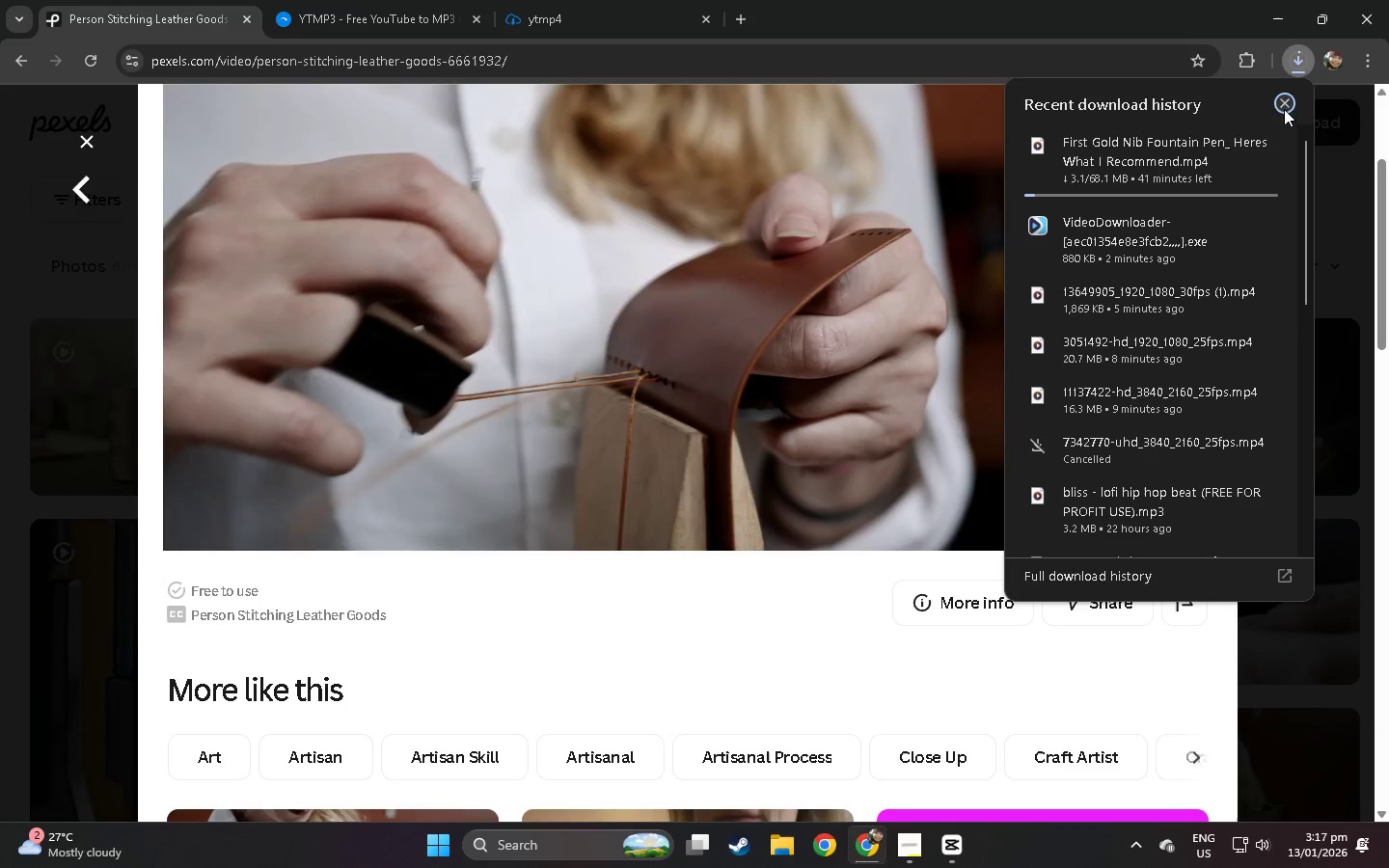 
left_click([1260, 147])
 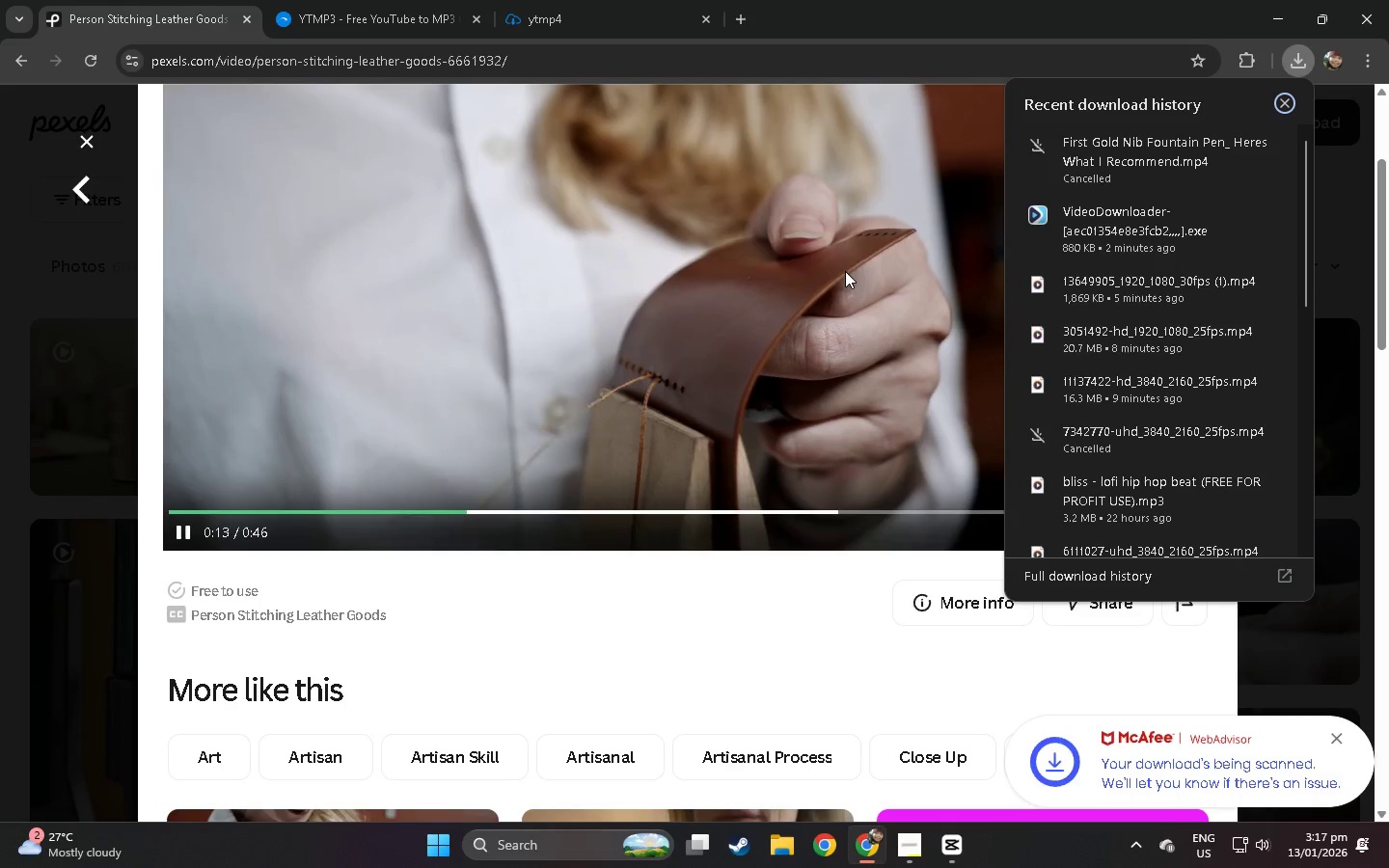 
left_click([845, 271])
 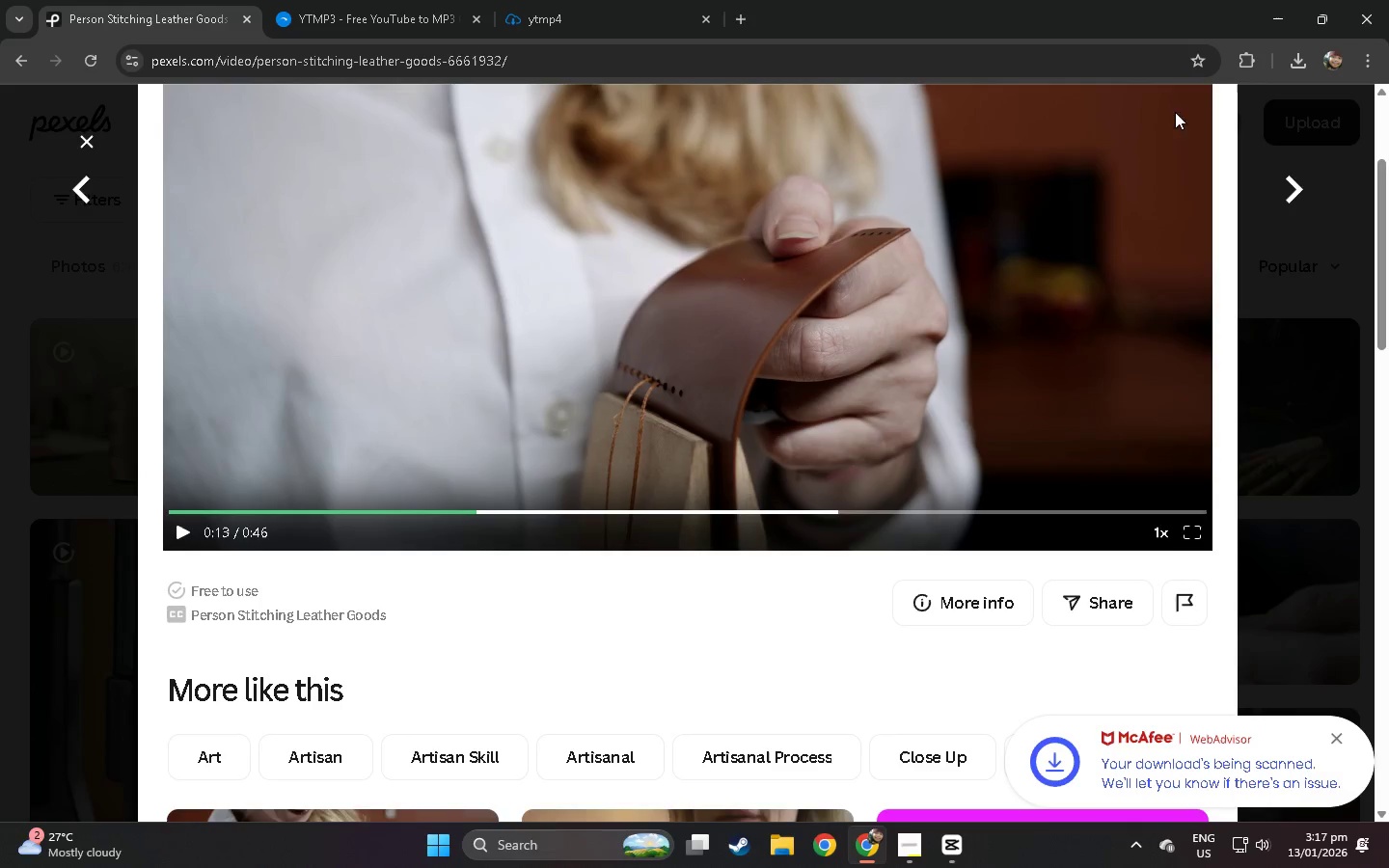 
left_click([1106, 167])
 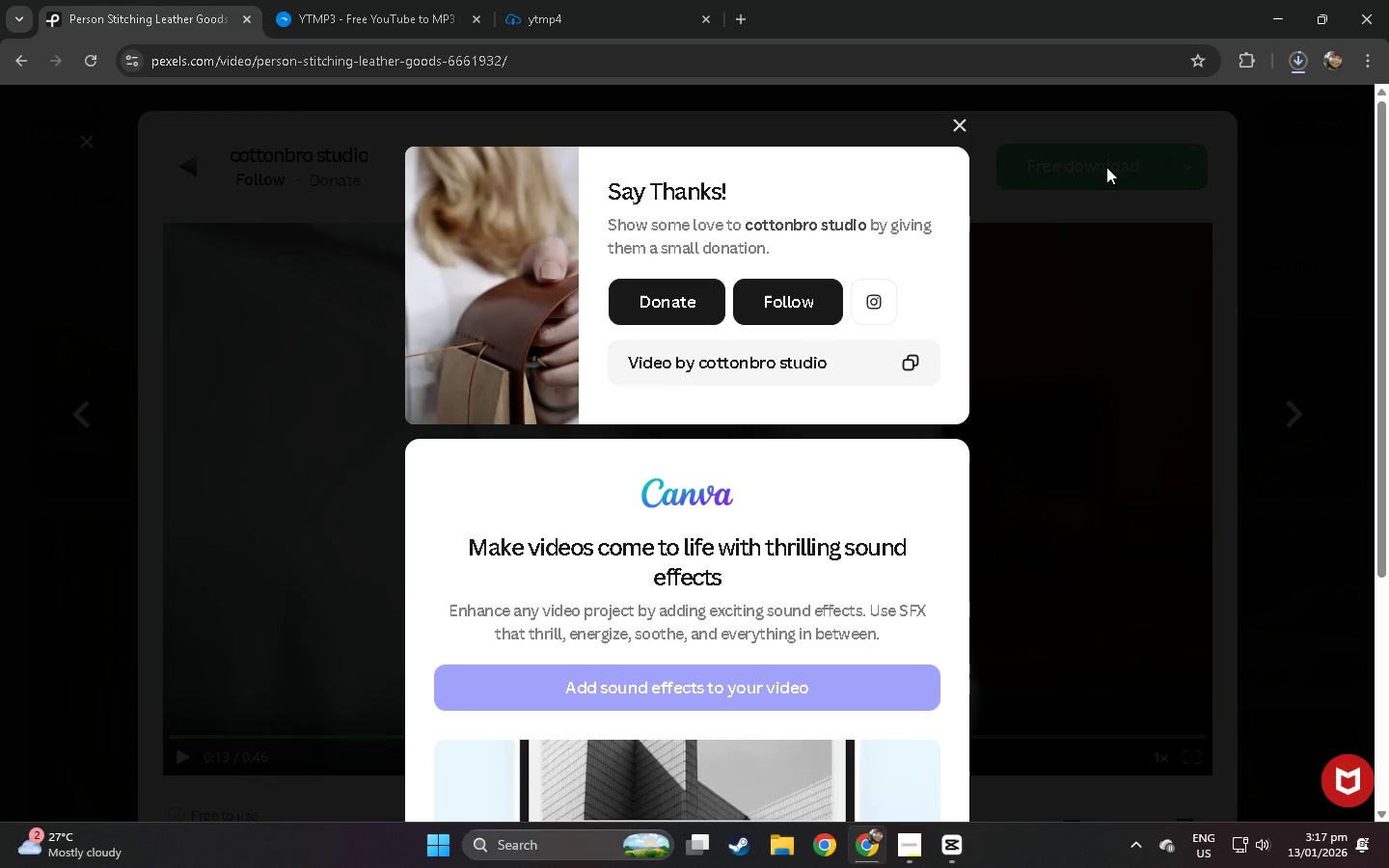 
scroll: coordinate [1114, 320], scroll_direction: up, amount: 9.0
 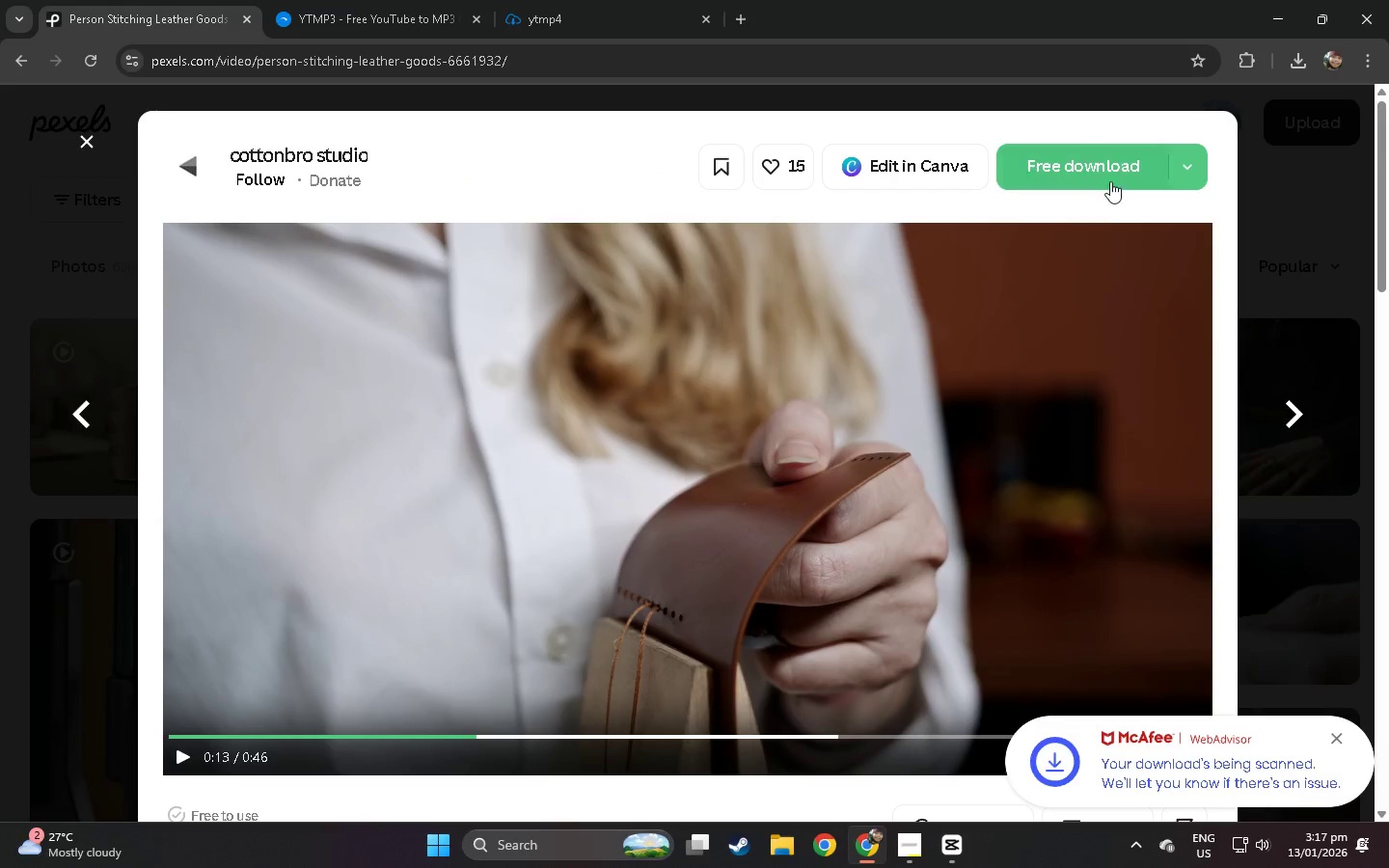 
left_click([1111, 235])
 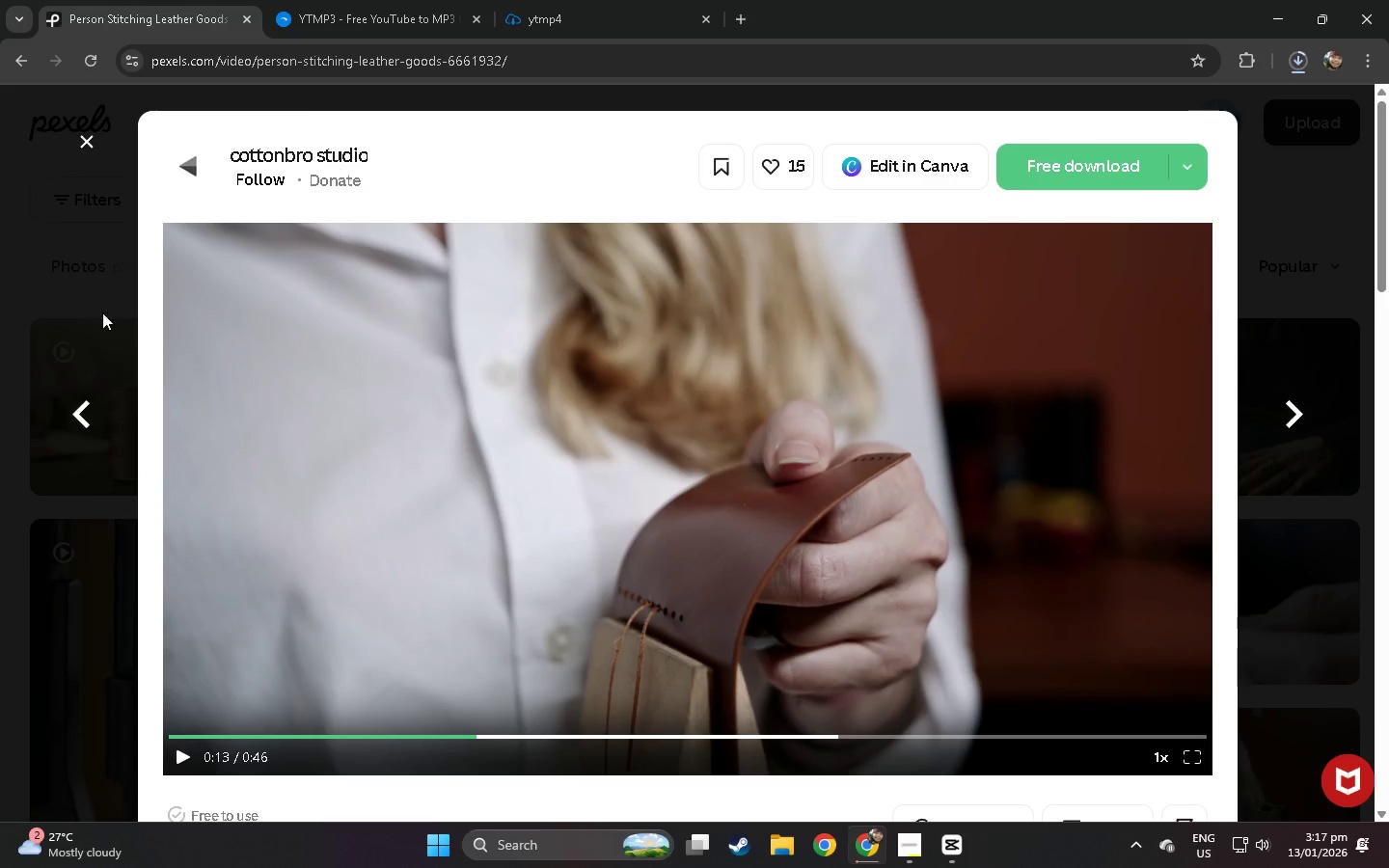 
left_click([35, 319])
 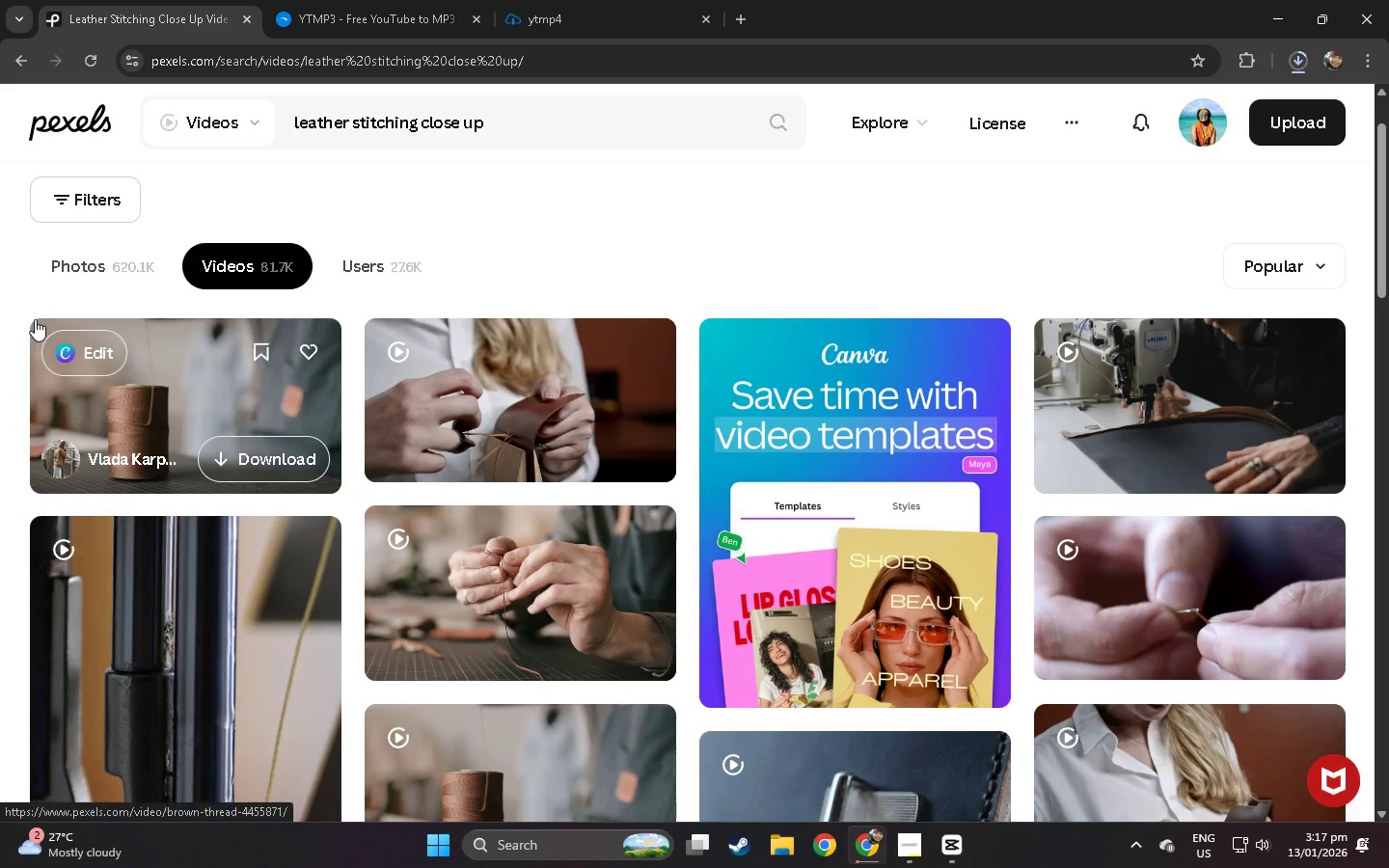 
scroll: coordinate [50, 321], scroll_direction: down, amount: 5.0
 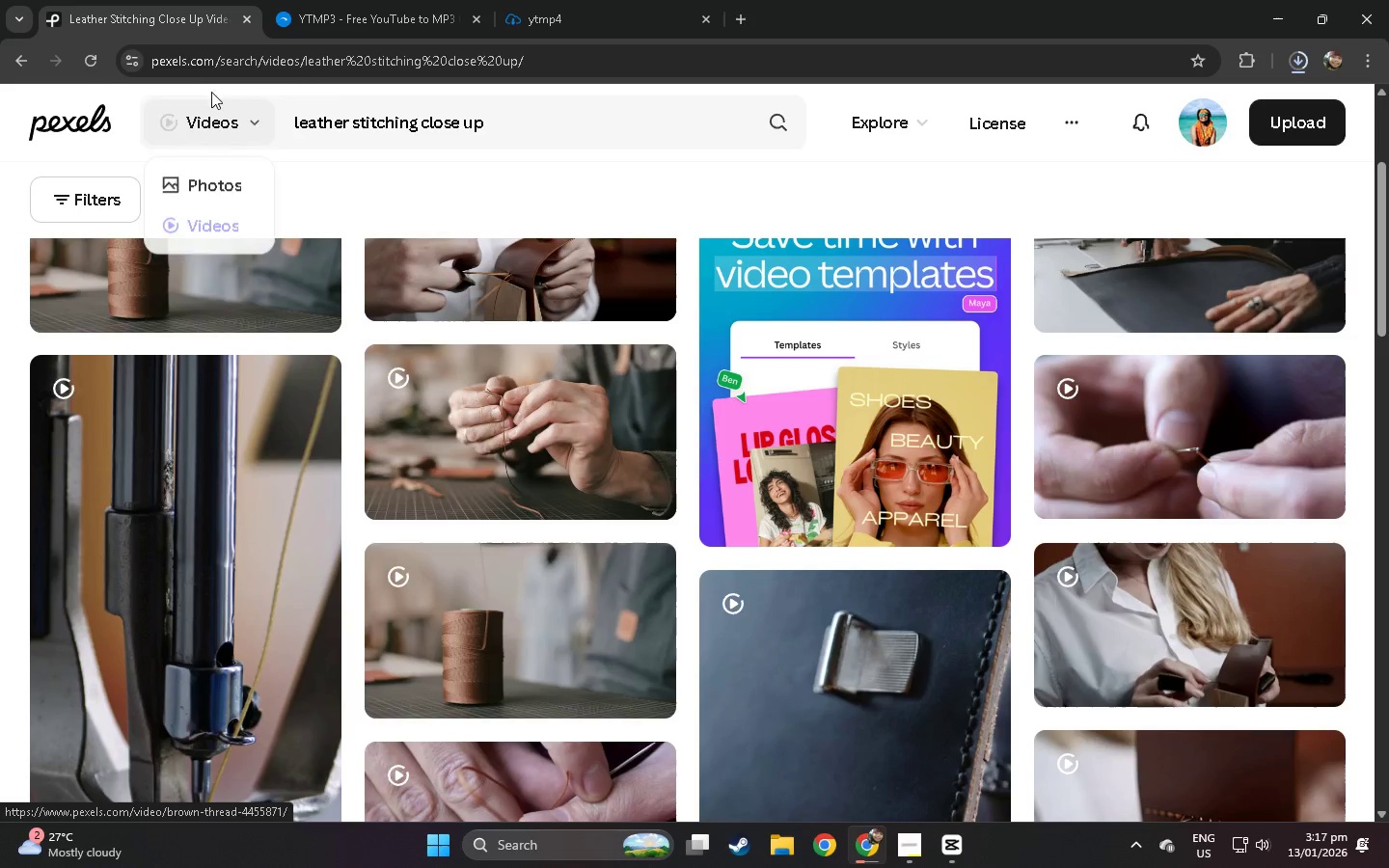 
left_click_drag(start_coordinate=[514, 135], to_coordinate=[286, 127])
 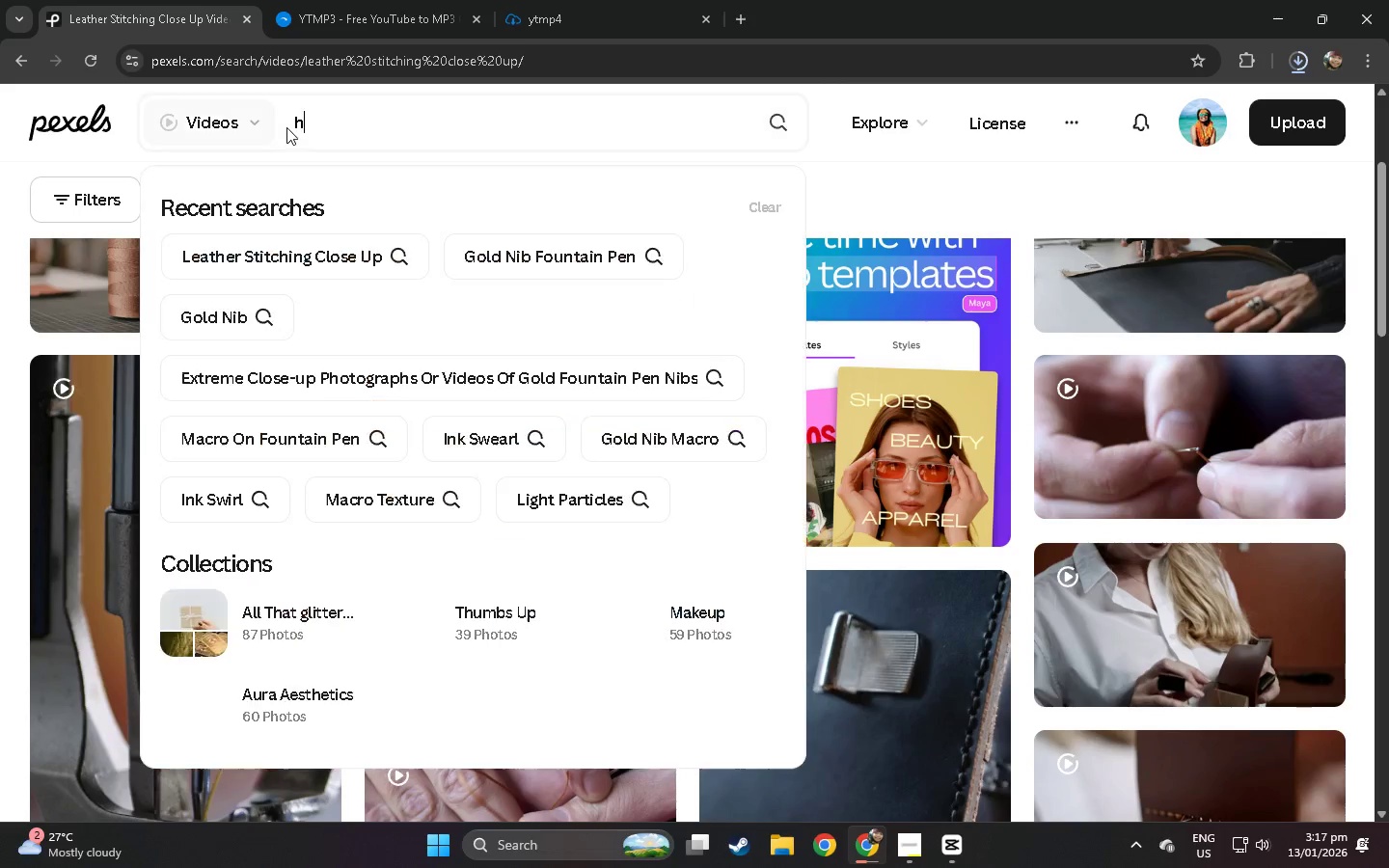 
type(hand brushom)
key(Backspace)
key(Backspace)
type(inh leather)
 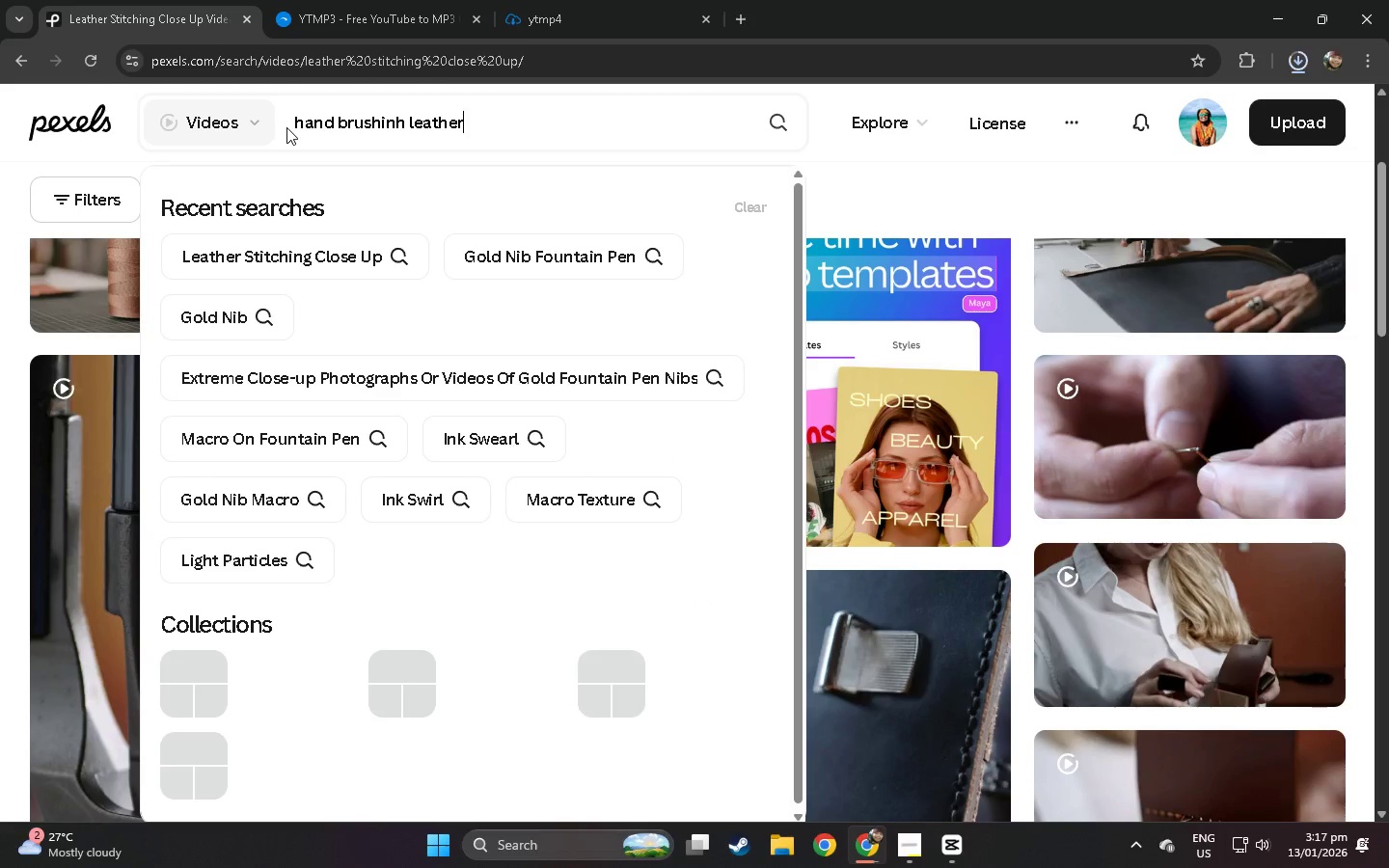 
key(Enter)
 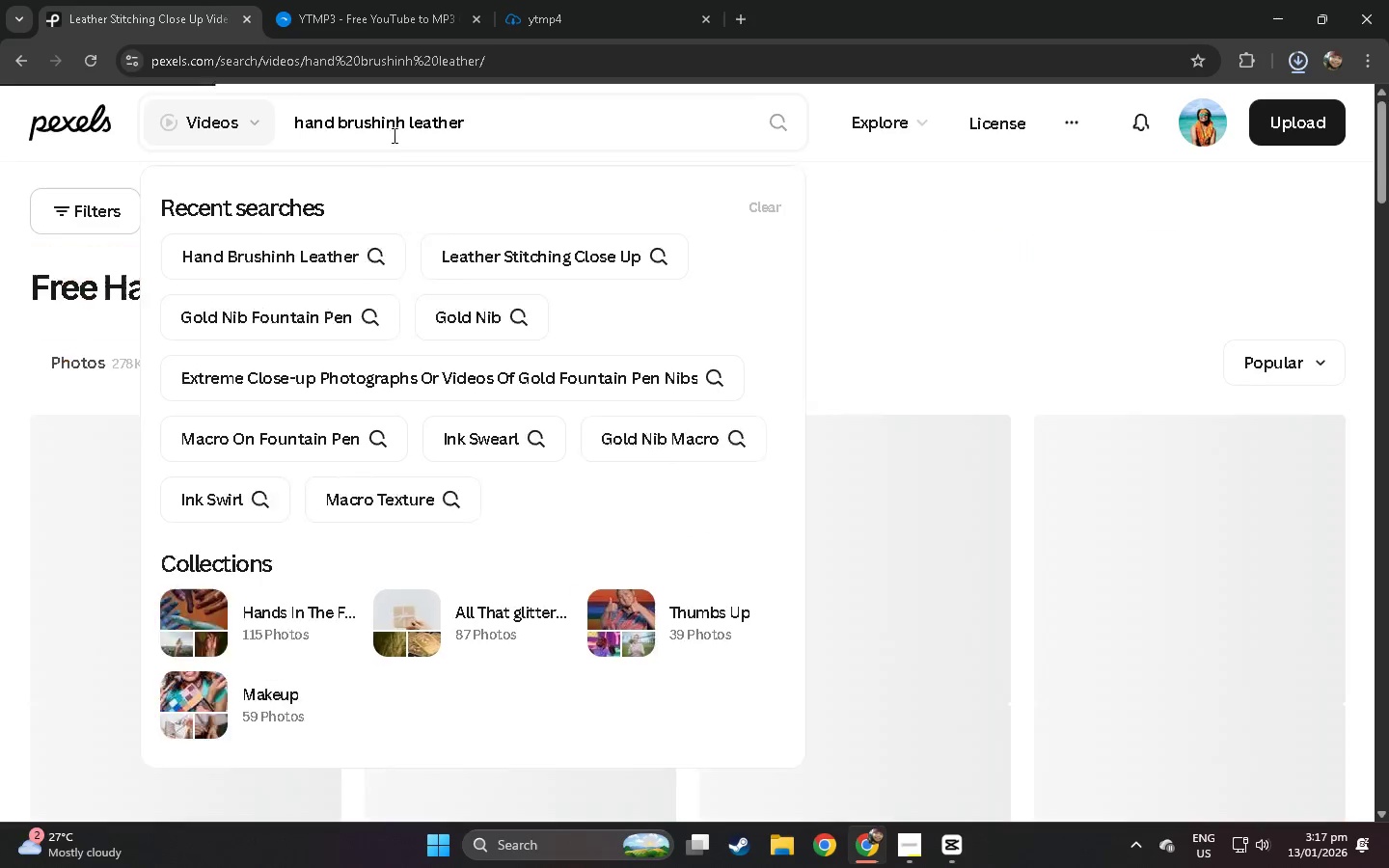 
left_click([406, 124])
 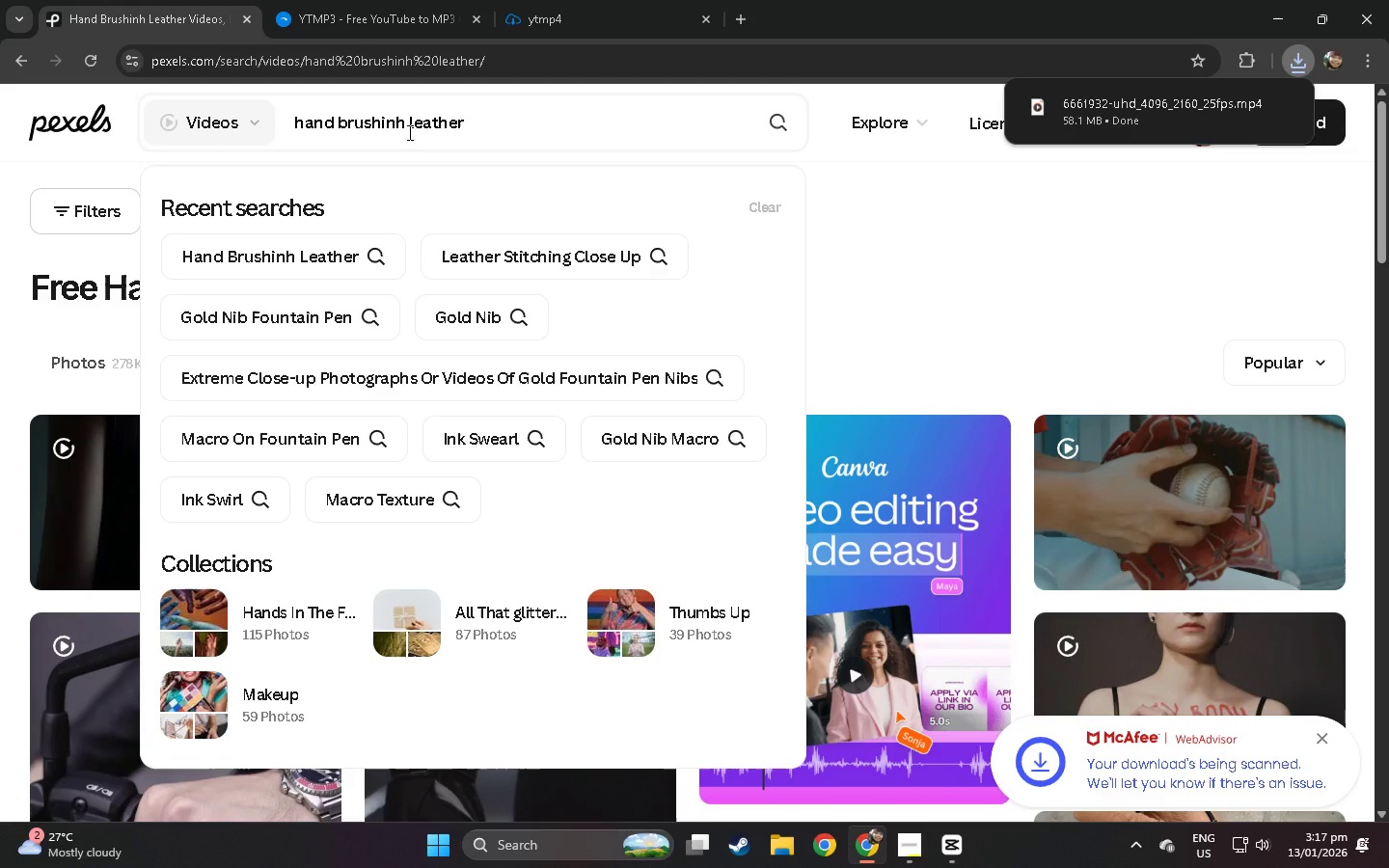 
key(Backspace)
 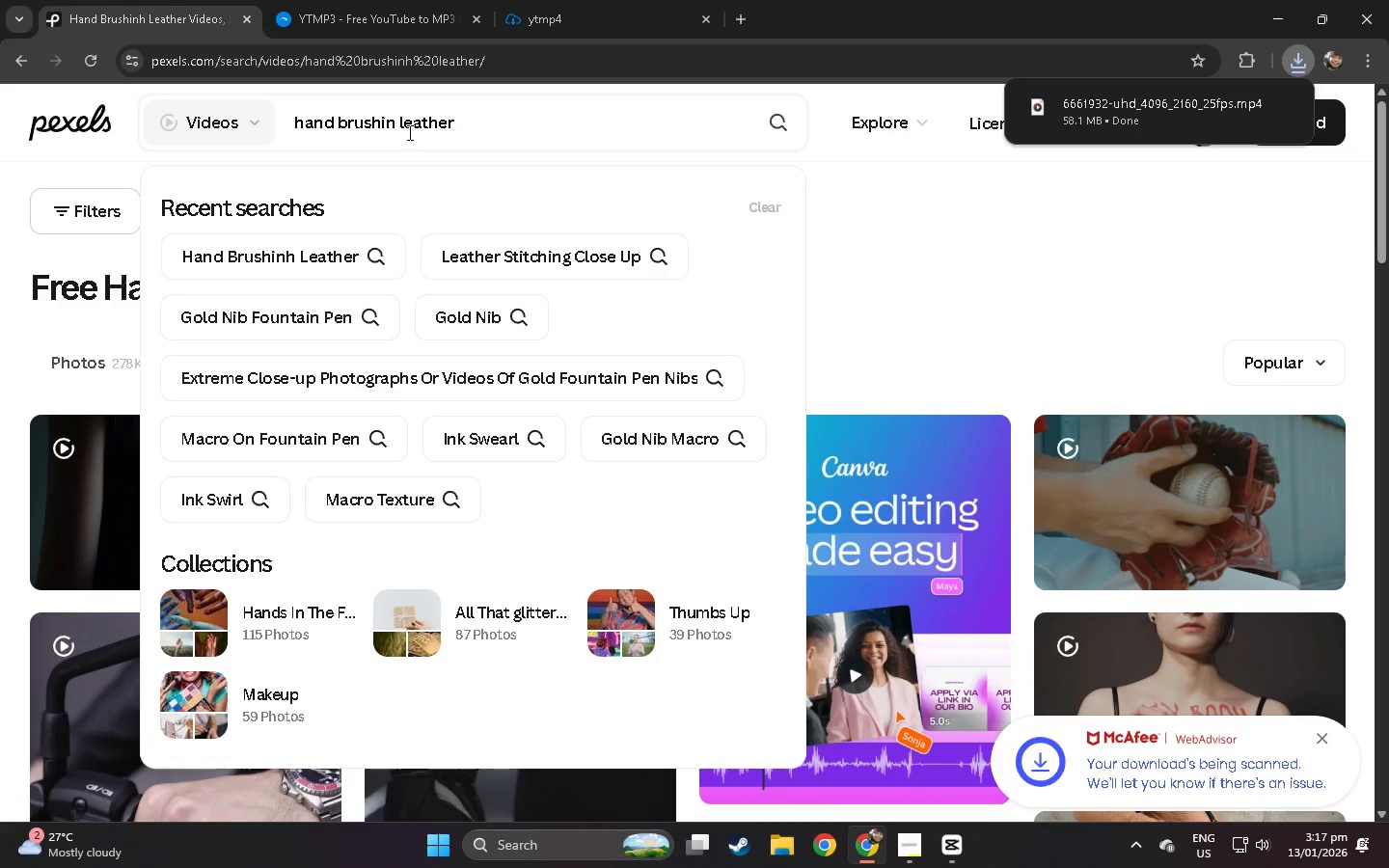 
key(G)
 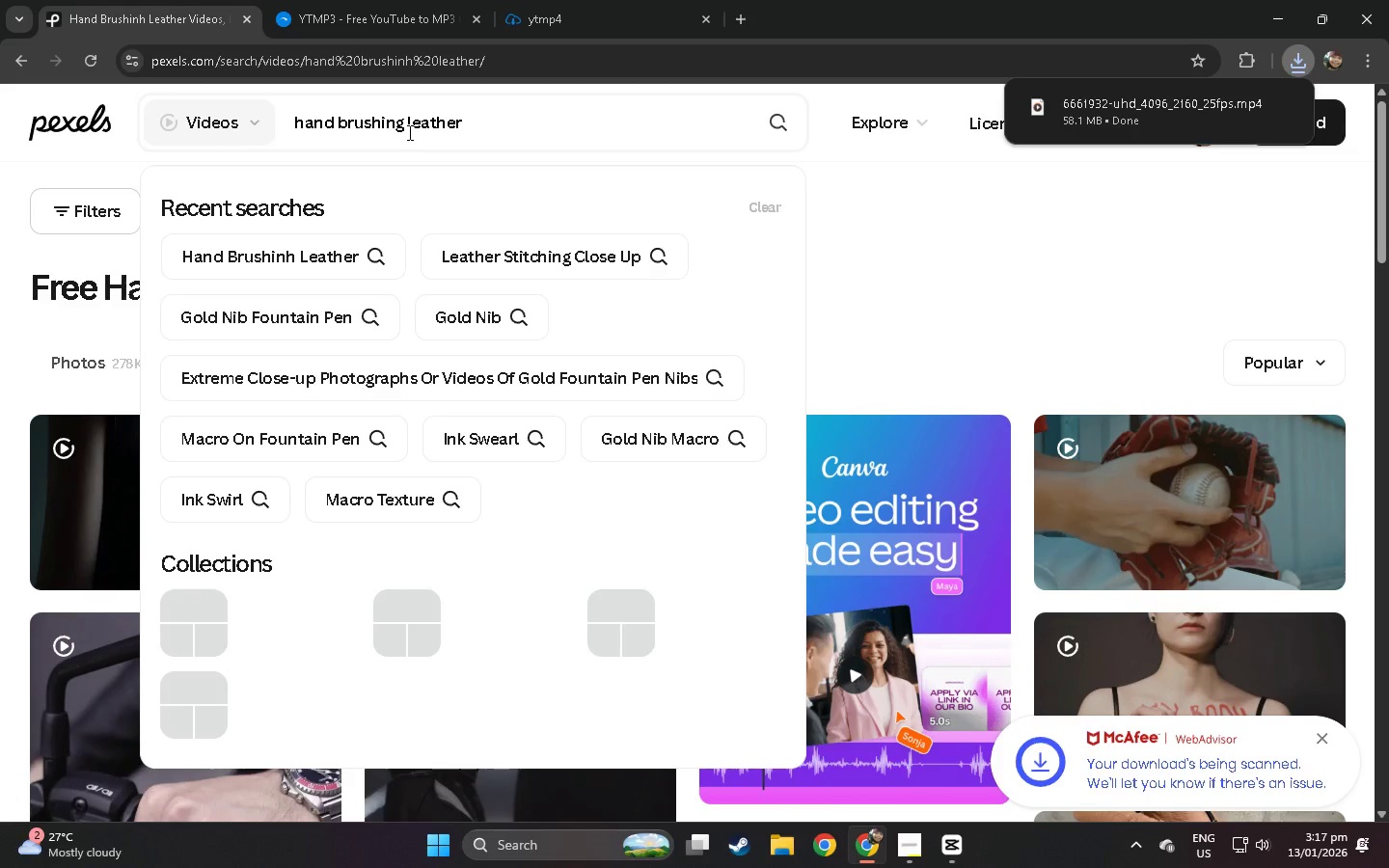 
key(Enter)
 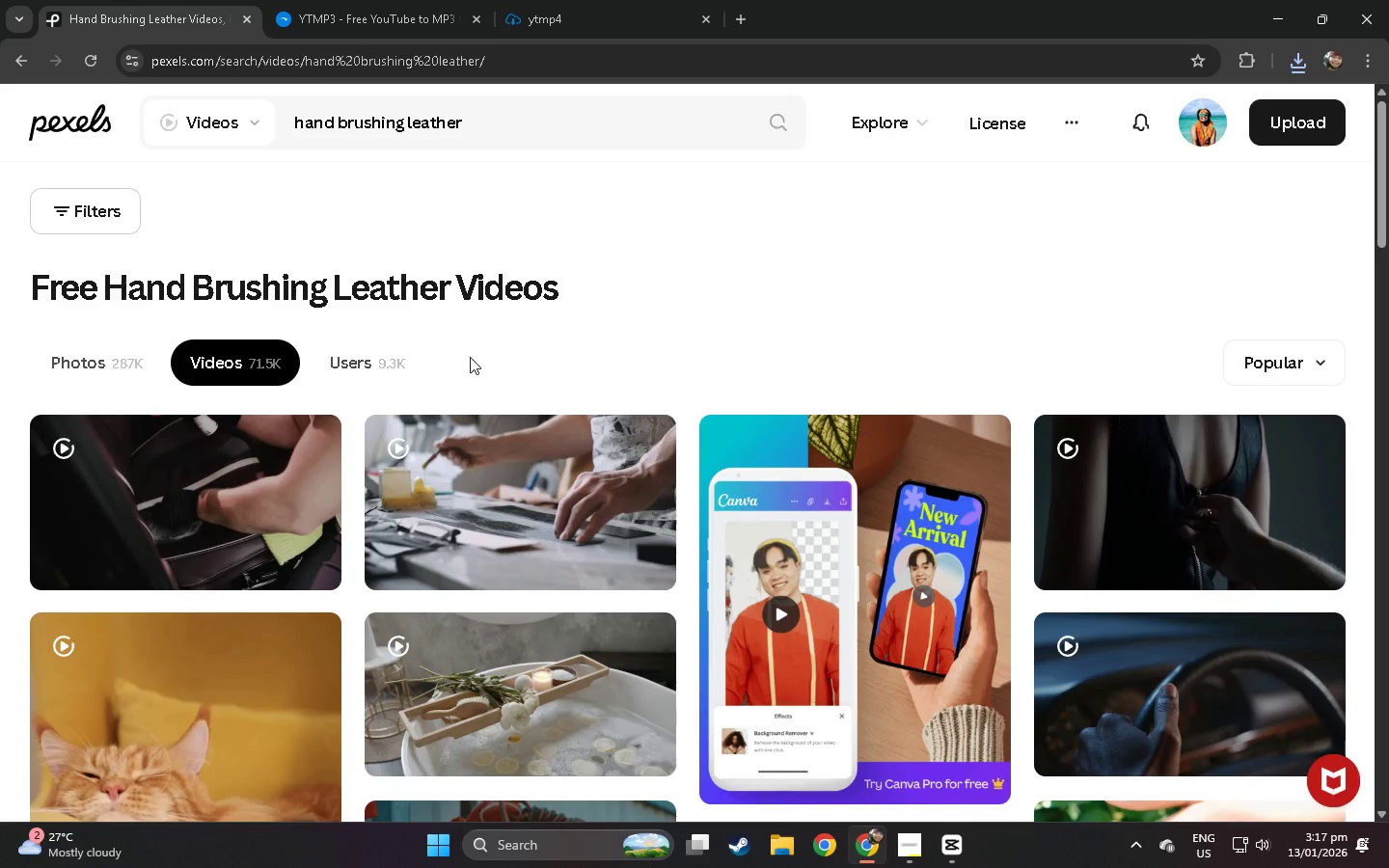 
wait(9.99)
 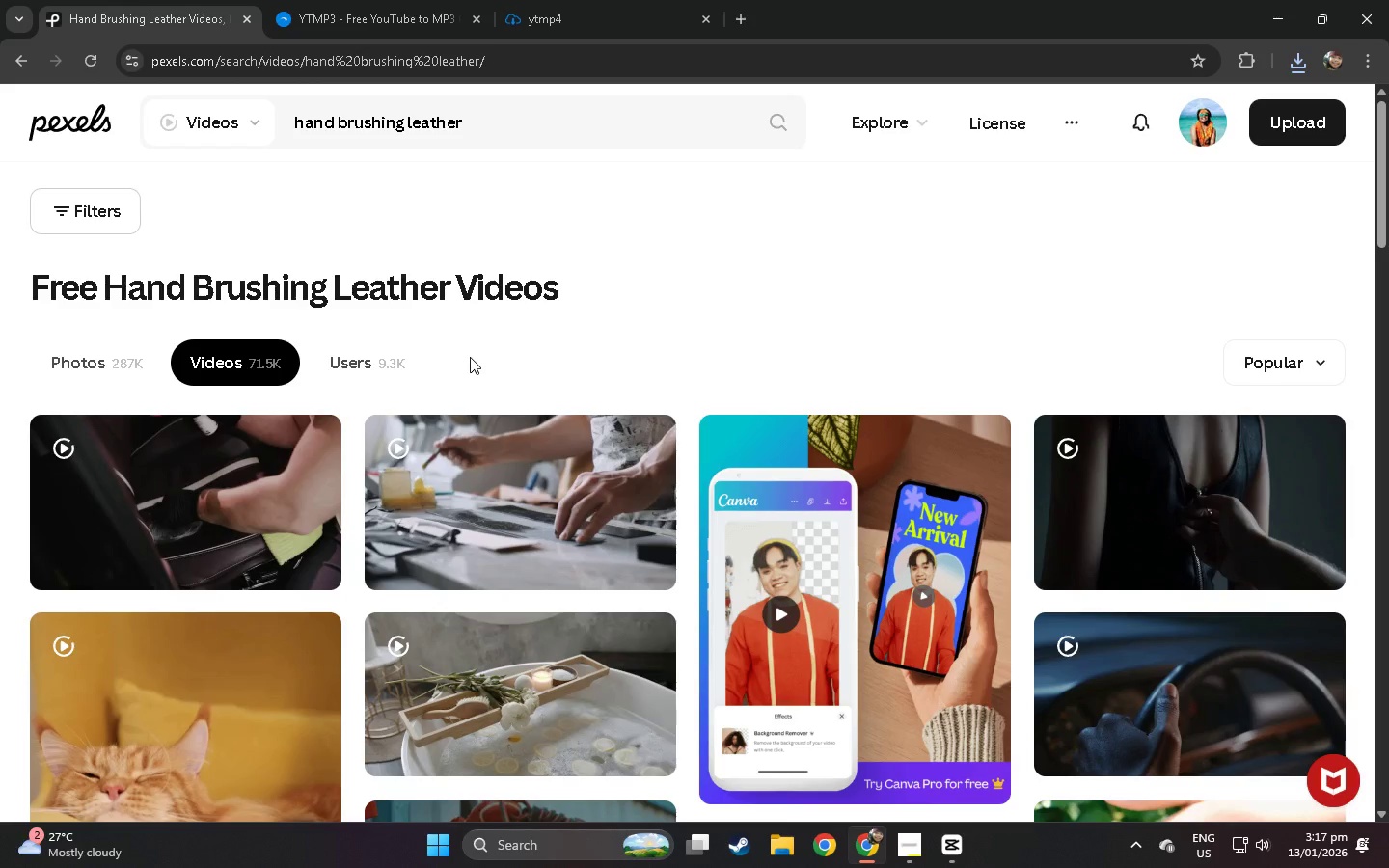 
left_click([163, 482])
 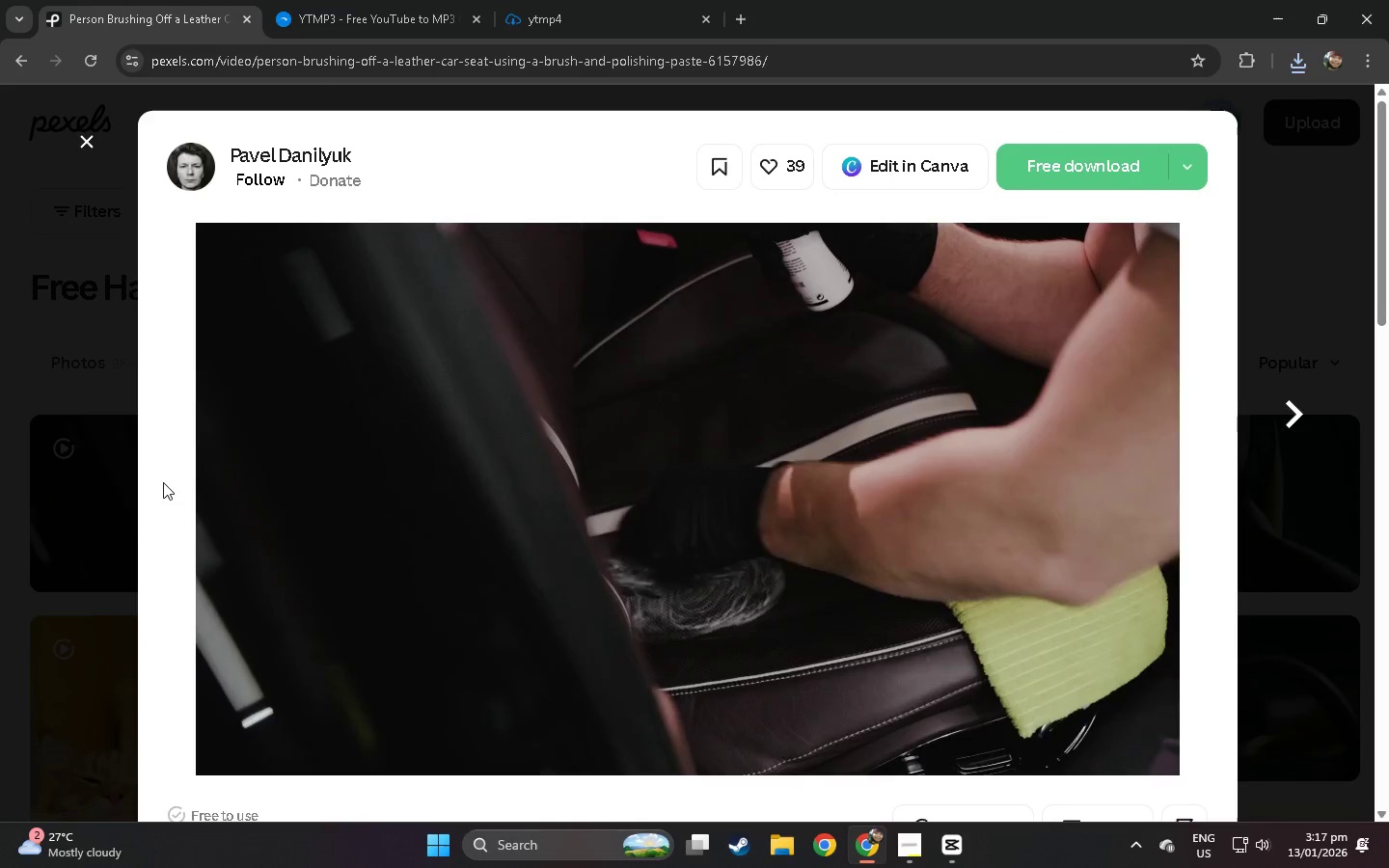 
wait(5.47)
 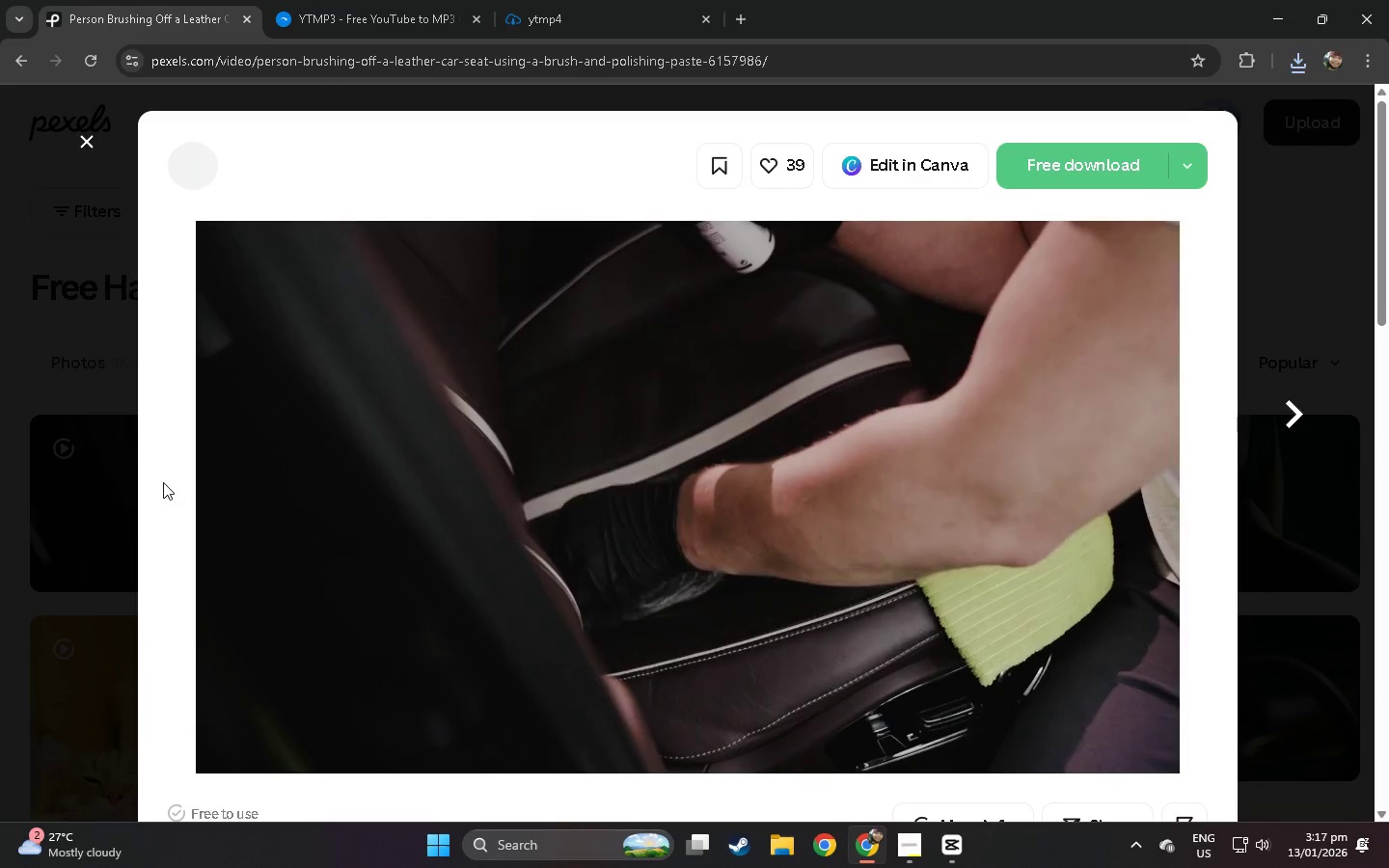 
left_click([0, 483])
 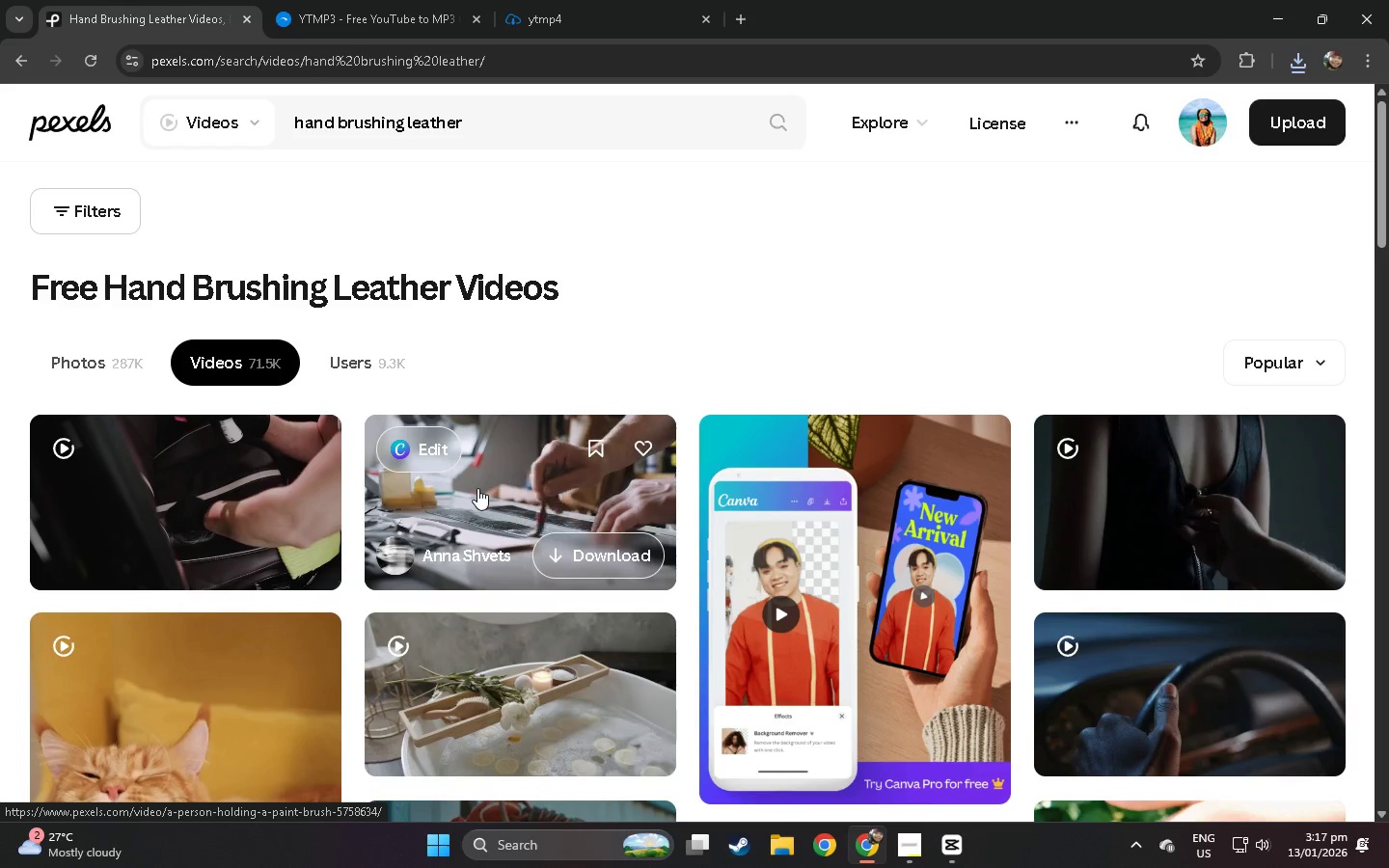 
wait(6.52)
 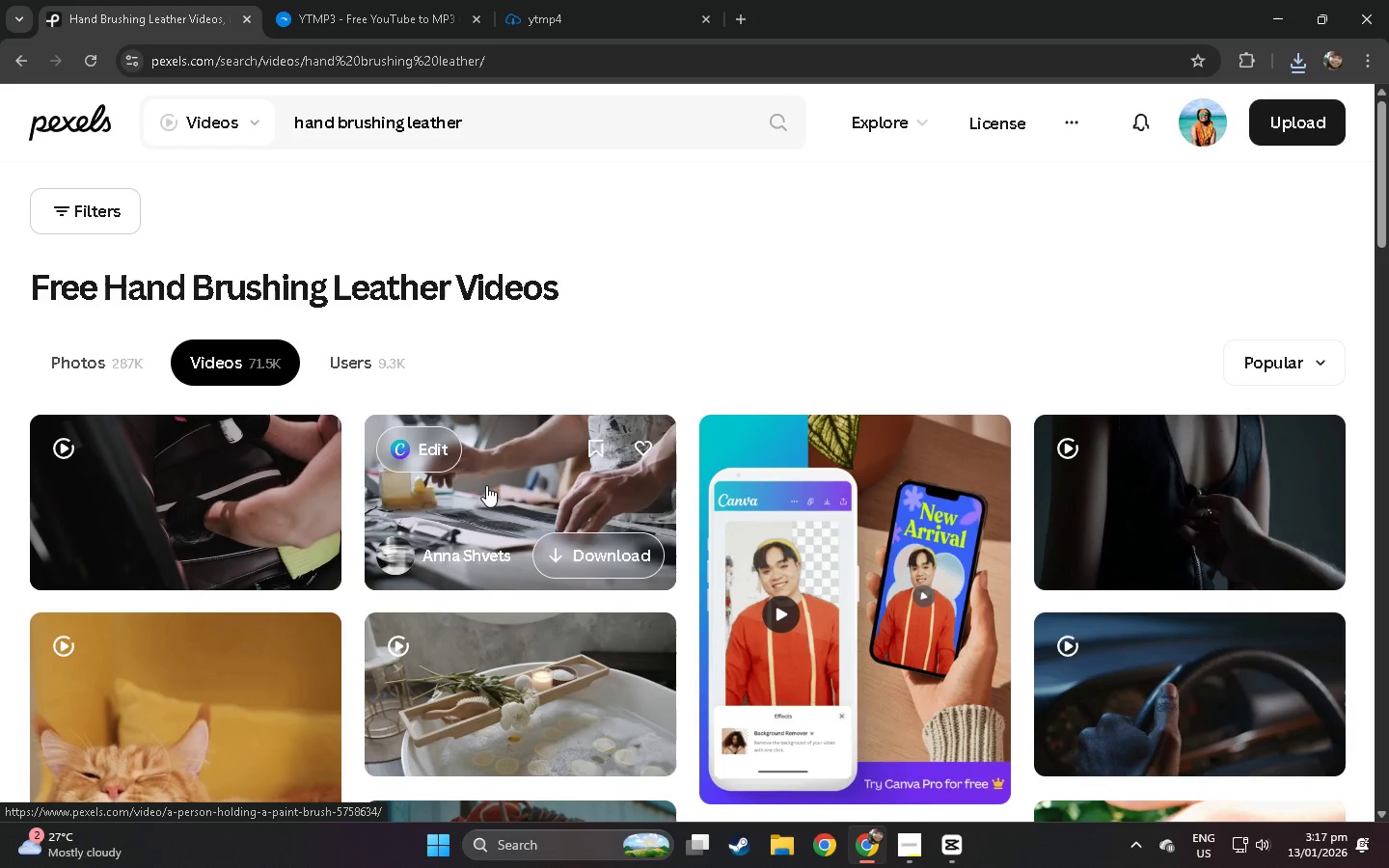 
scroll: coordinate [505, 529], scroll_direction: down, amount: 32.0
 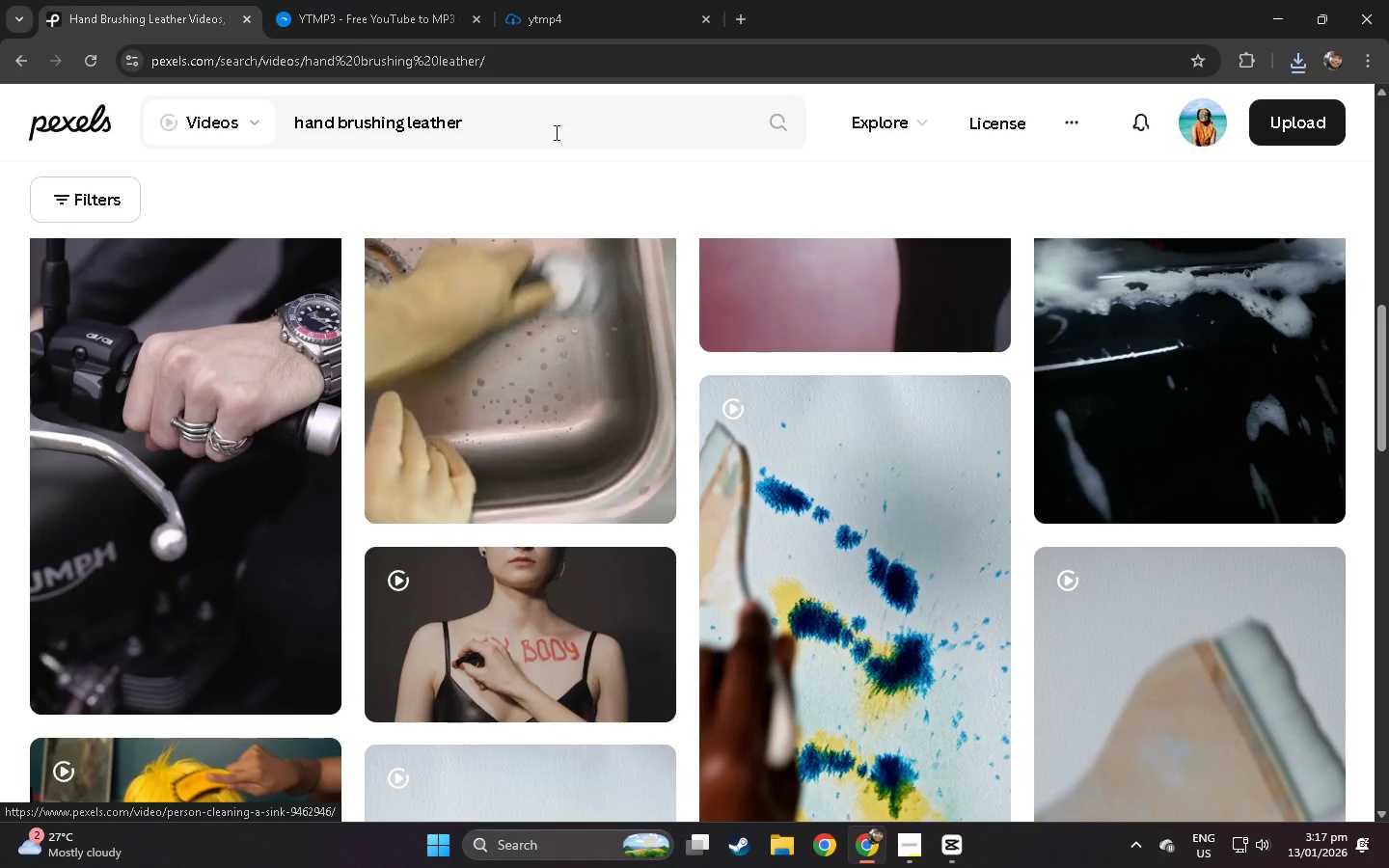 
left_click([550, 121])
 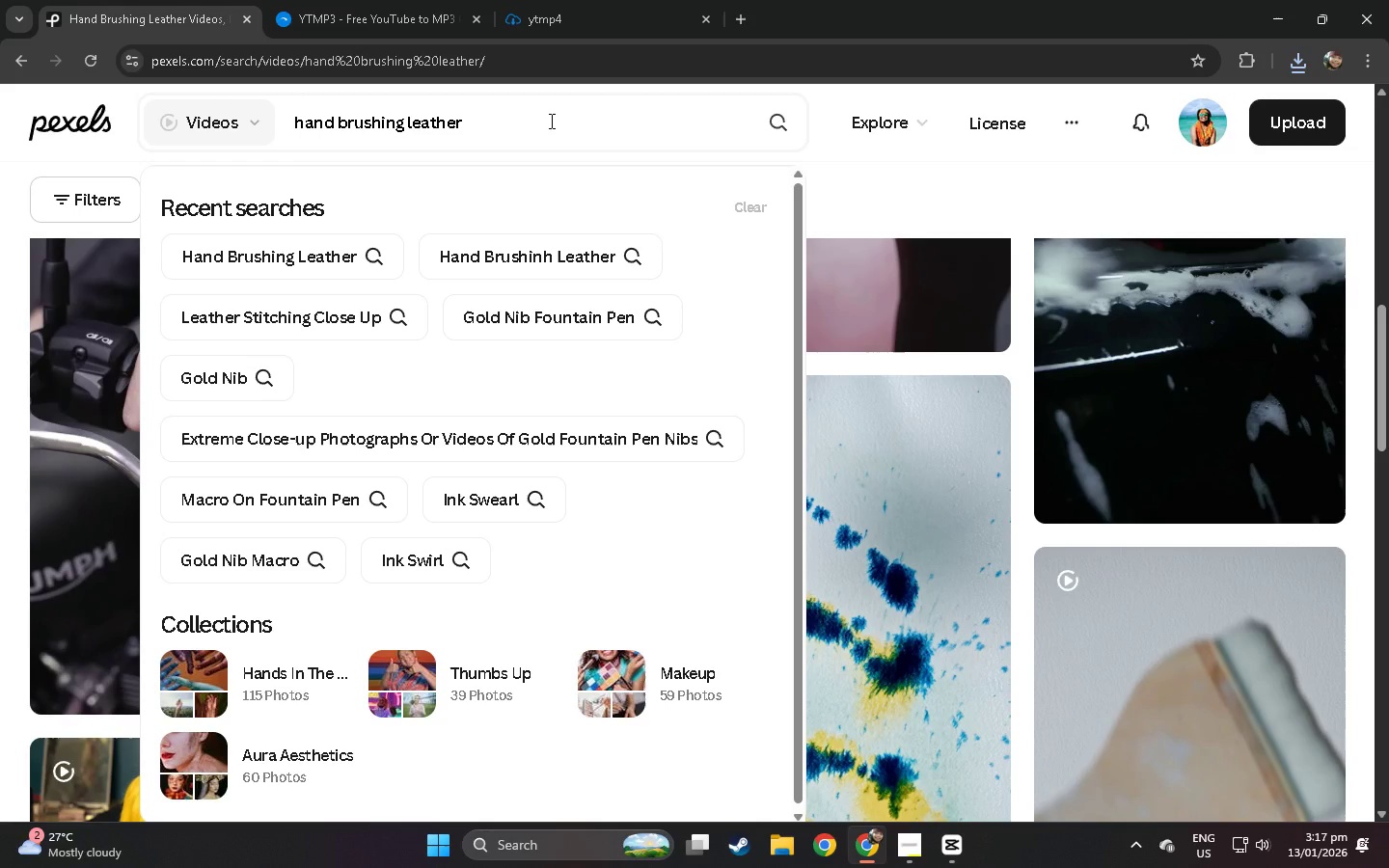 
type( notebook)
 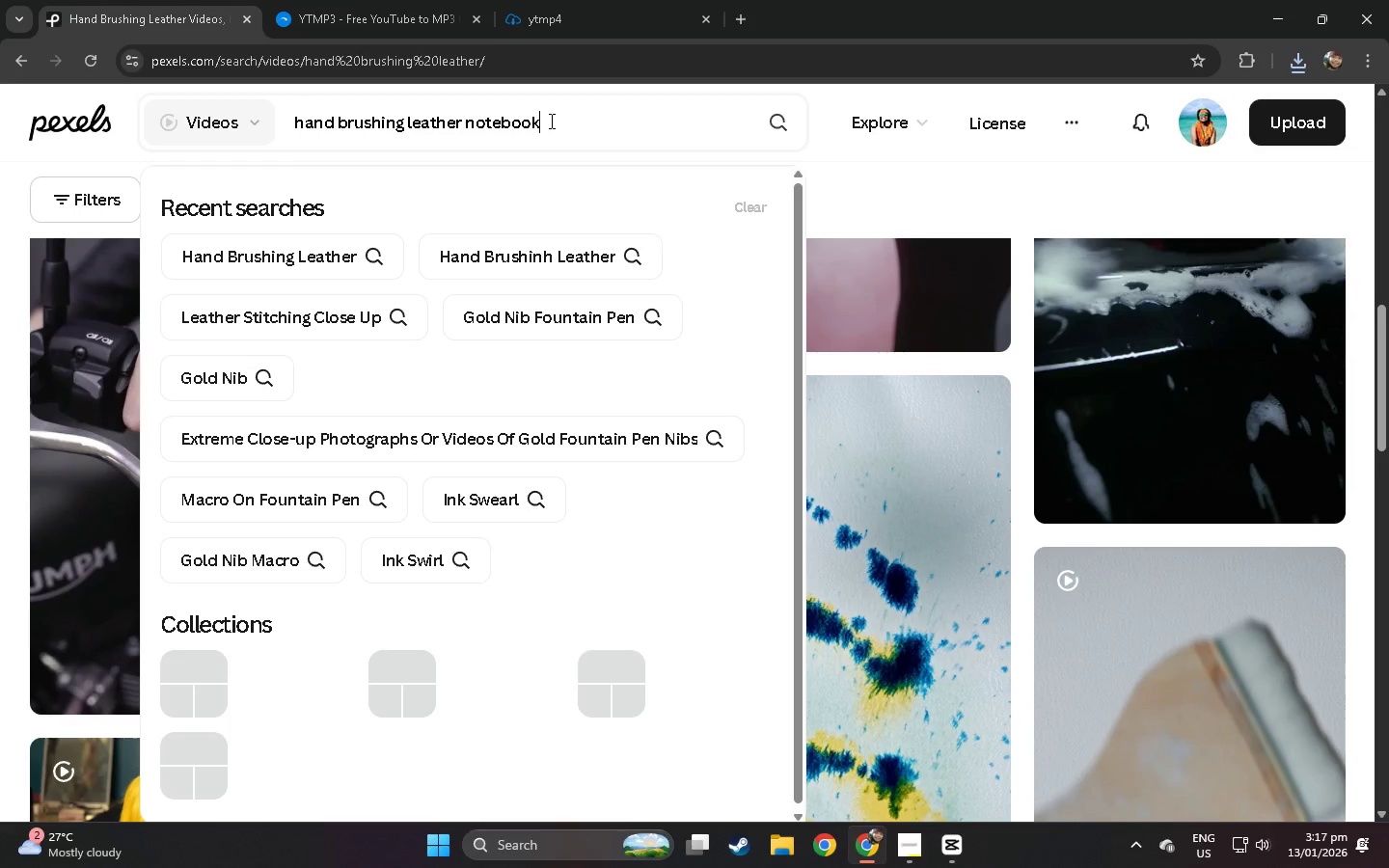 
key(Enter)
 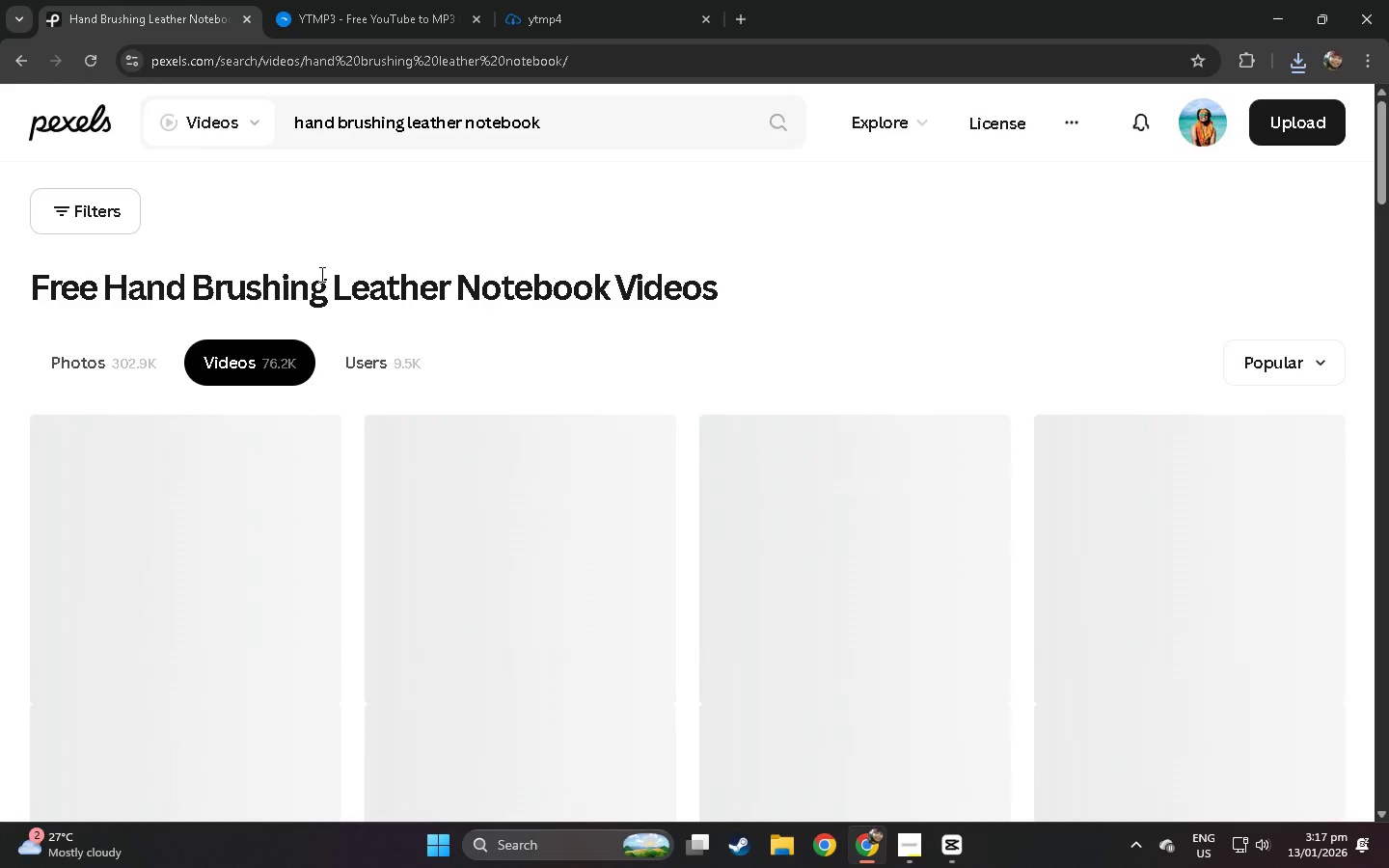 
scroll: coordinate [320, 274], scroll_direction: down, amount: 7.0
 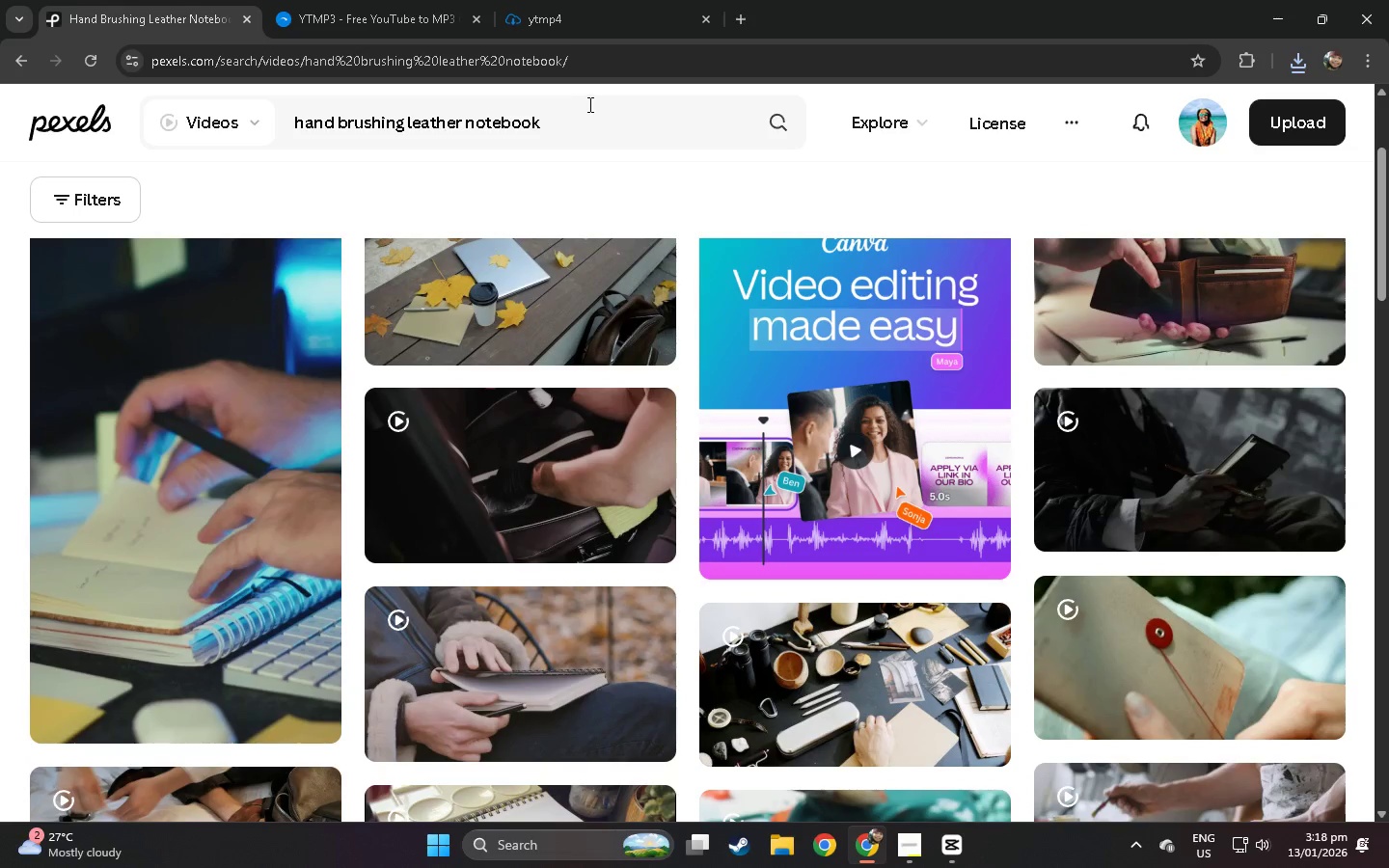 
left_click_drag(start_coordinate=[575, 106], to_coordinate=[258, 88])
 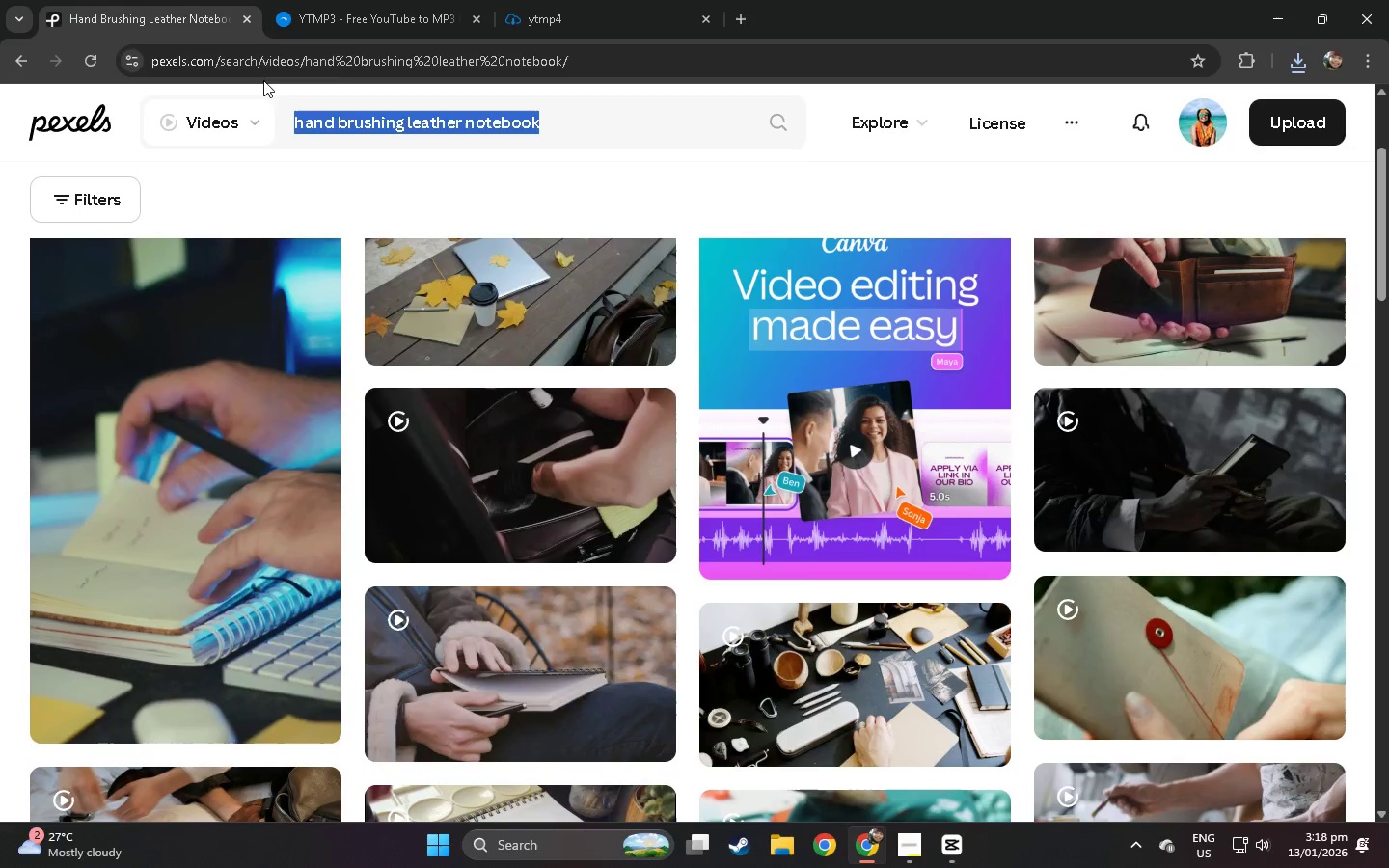 
key(Control+ControlLeft)
 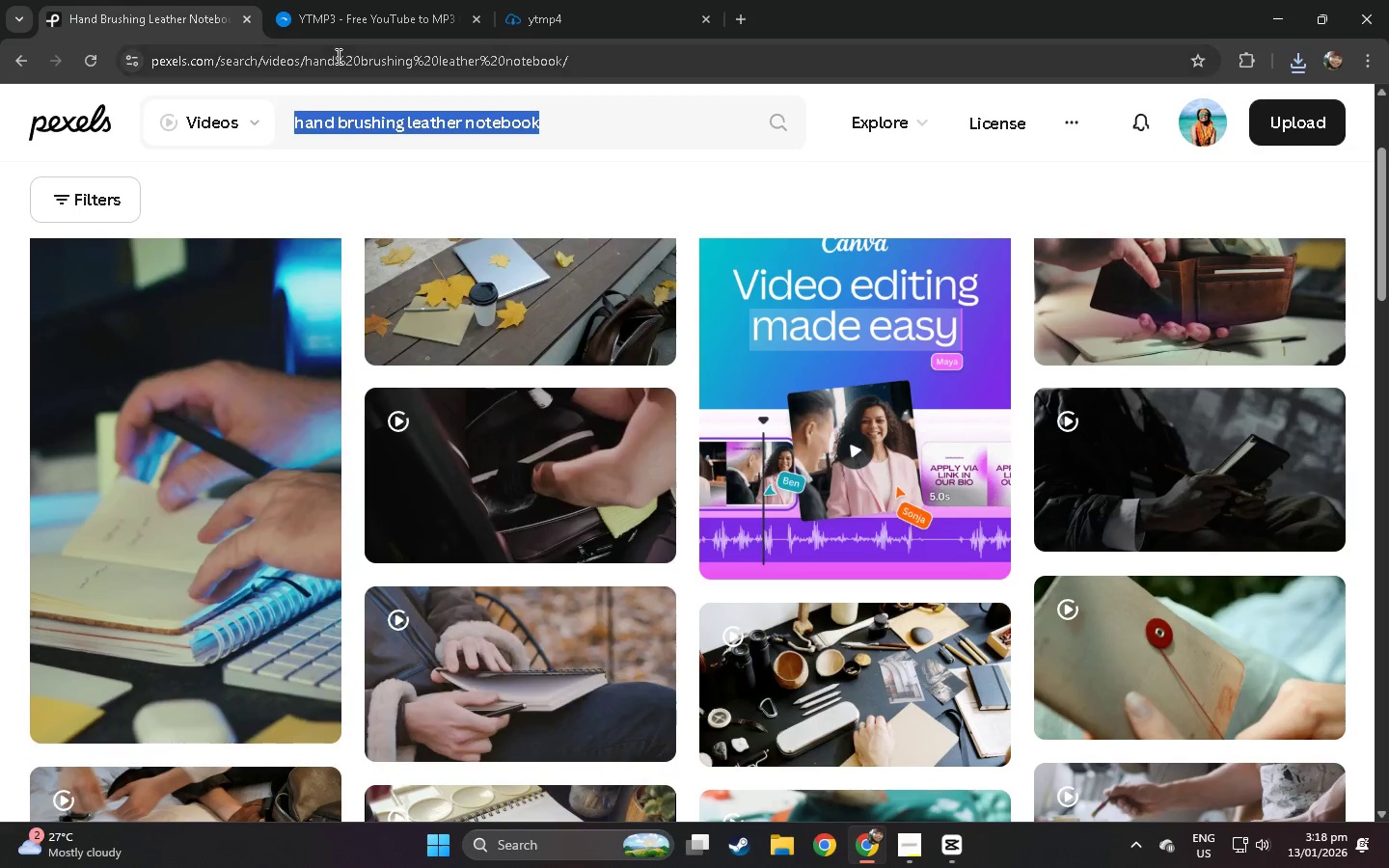 
key(Control+C)
 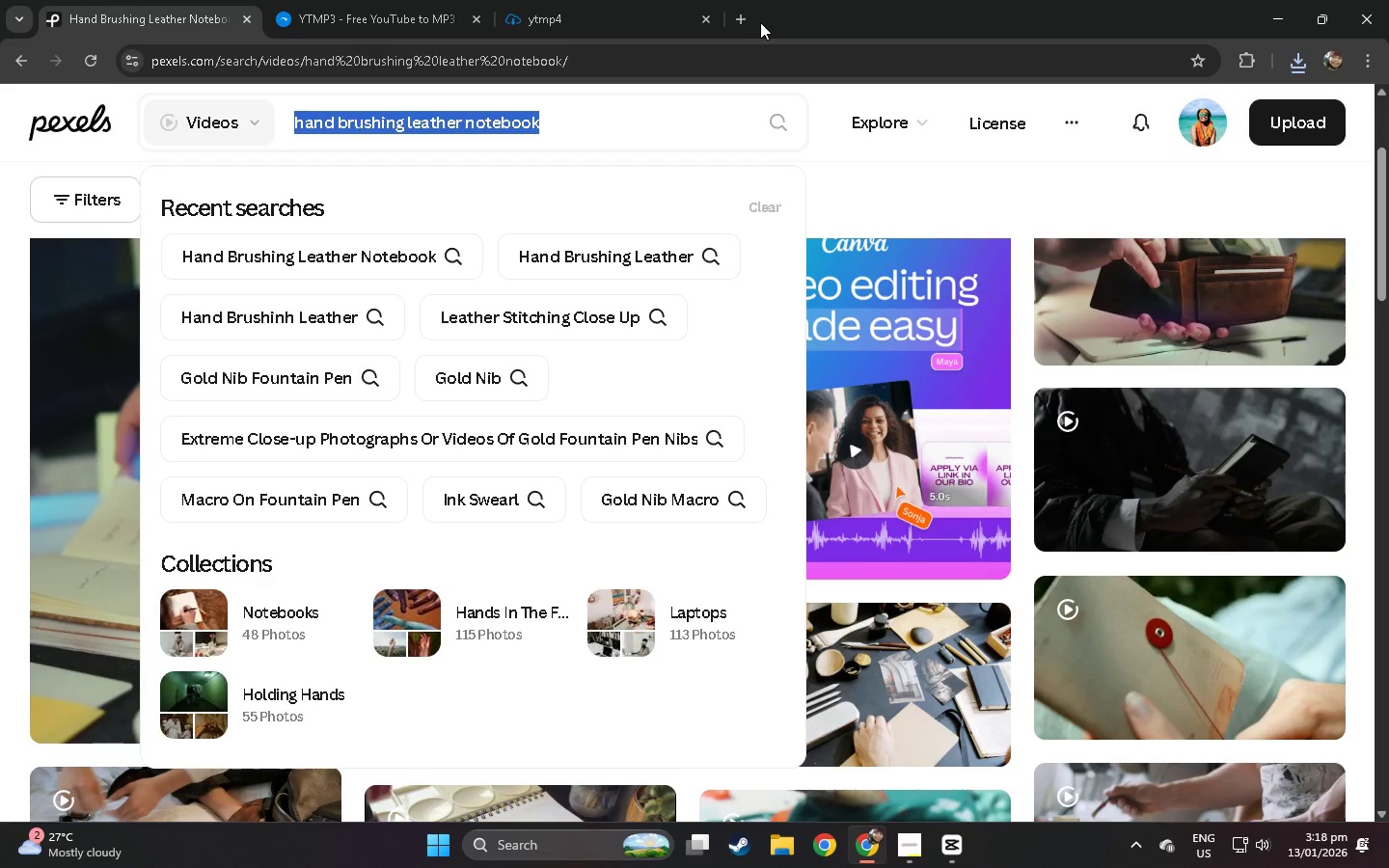 
double_click([749, 23])
 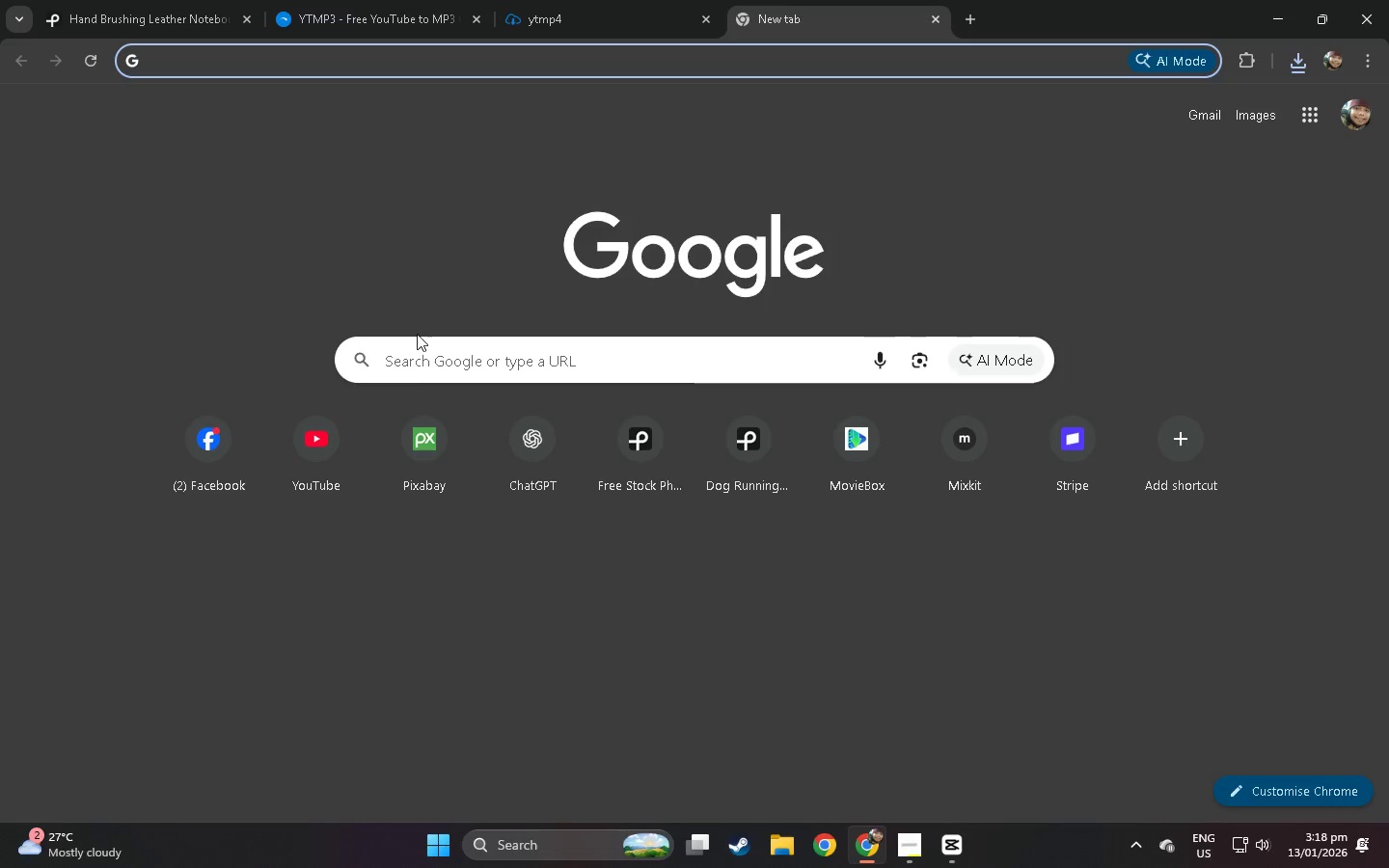 
left_click([422, 478])
 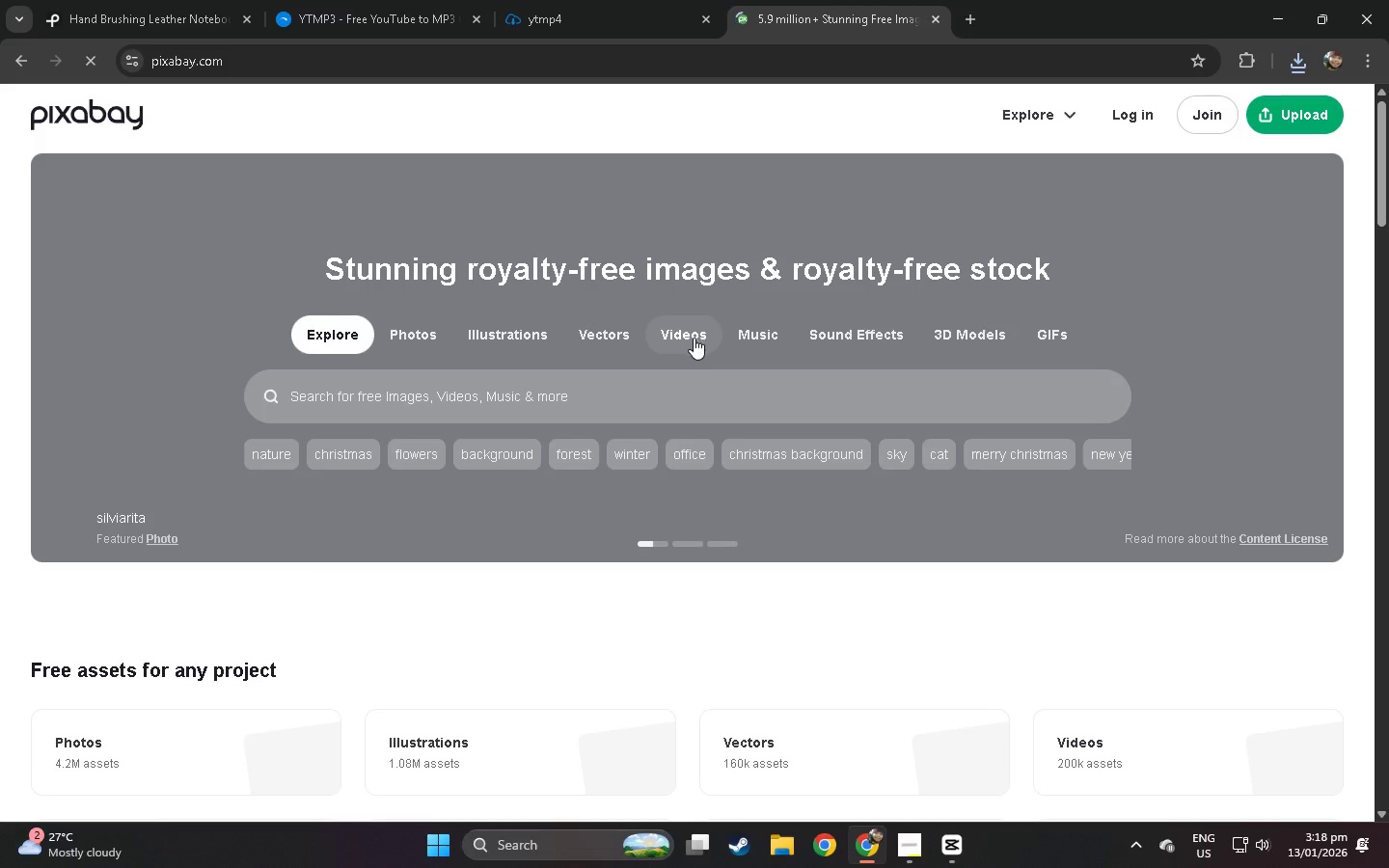 
left_click([588, 386])
 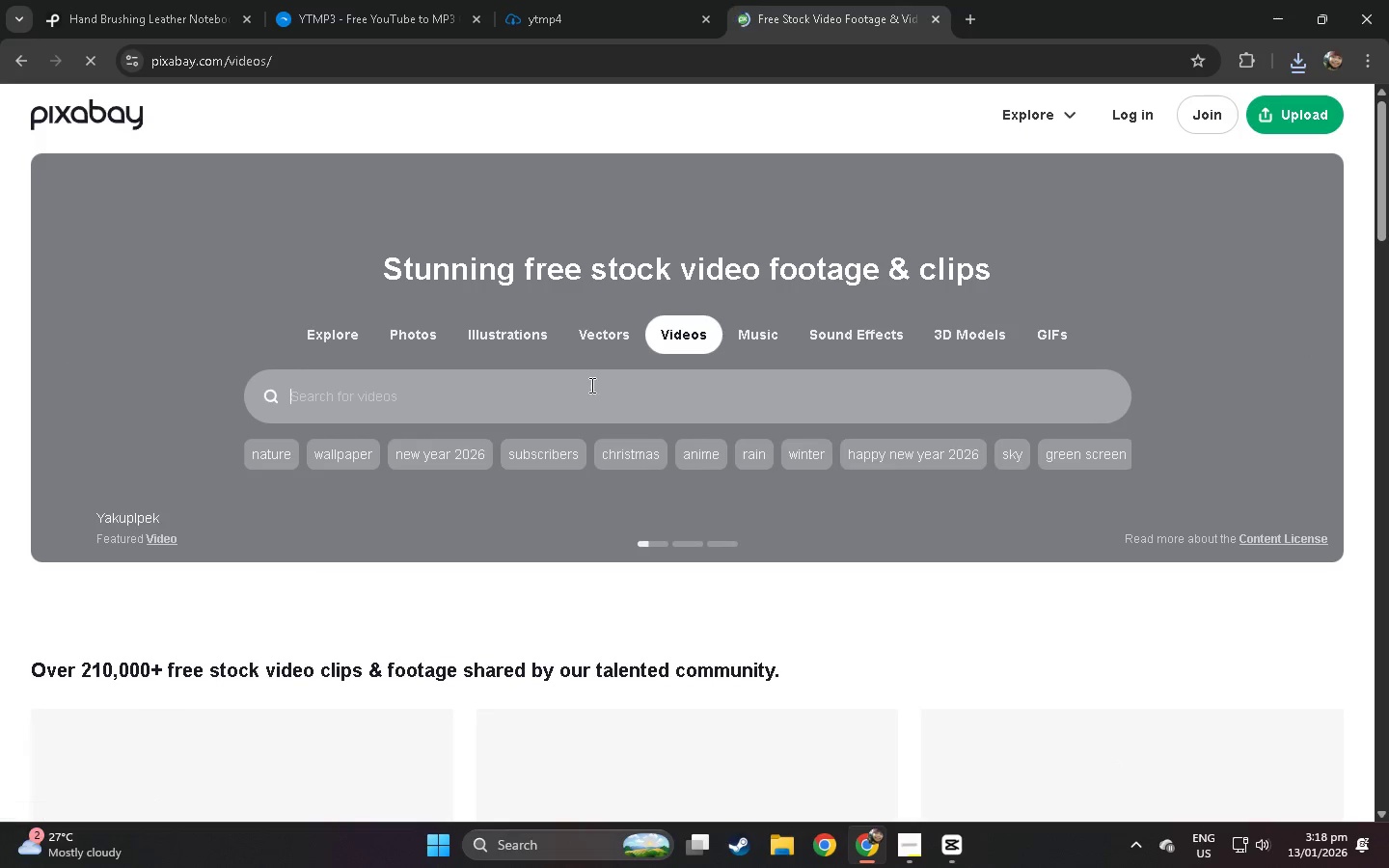 
key(Control+ControlLeft)
 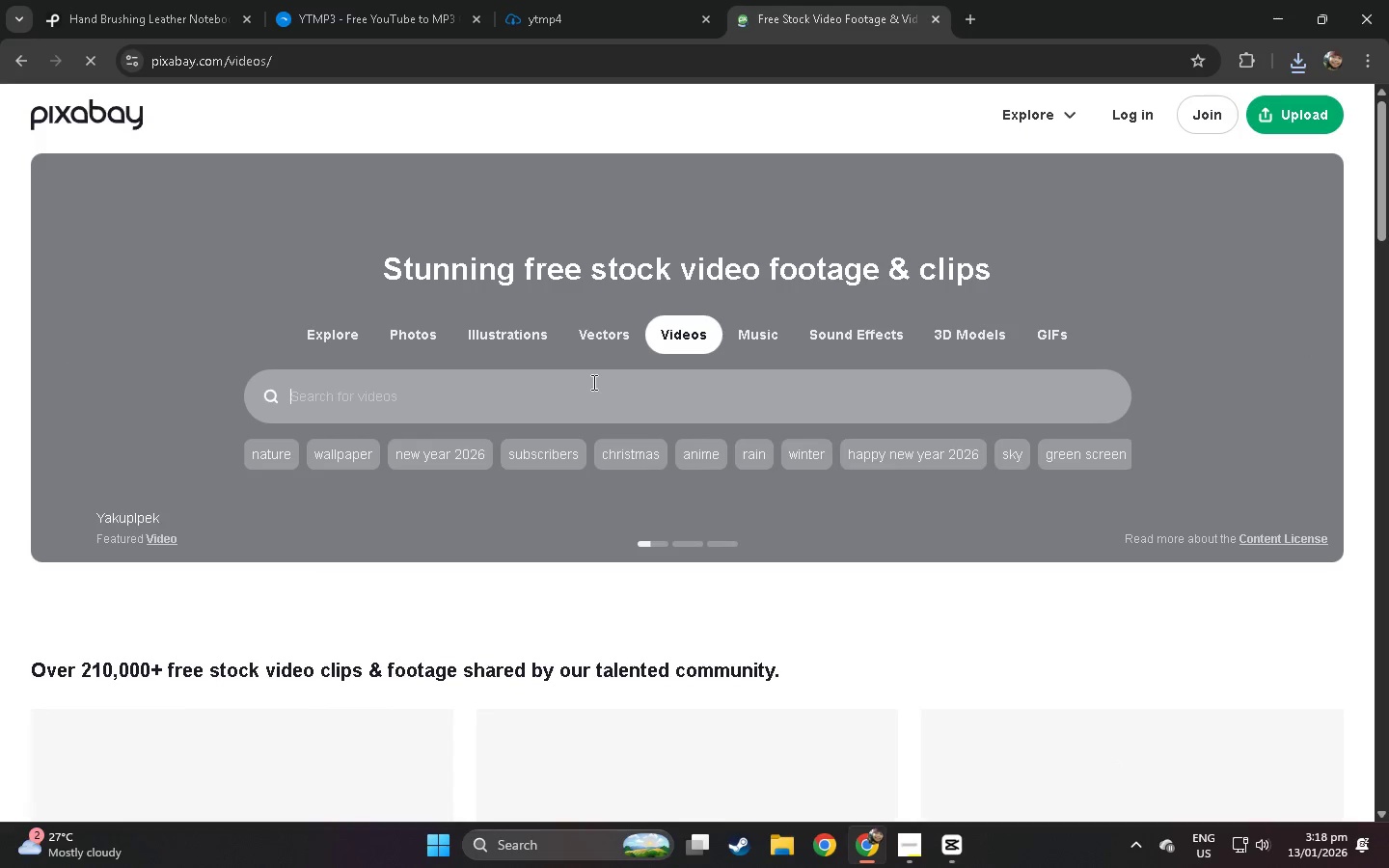 
key(Control+V)
 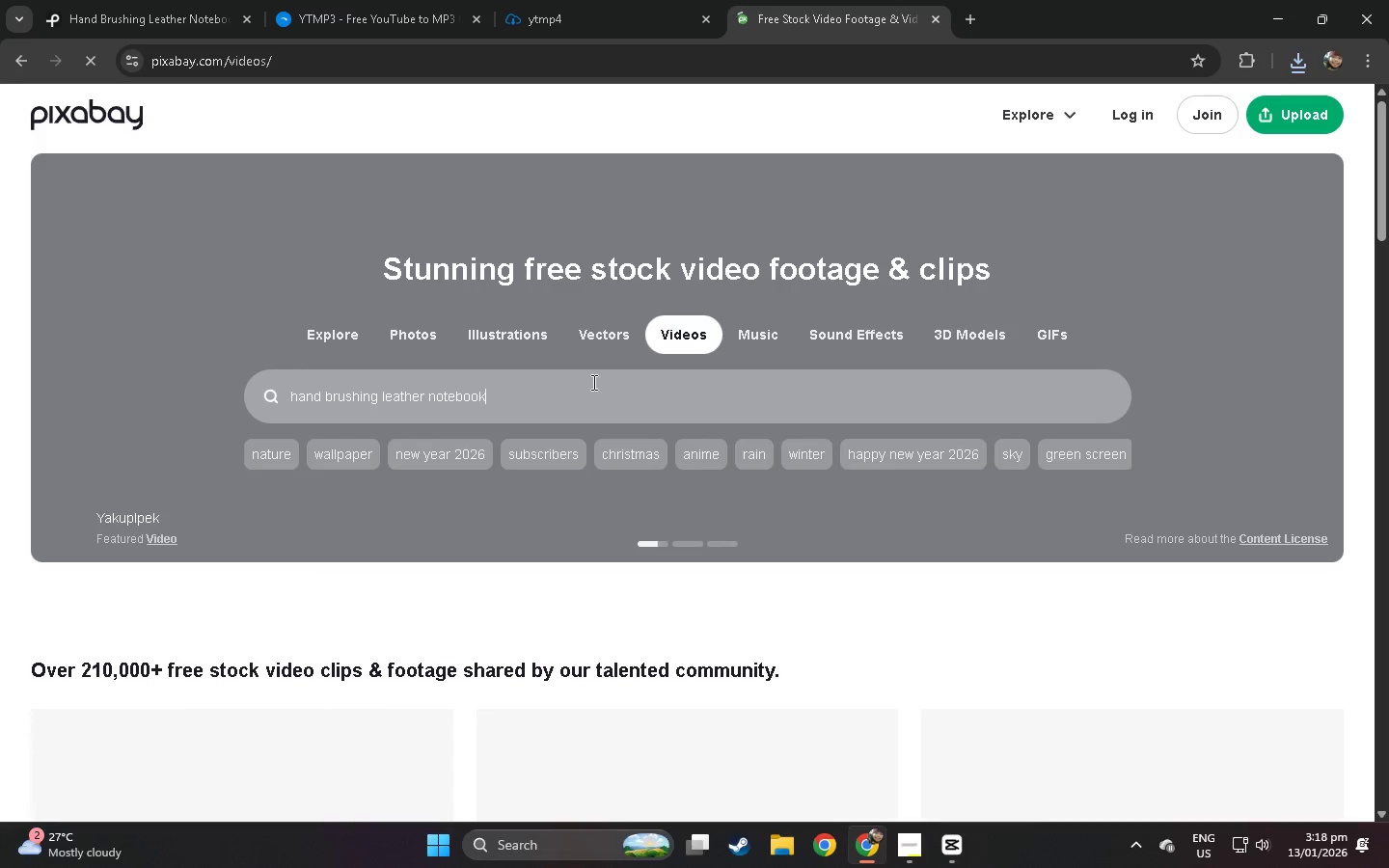 
key(NumpadEnter)
 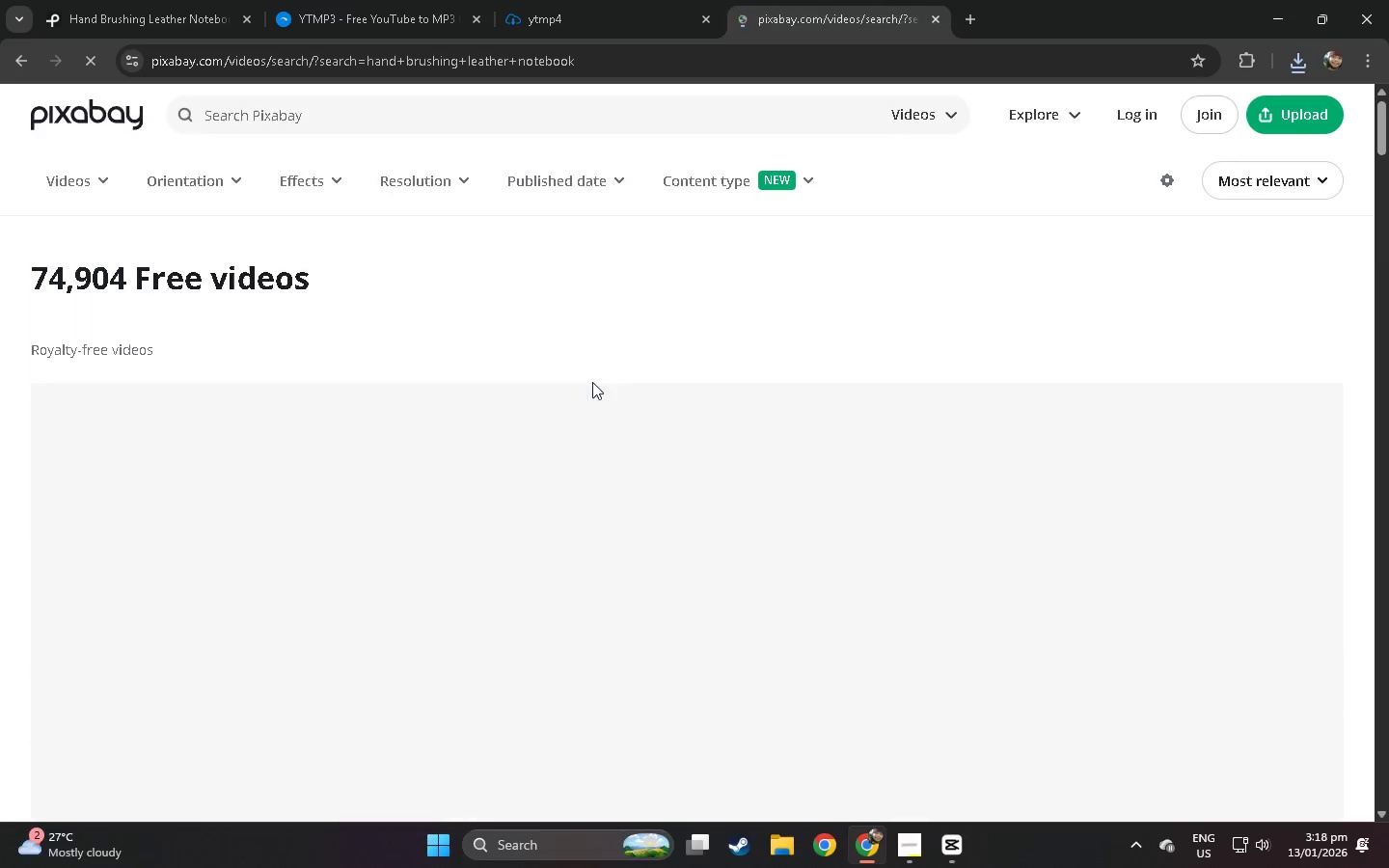 
left_click([570, 5])
 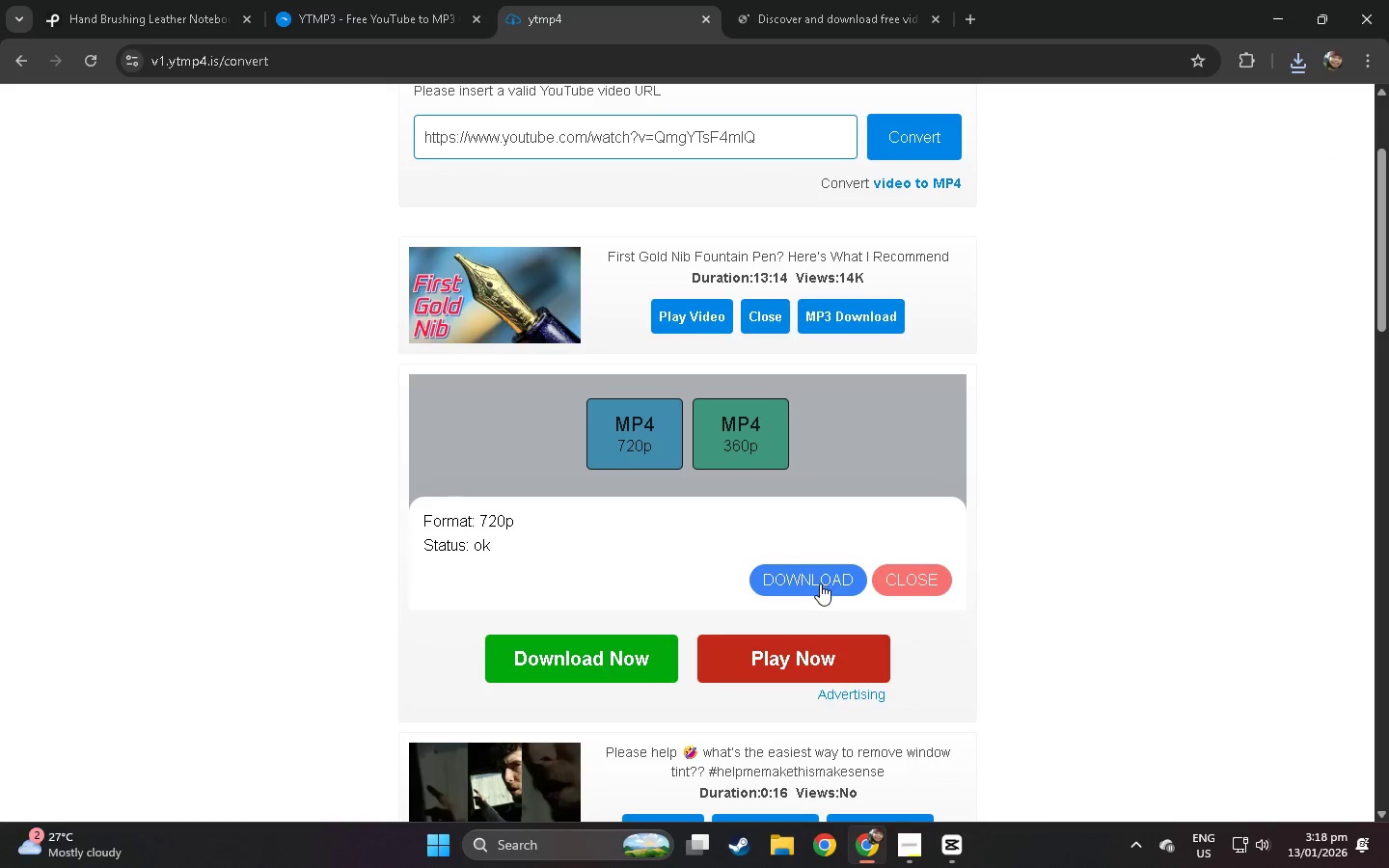 
left_click([820, 583])
 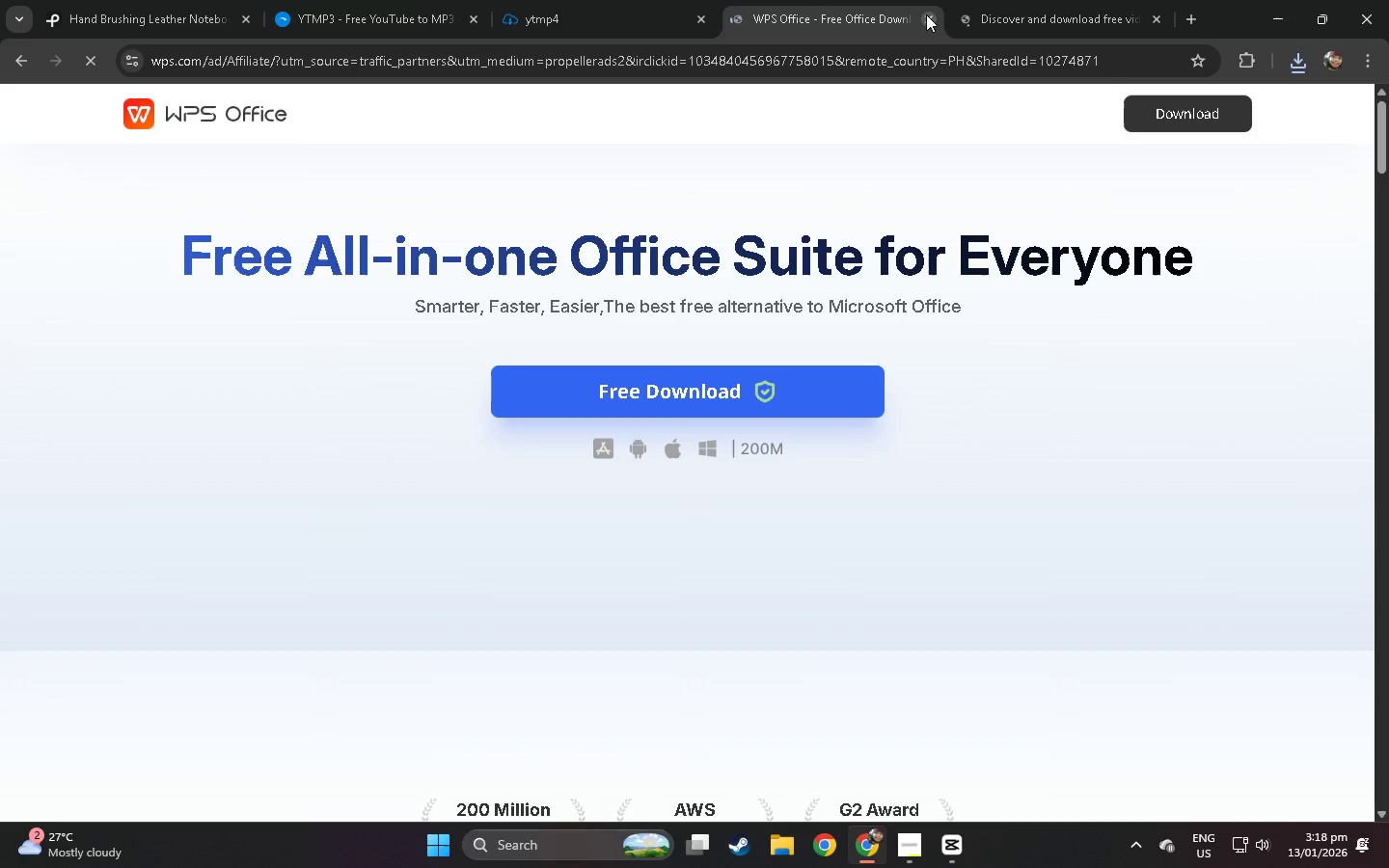 
left_click([926, 14])
 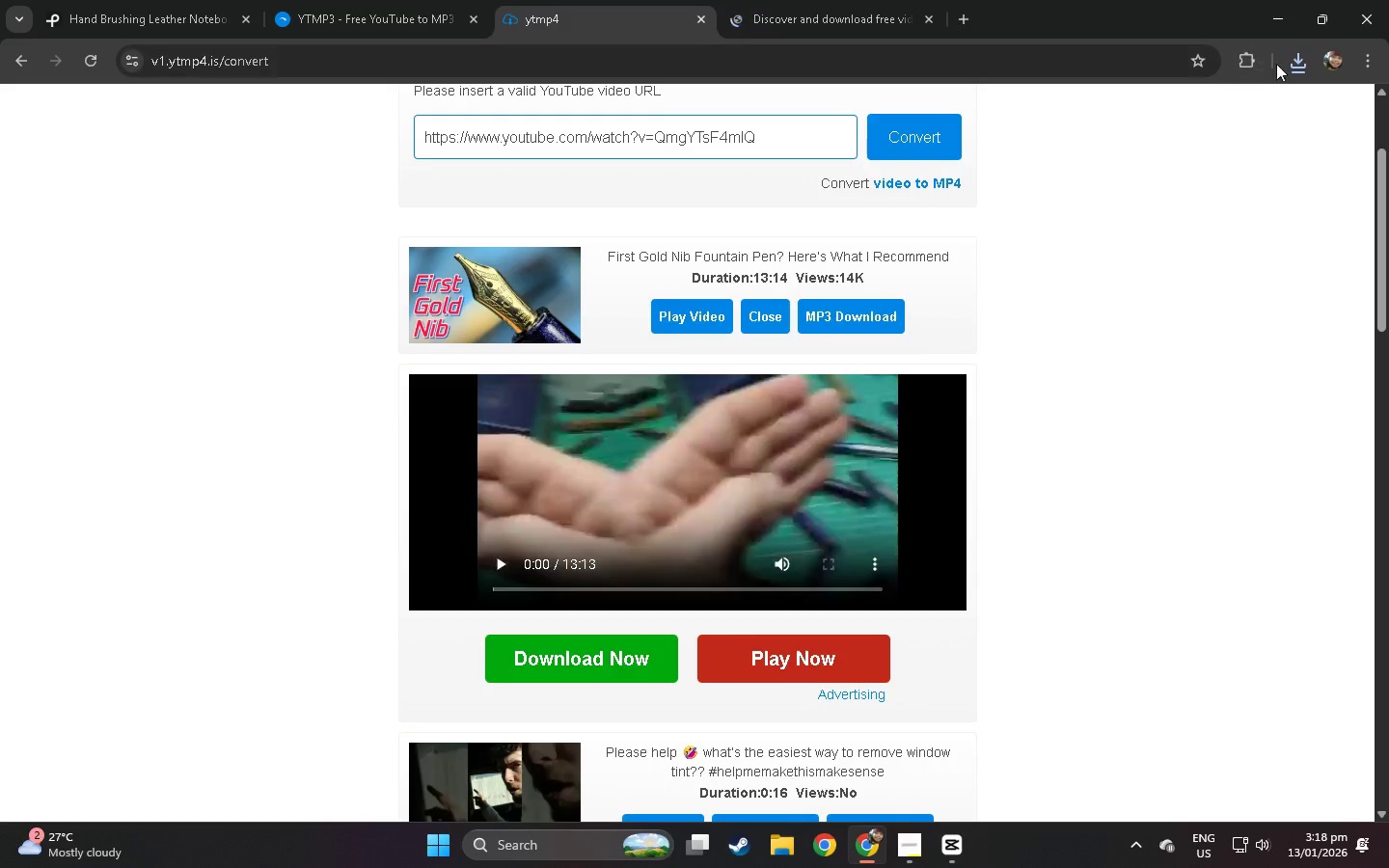 
left_click([1295, 65])
 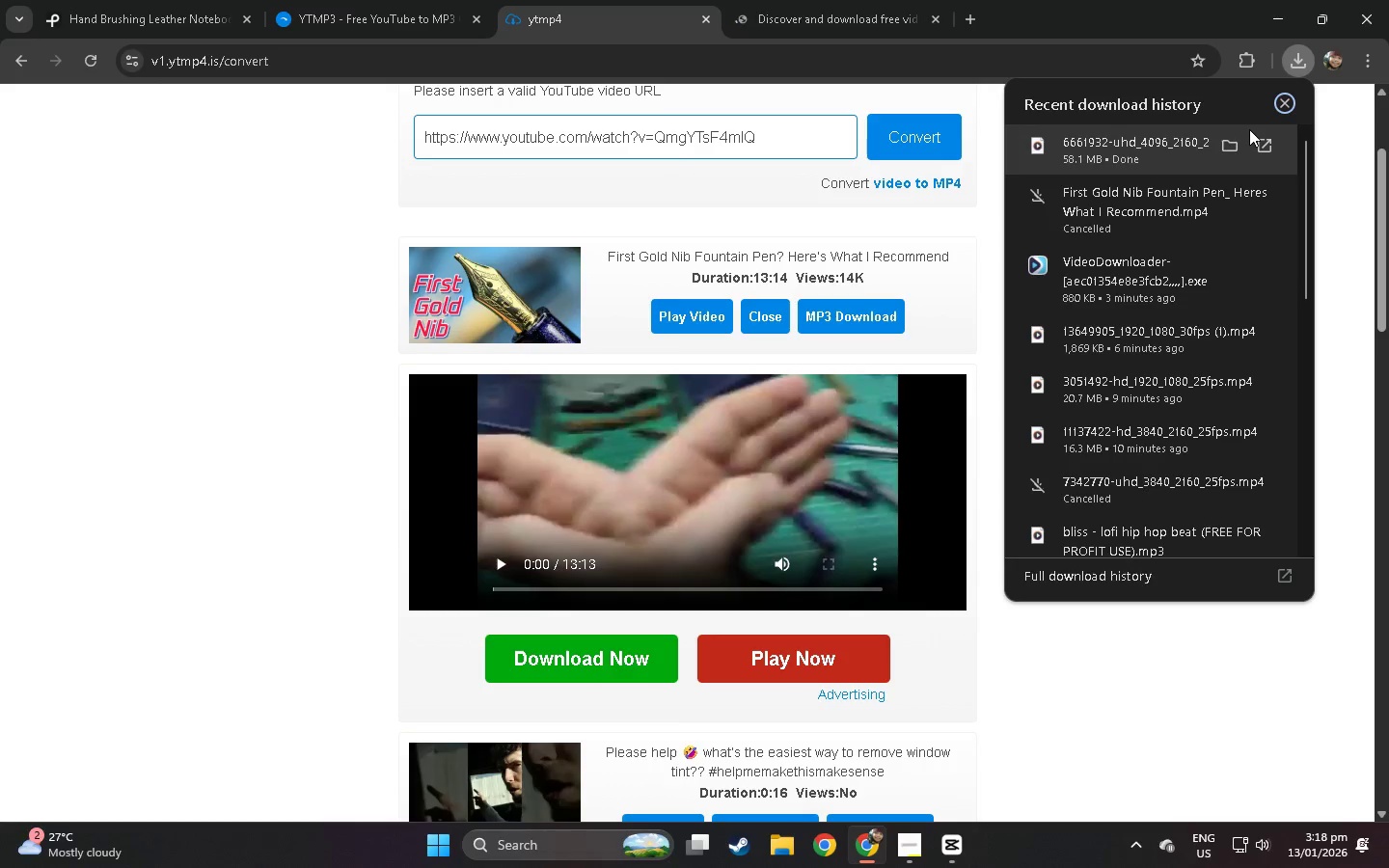 
wait(5.31)
 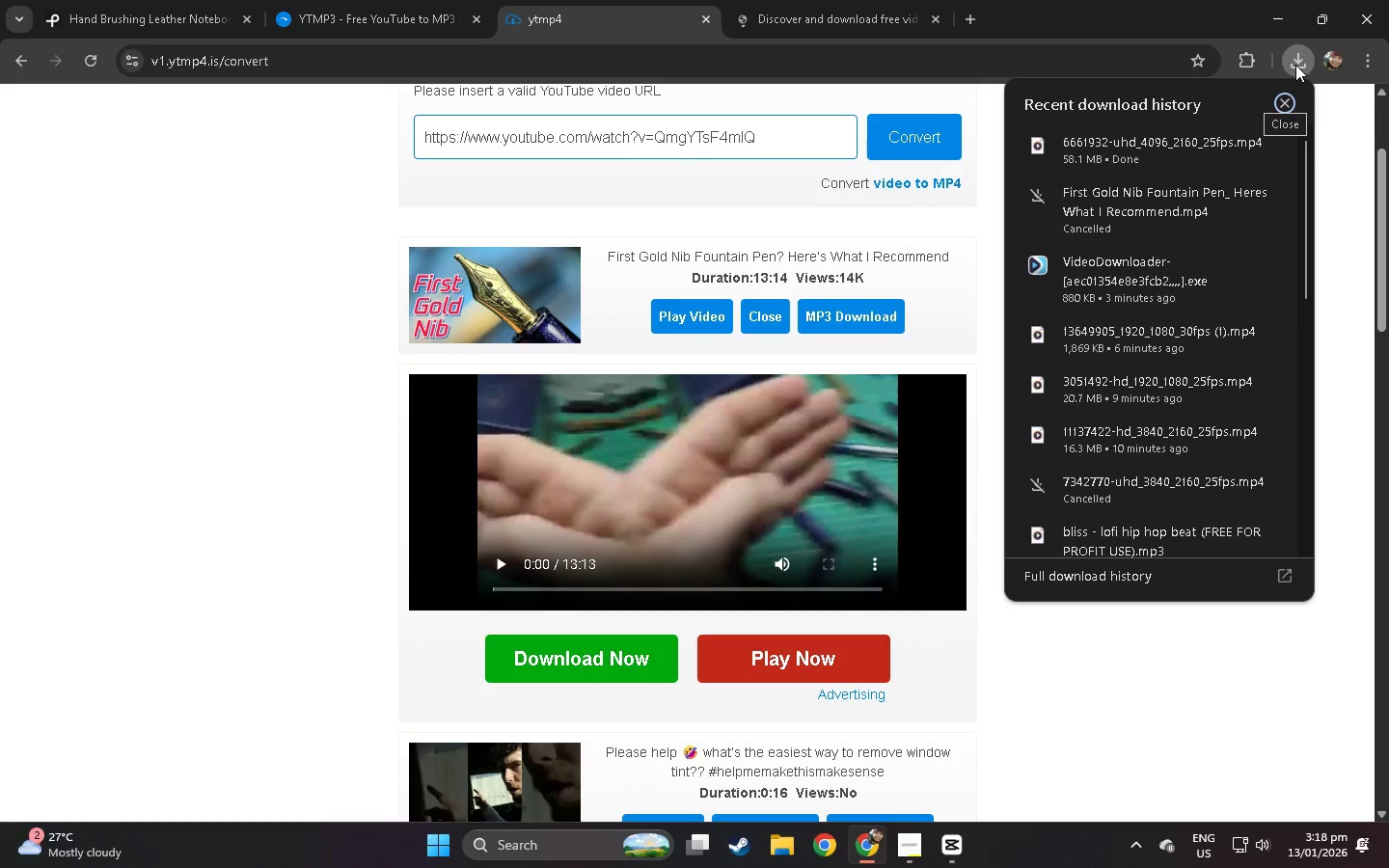 
left_click([1232, 262])
 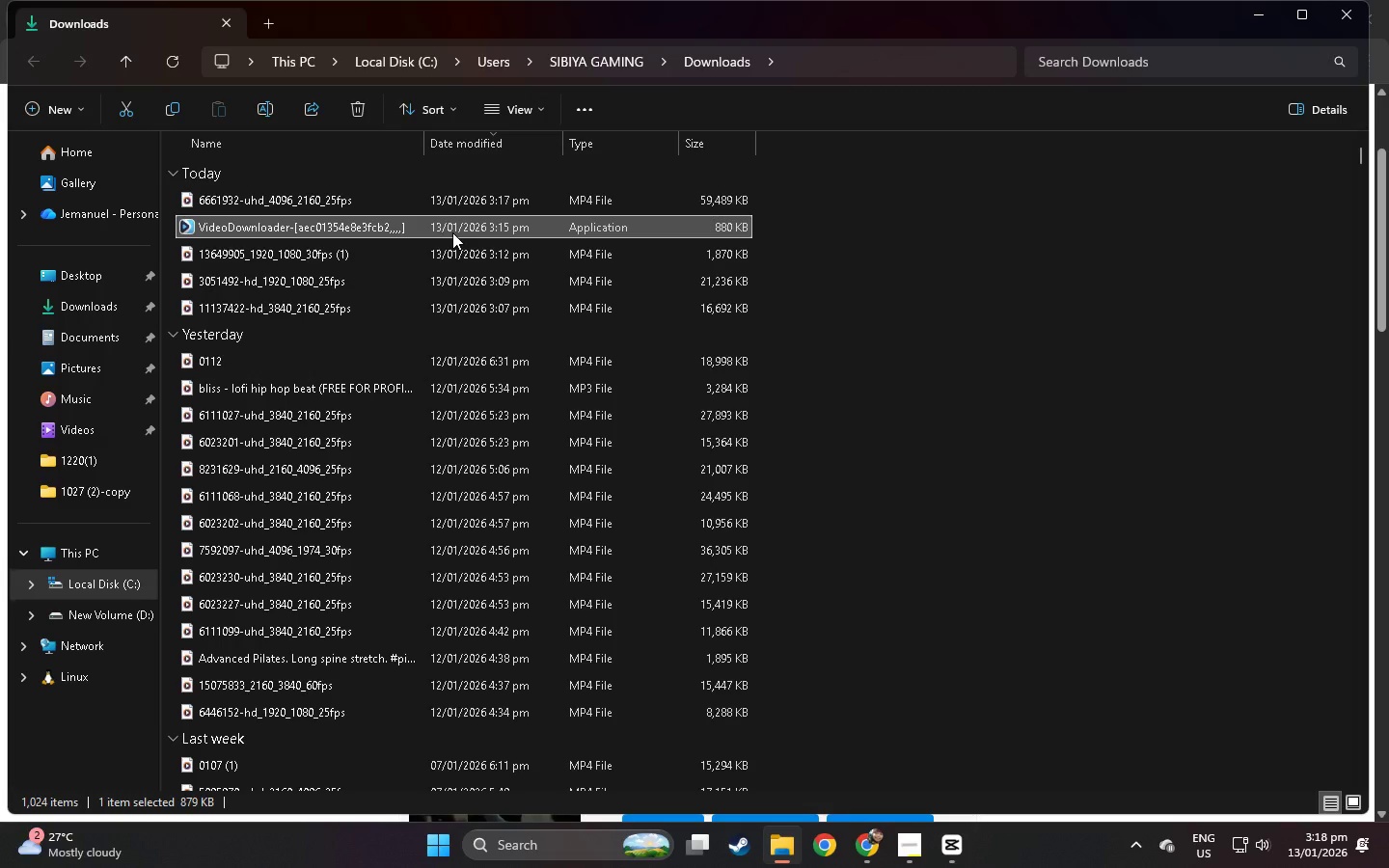 
key(Delete)
 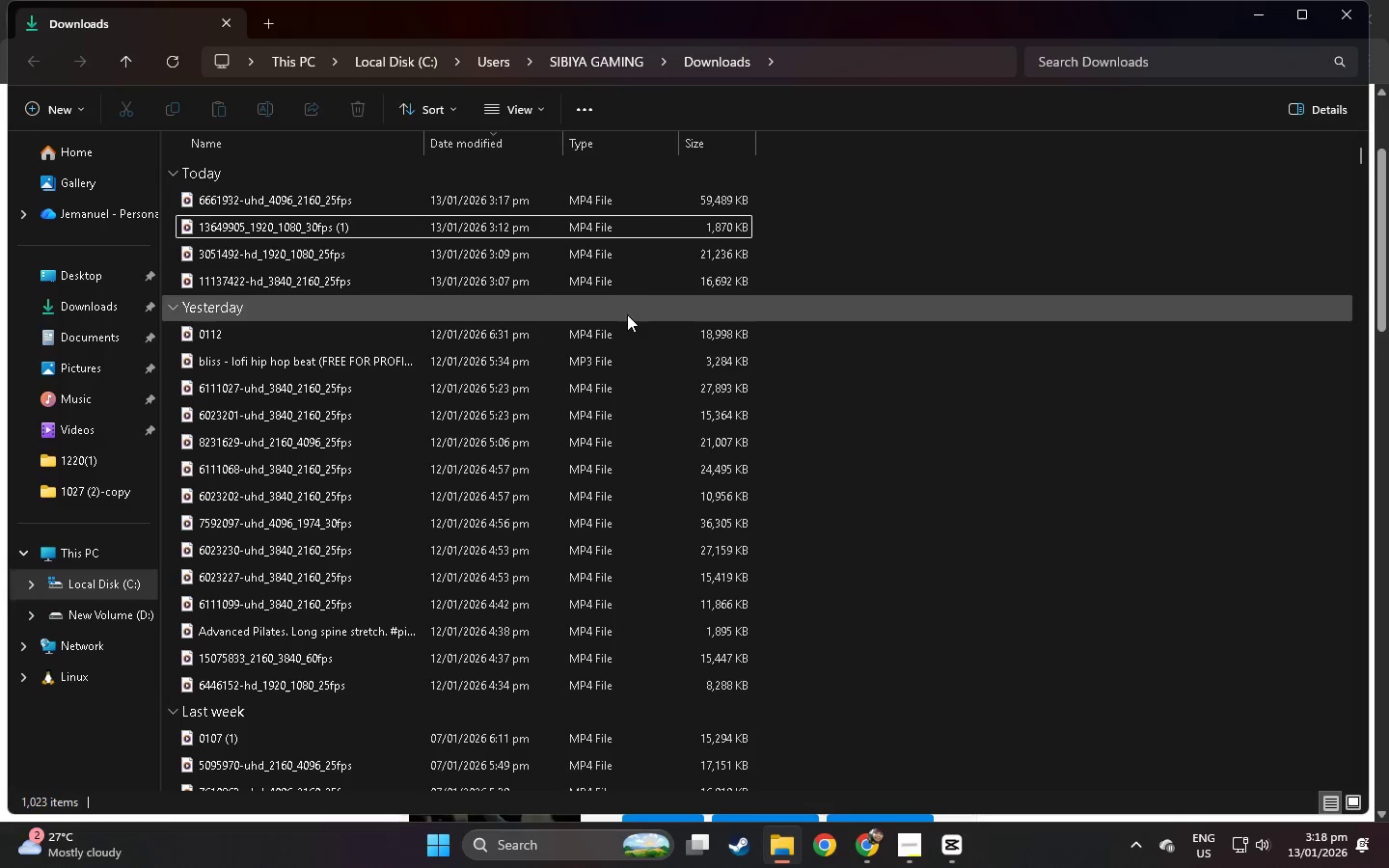 
key(Alt+AltLeft)
 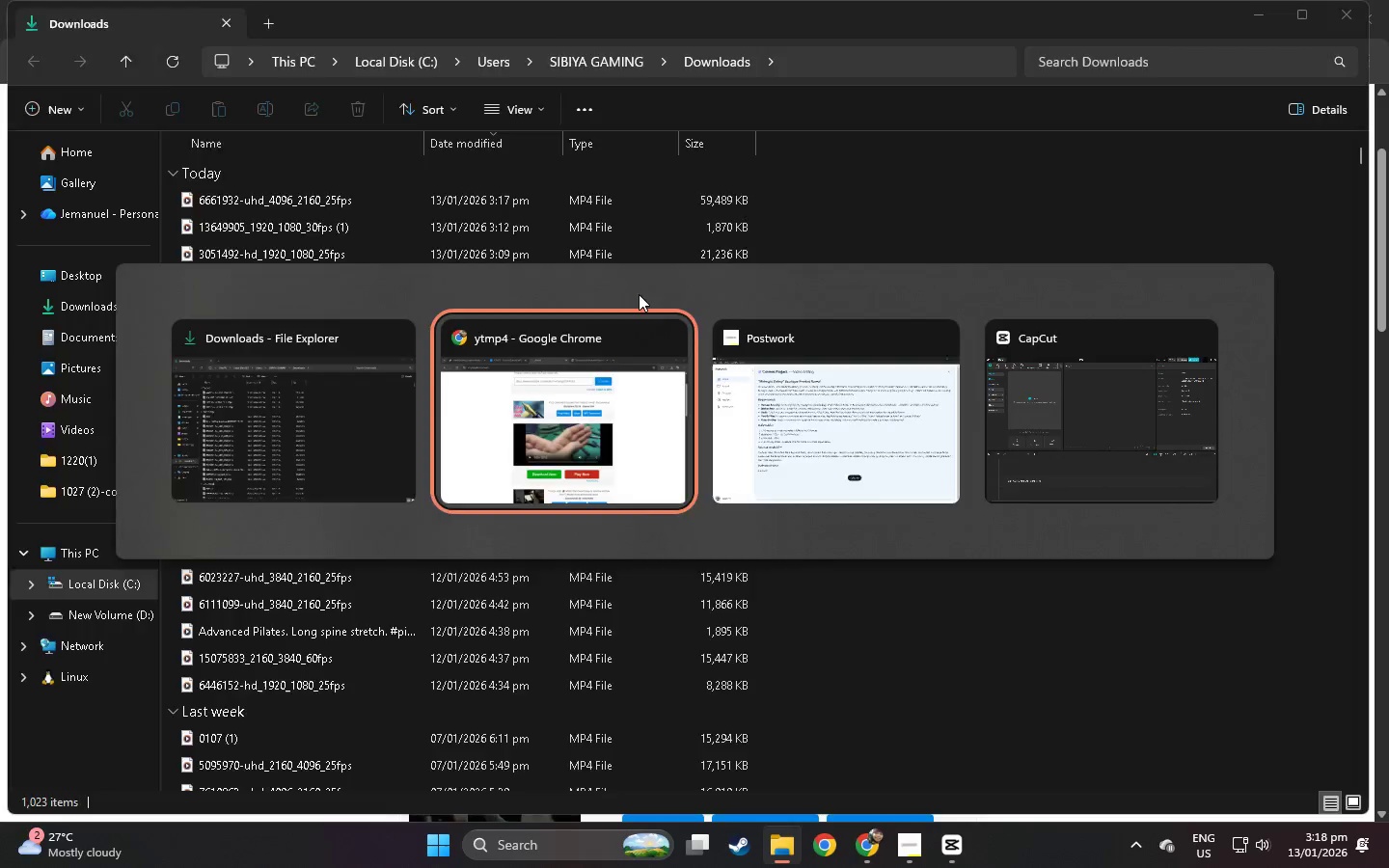 
key(Alt+Tab)
 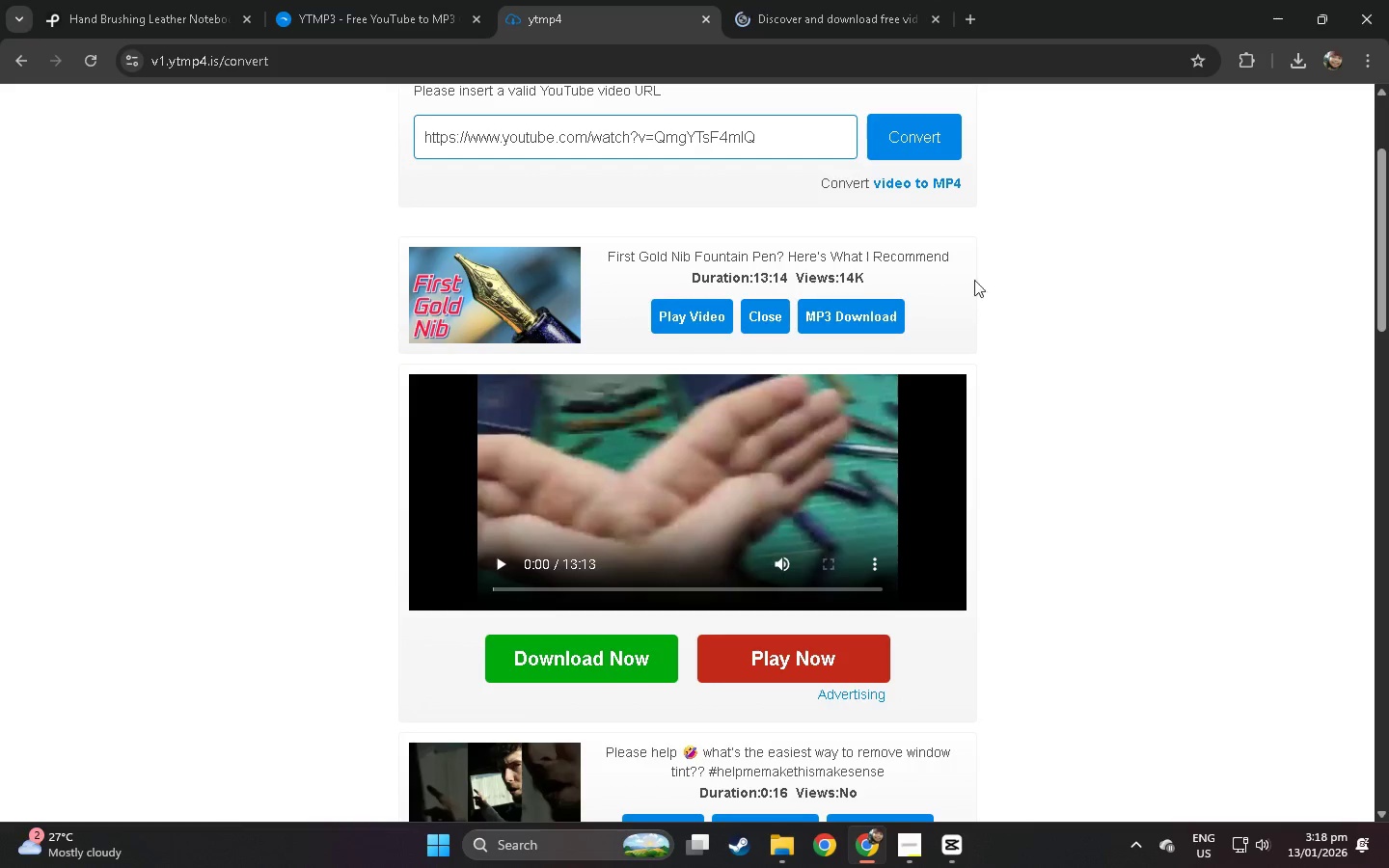 
left_click([807, 0])
 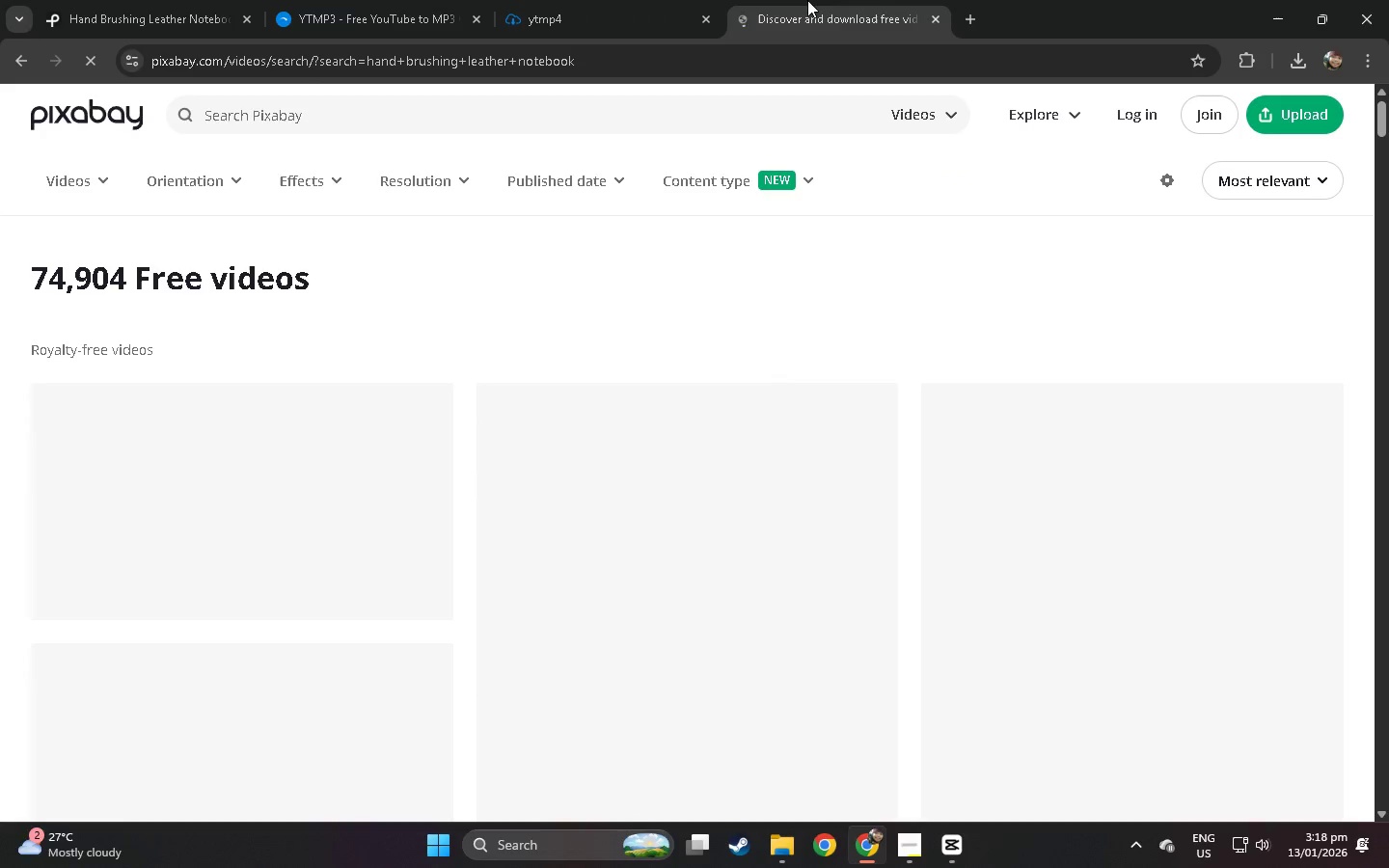 
key(Control+ControlLeft)
 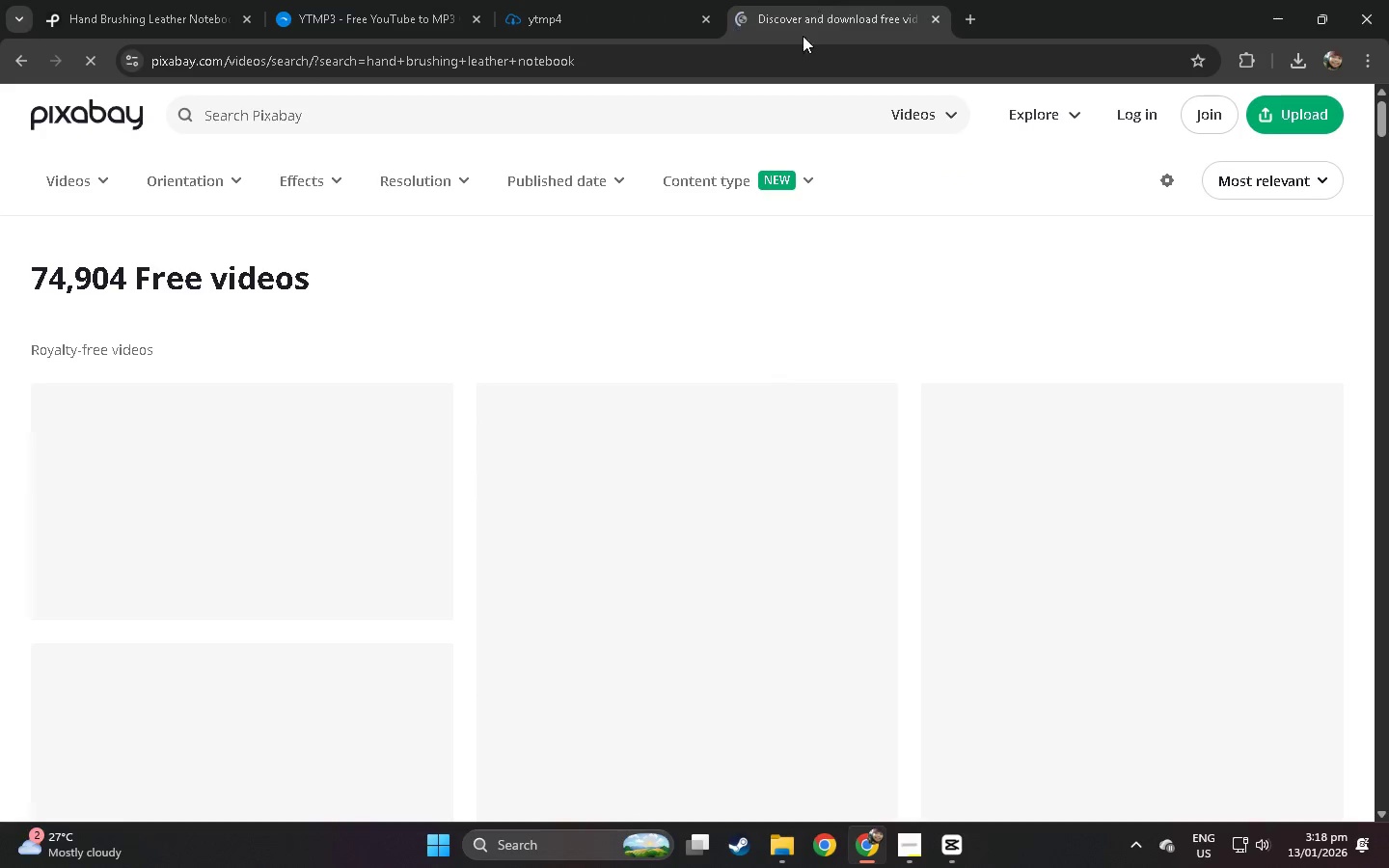 
key(Control+W)
 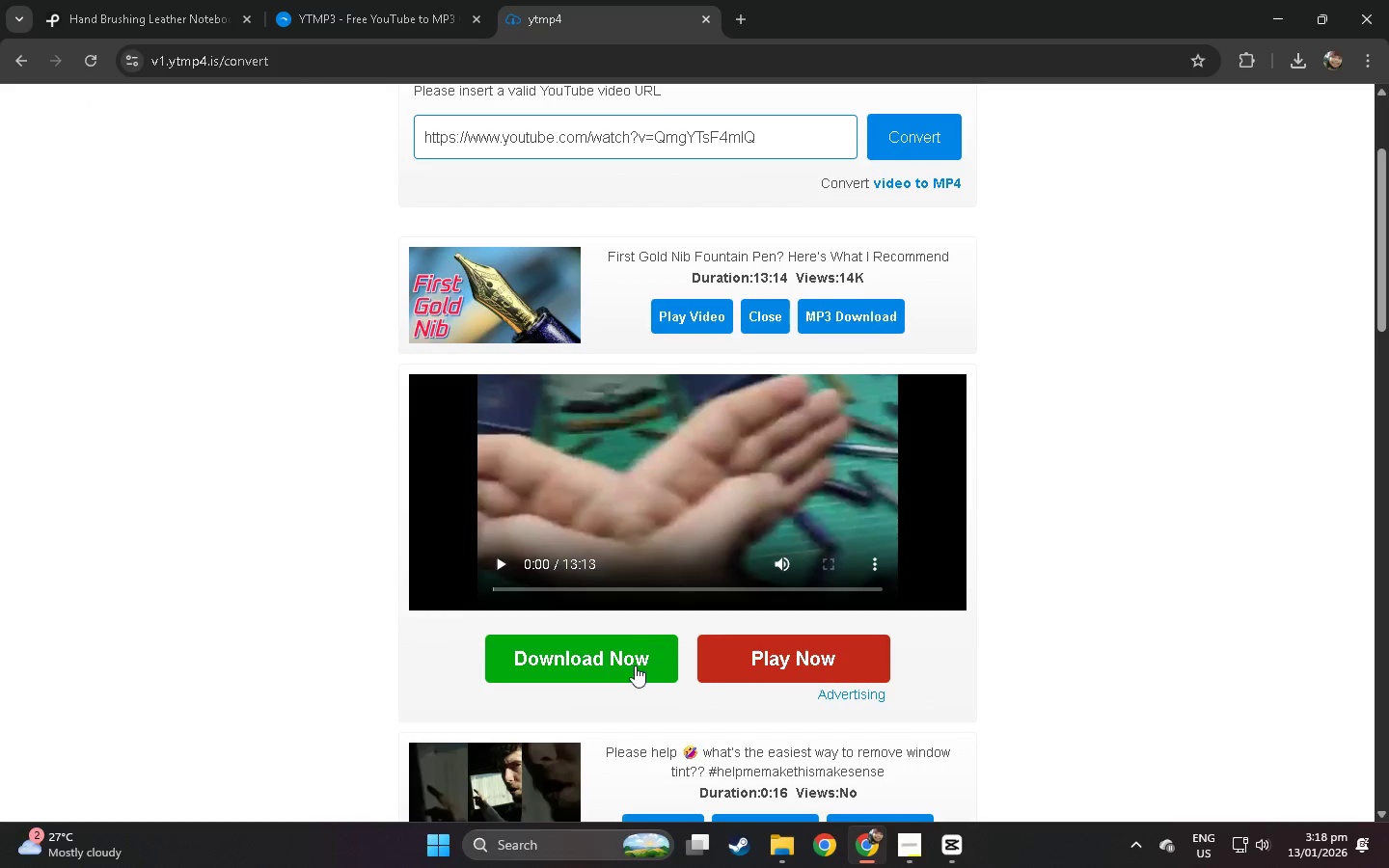 
left_click([634, 665])
 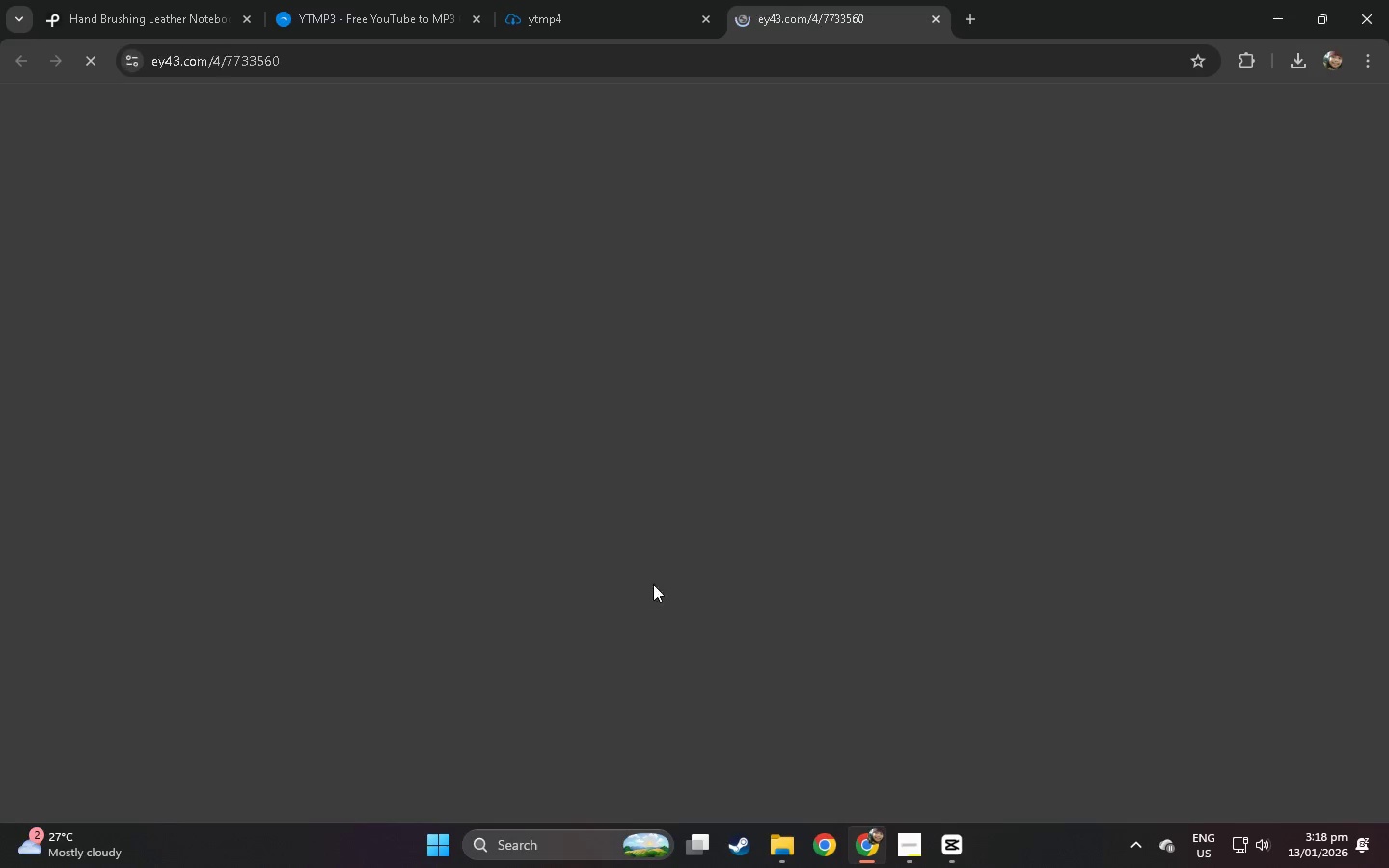 
key(Control+ControlLeft)
 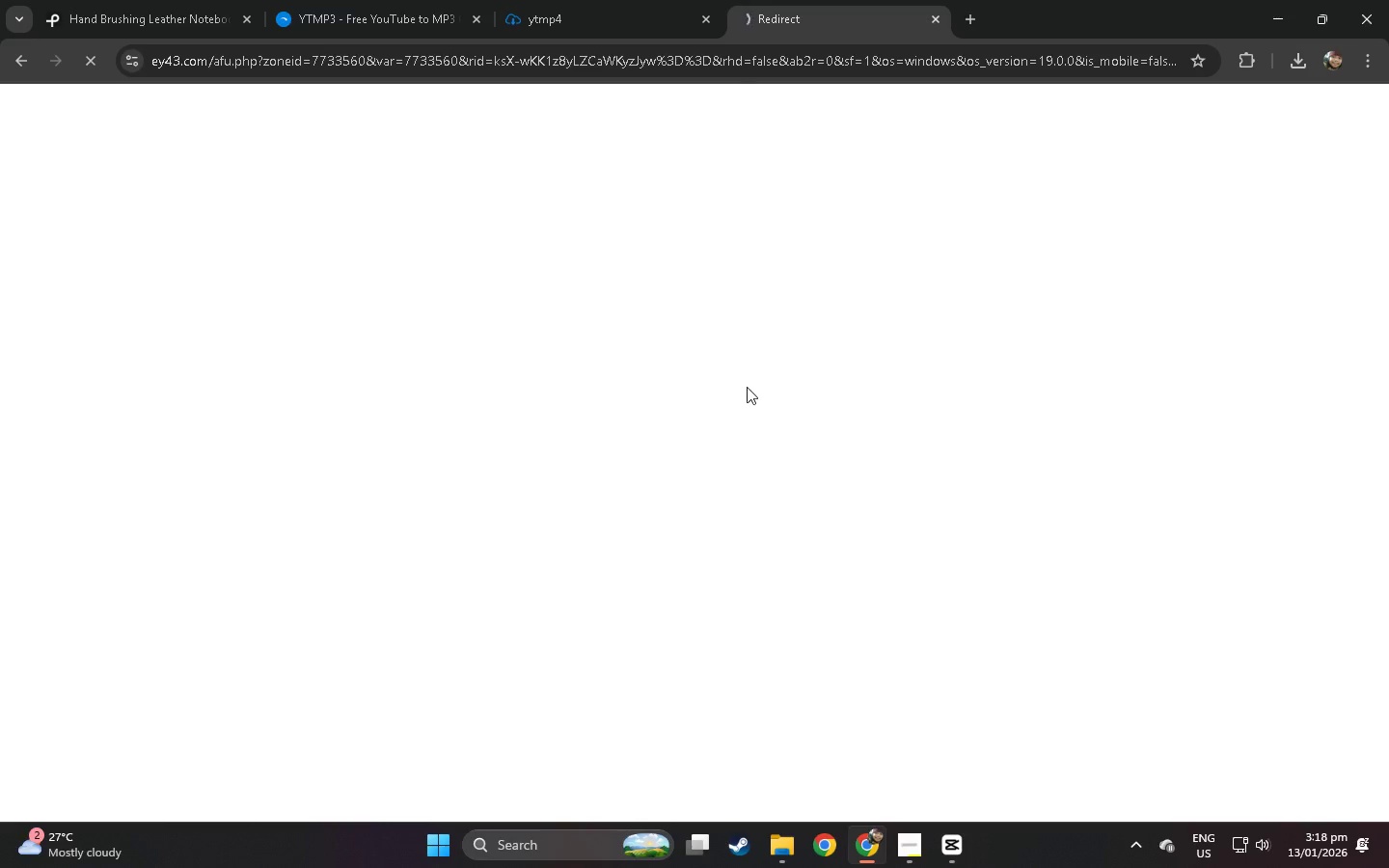 
key(Control+W)
 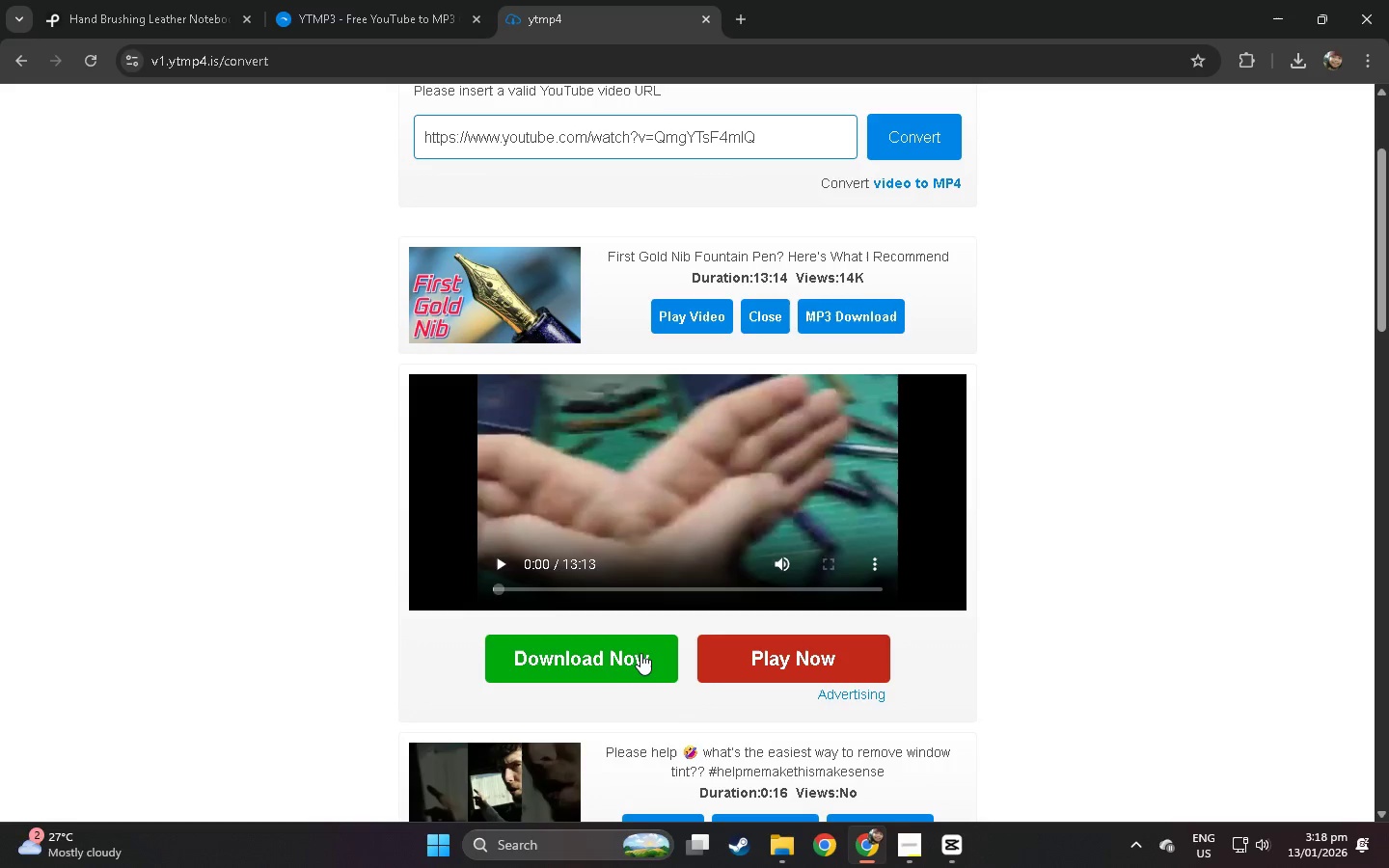 
left_click([634, 660])
 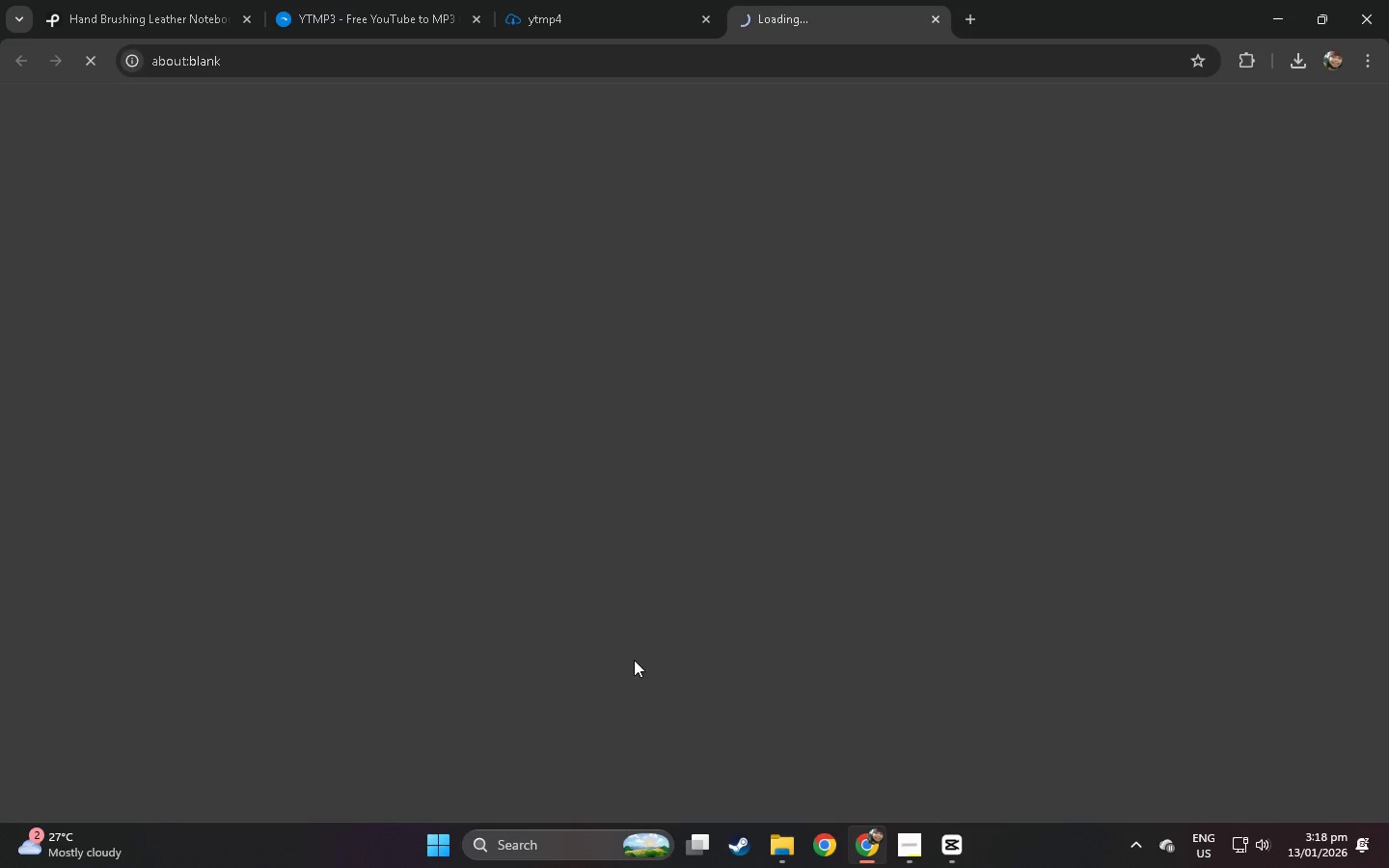 
key(Control+ControlLeft)
 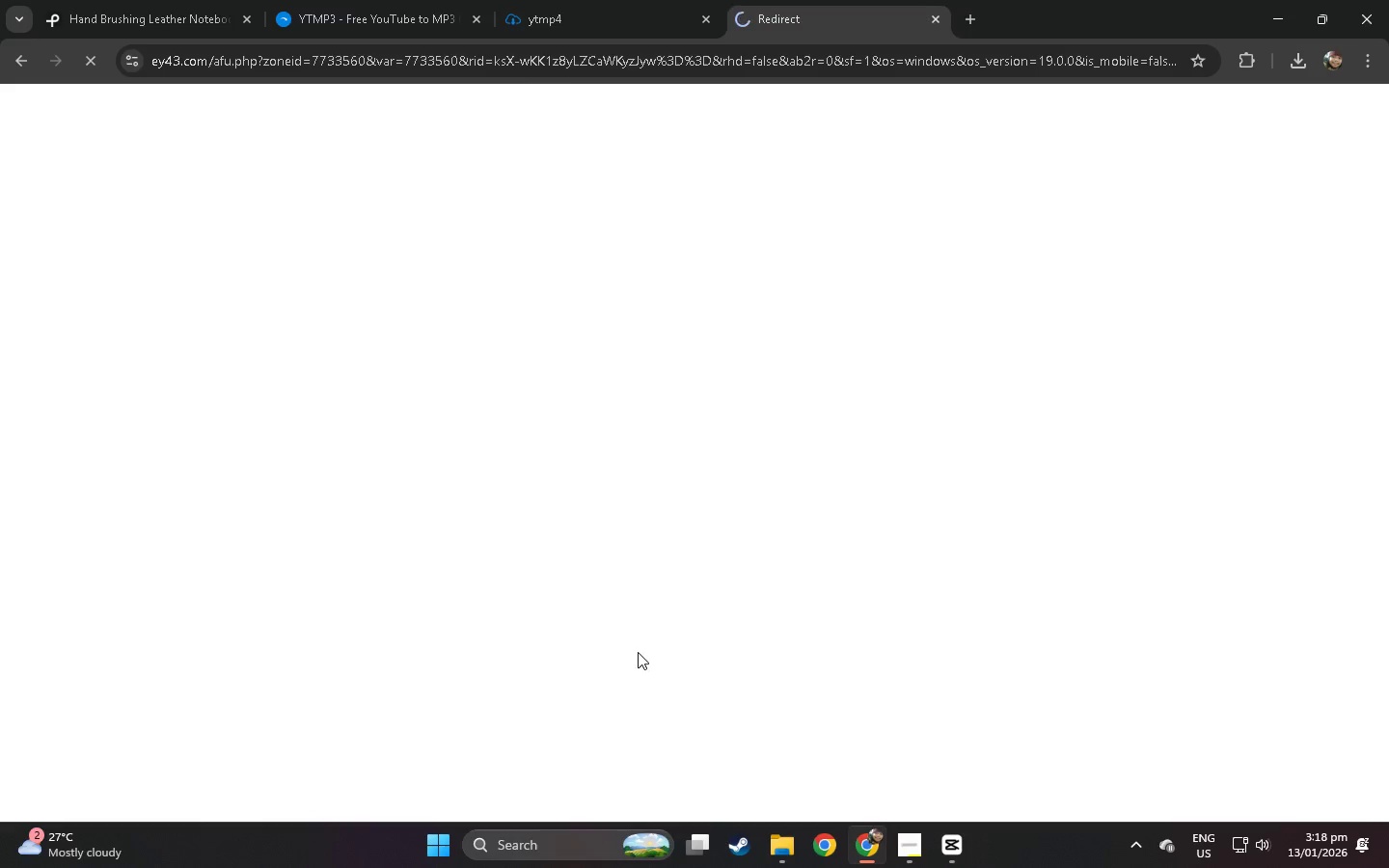 
key(Control+W)
 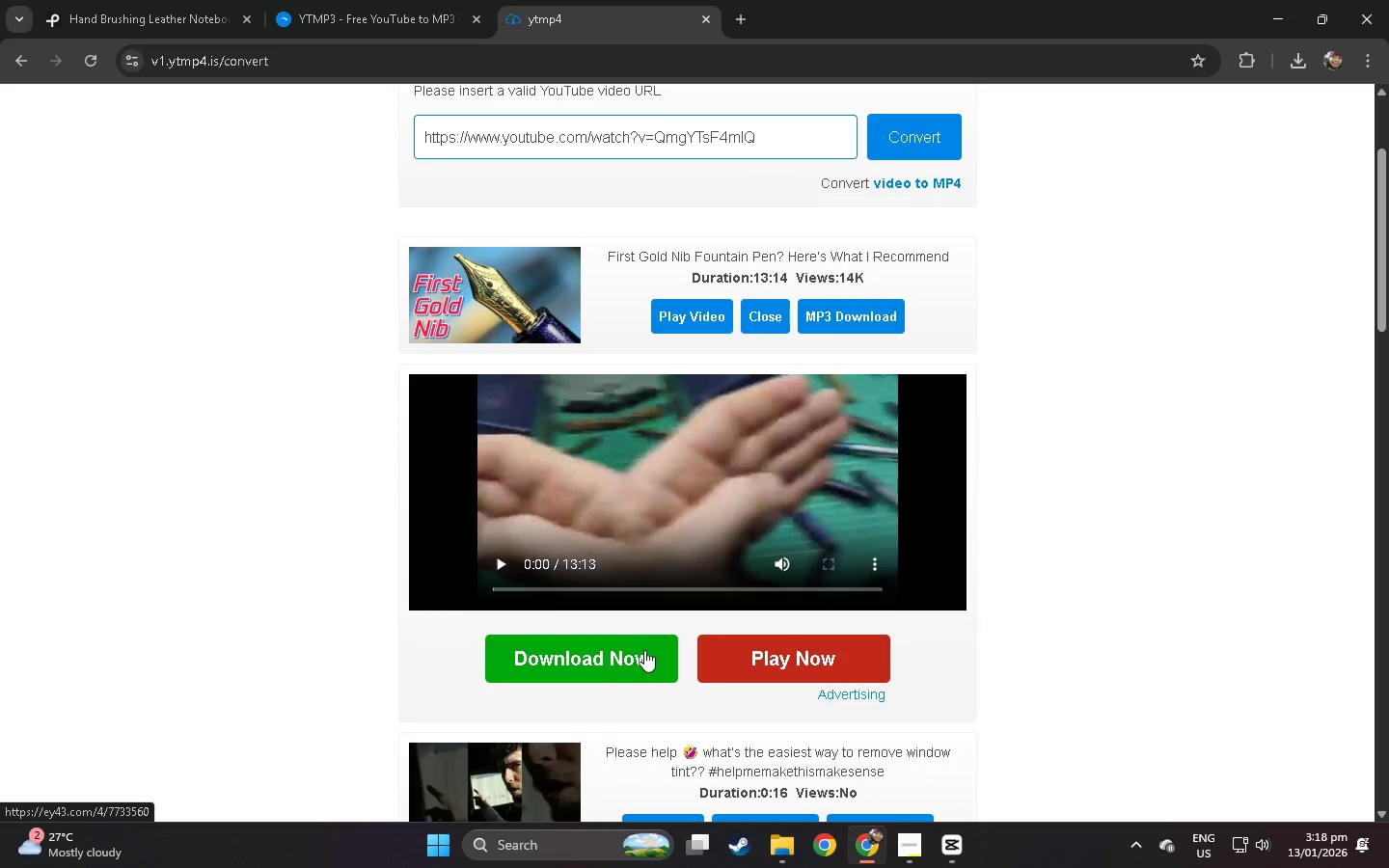 
left_click([643, 651])
 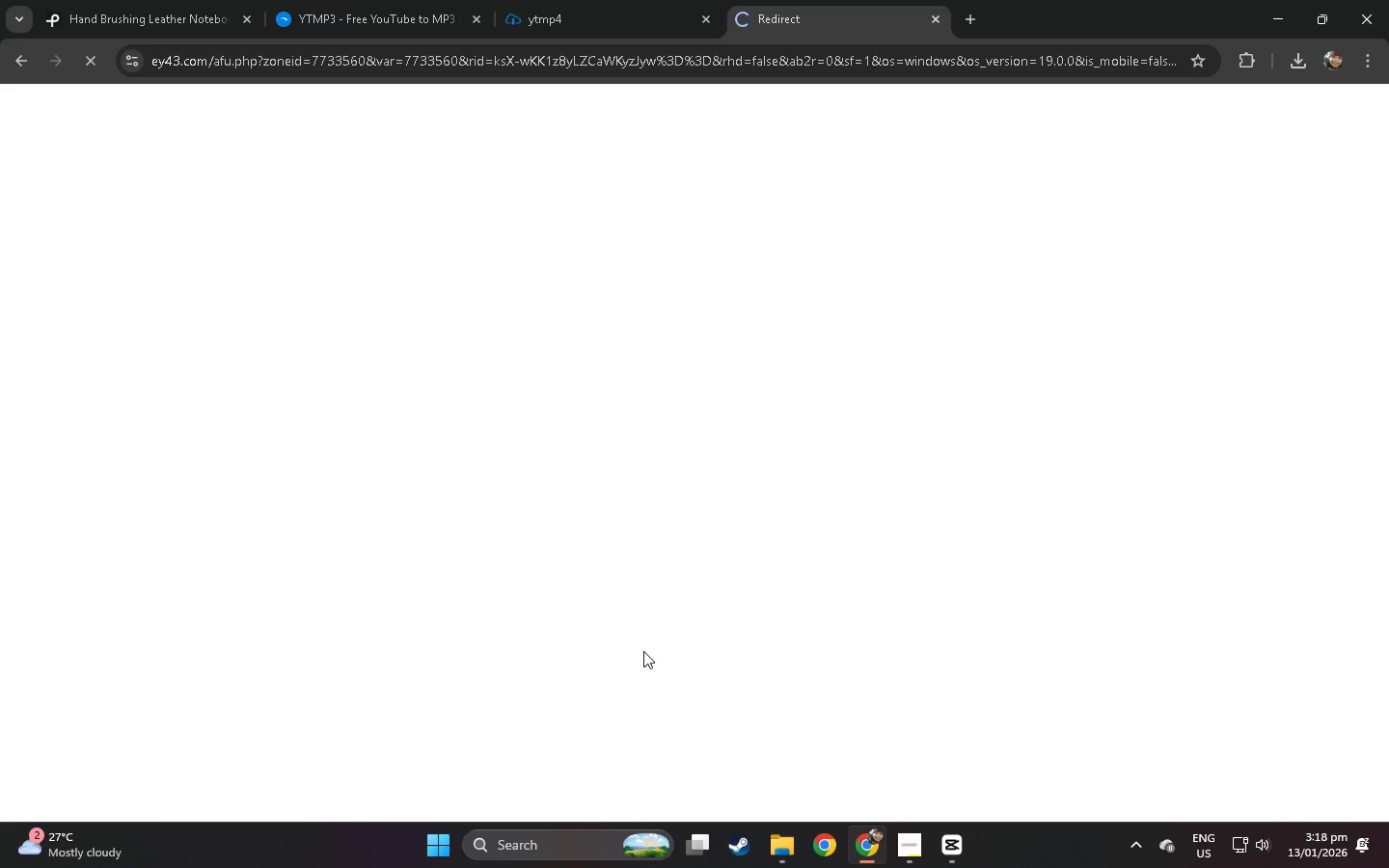 
hold_key(key=ControlLeft, duration=0.47)
 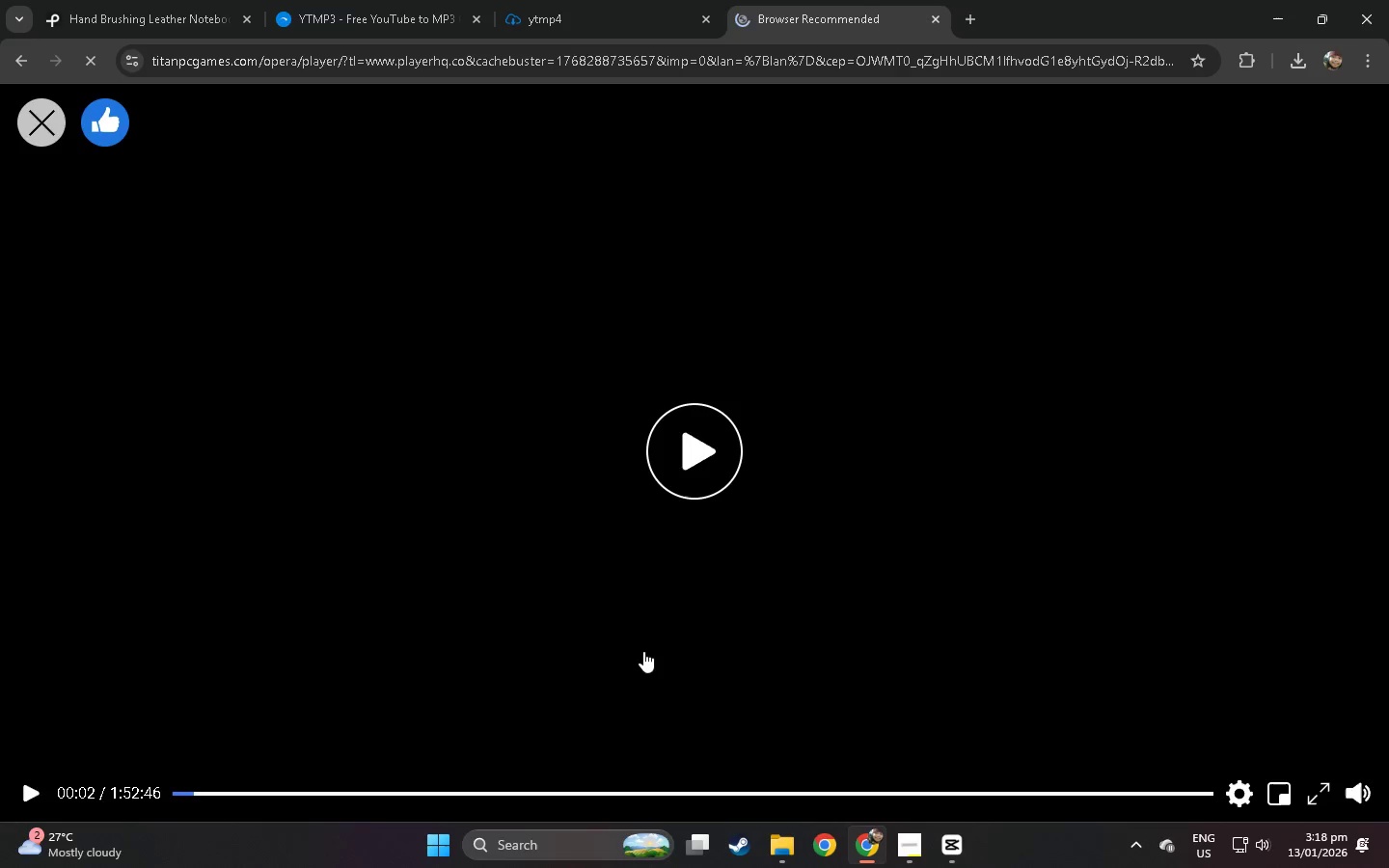 
key(Control+W)
 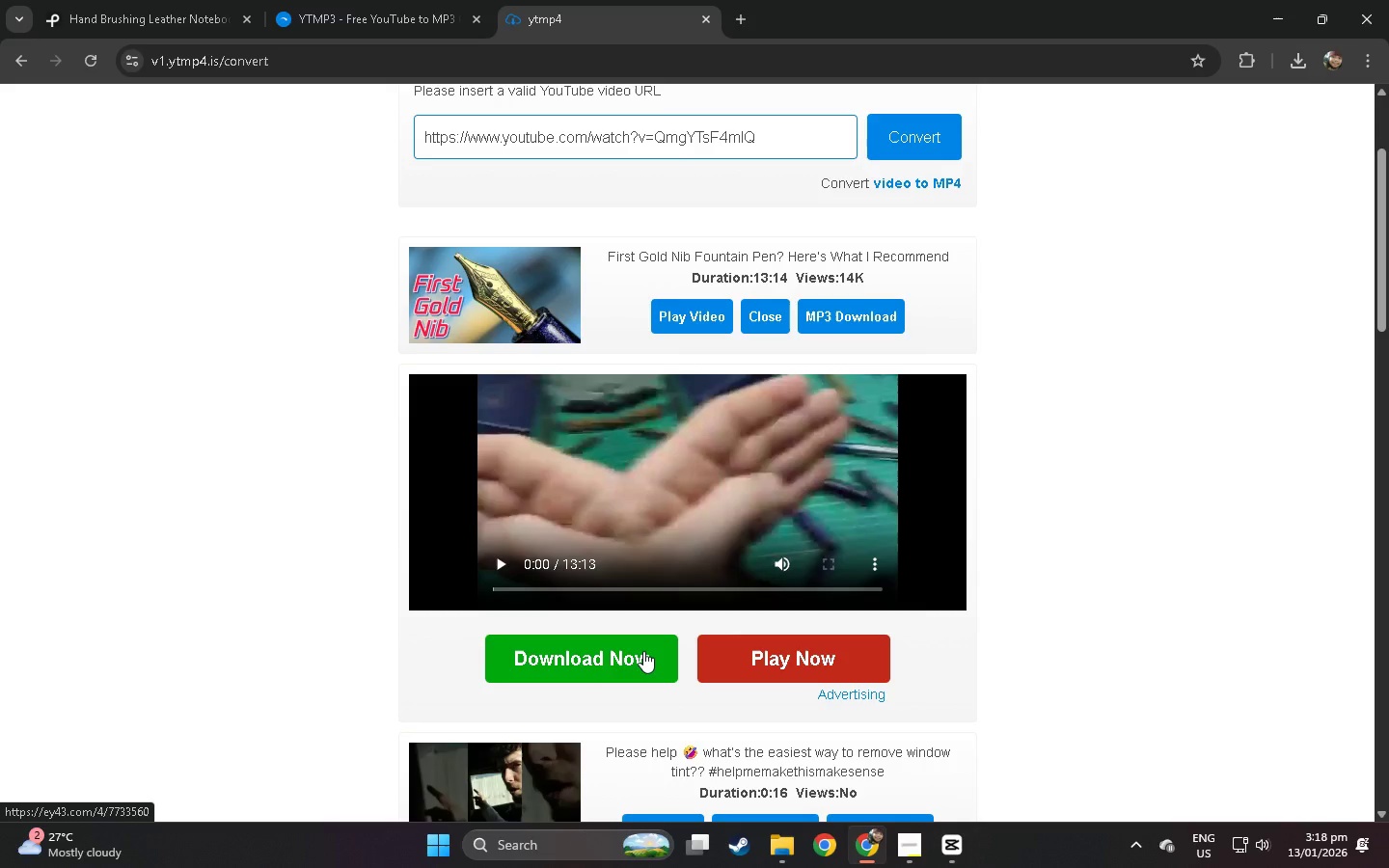 
left_click([643, 651])
 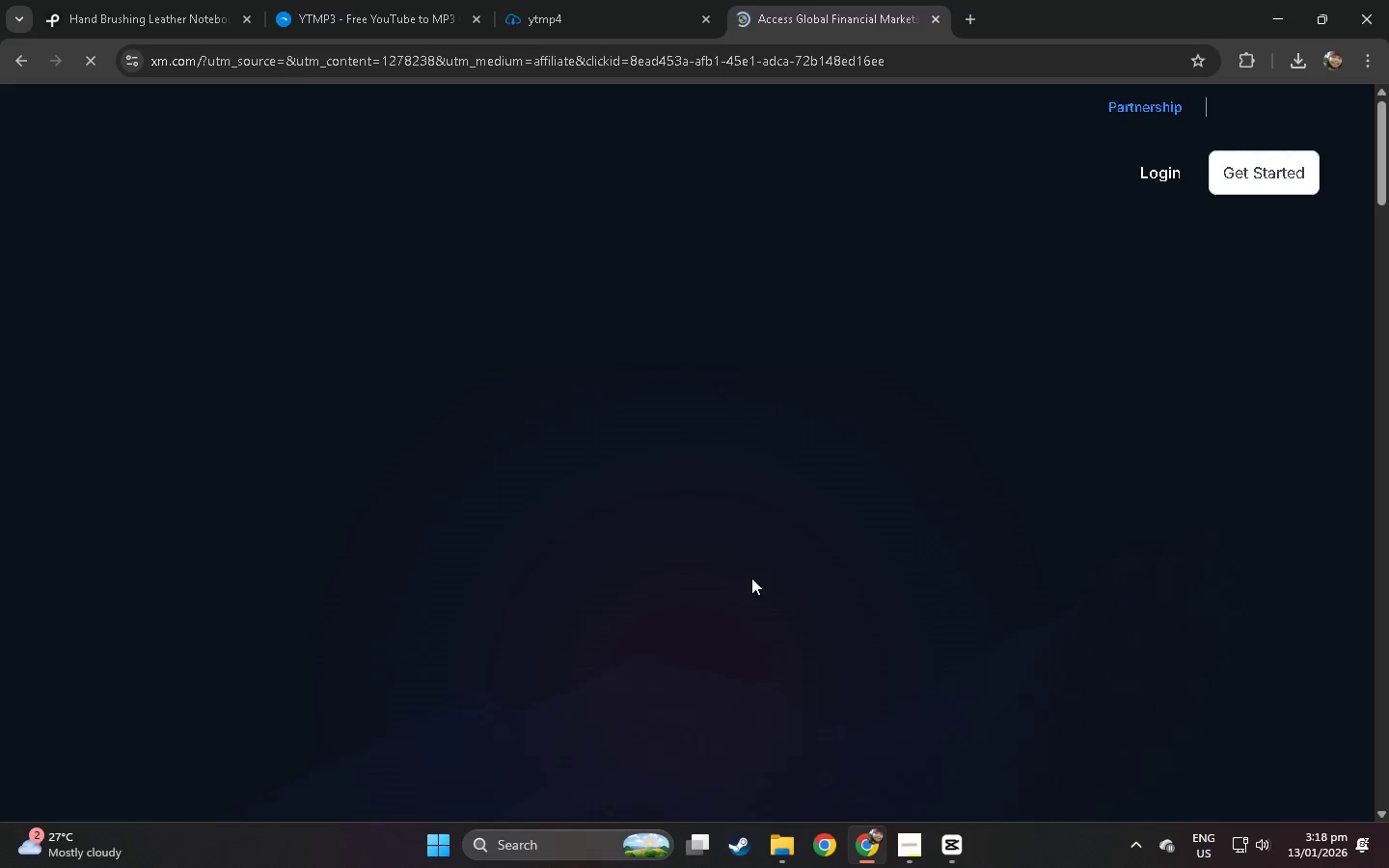 
key(Control+ControlLeft)
 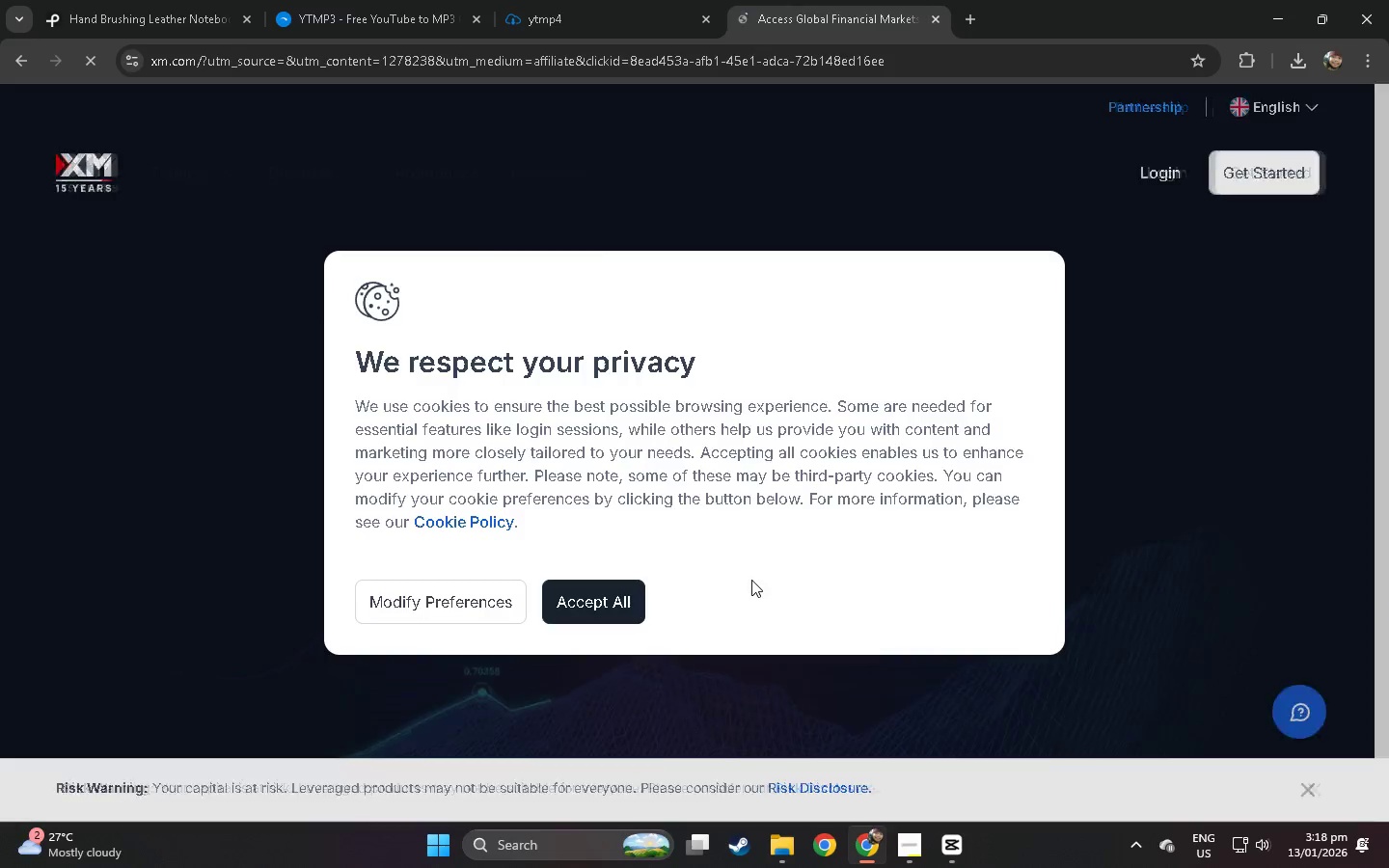 
key(Control+W)
 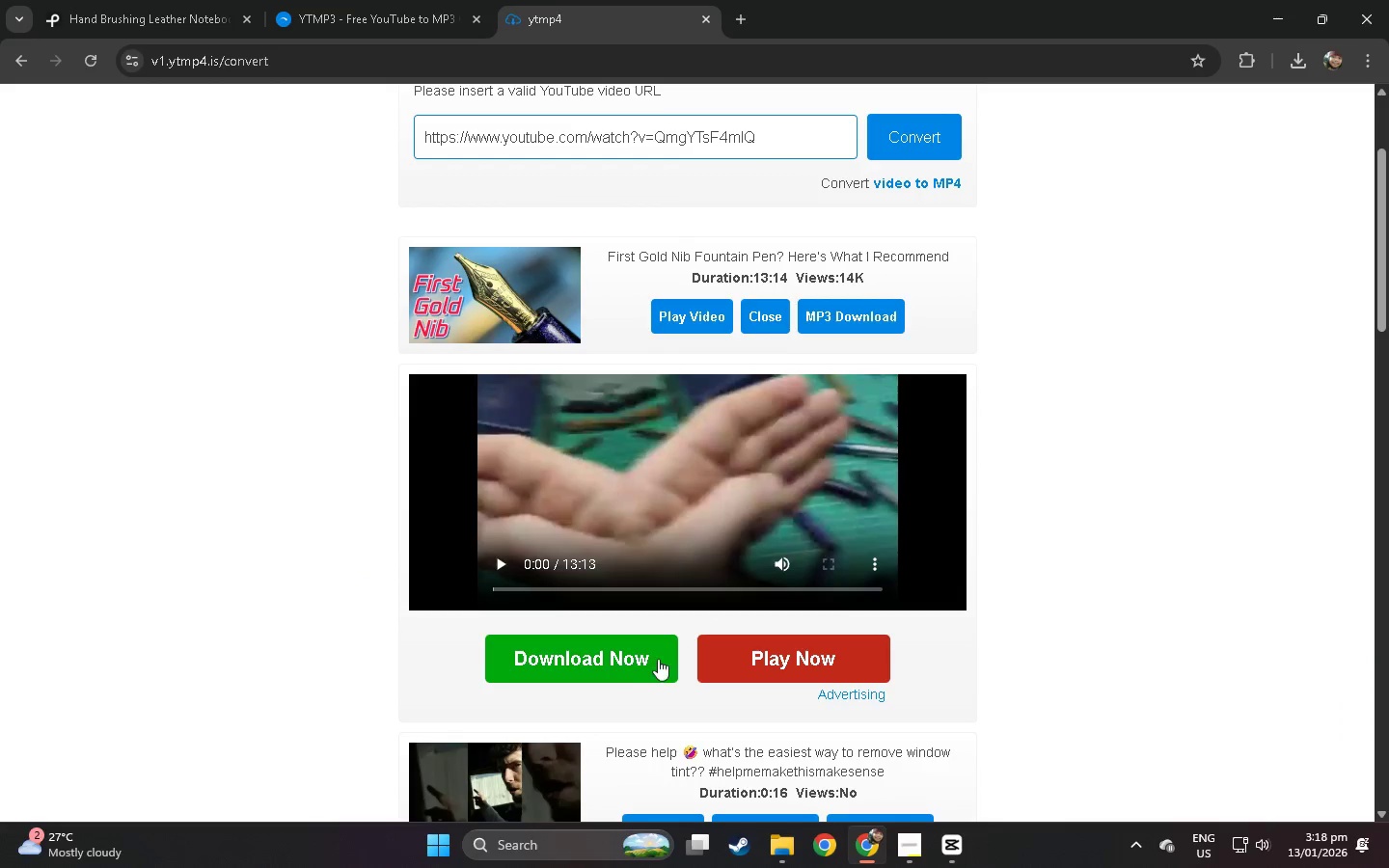 
left_click([645, 661])
 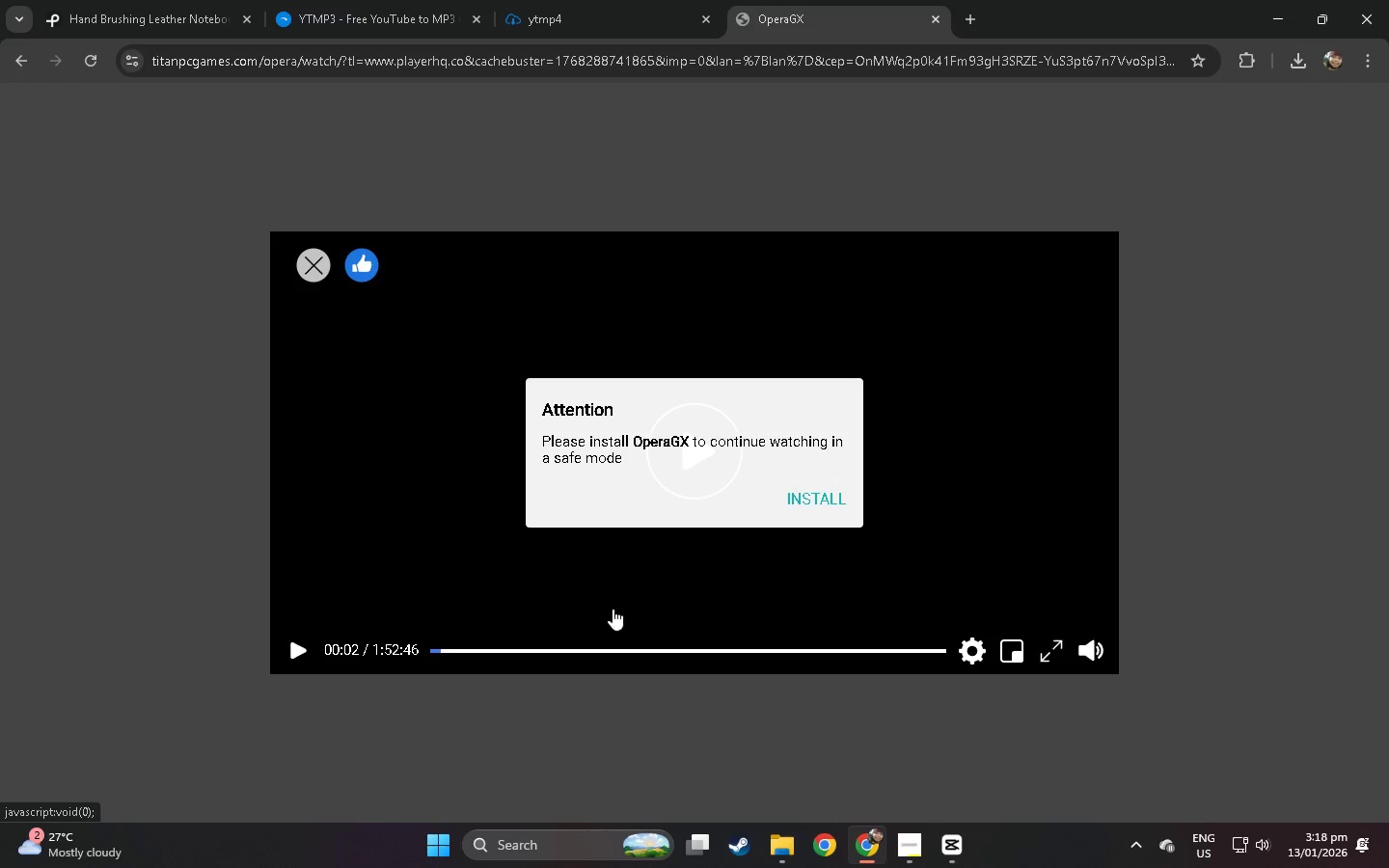 
key(Control+ControlLeft)
 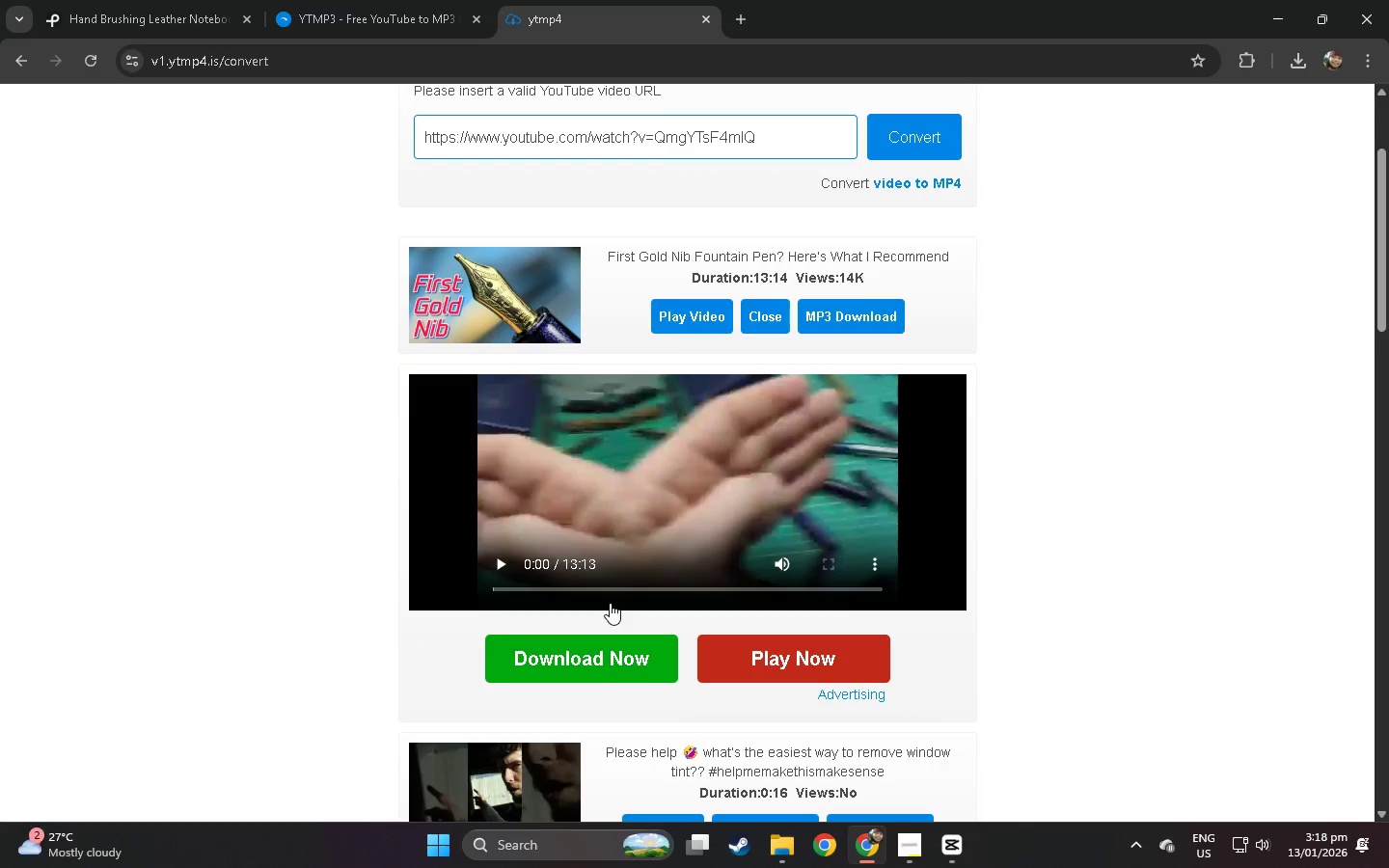 
key(Control+W)
 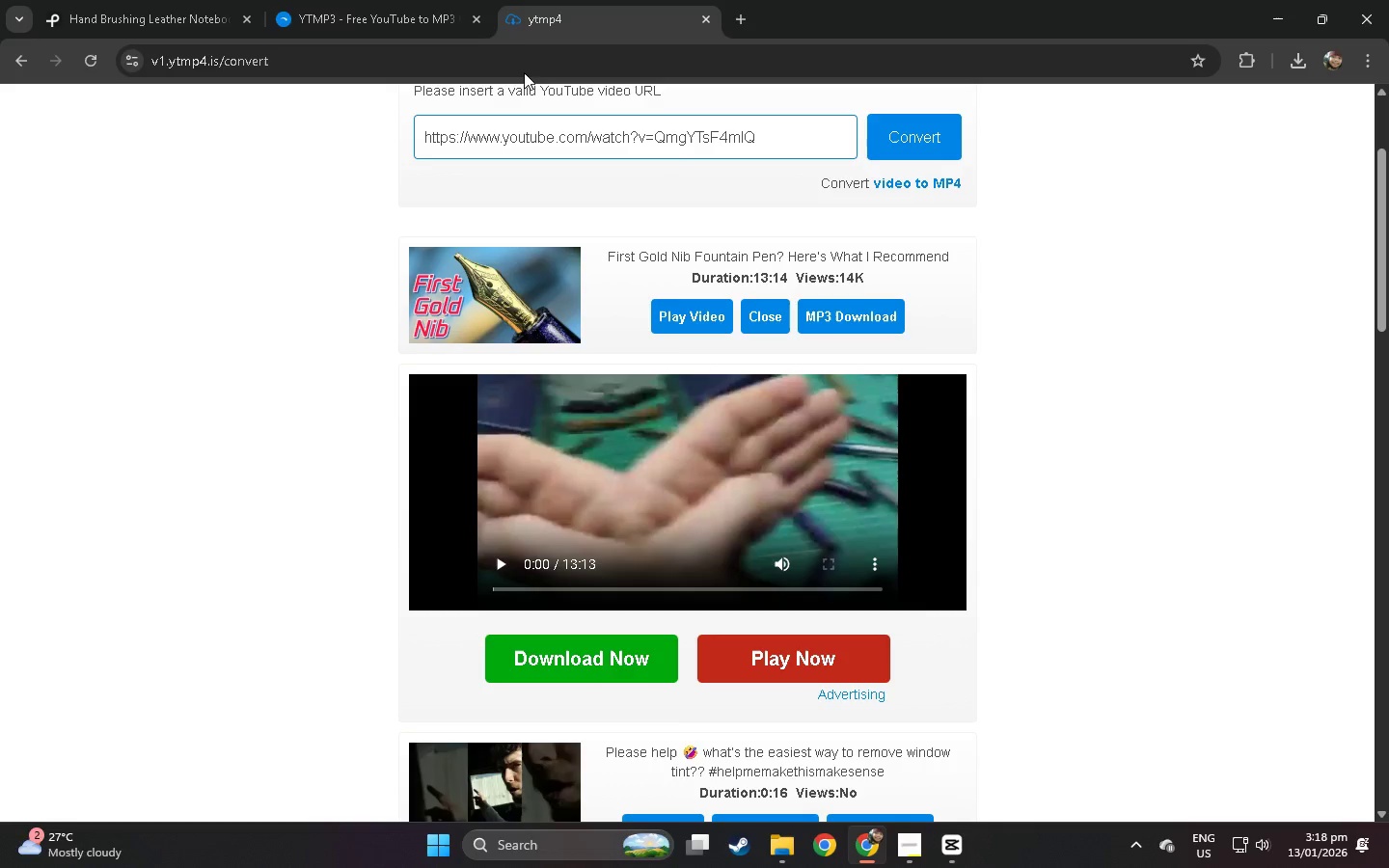 
left_click([429, 0])
 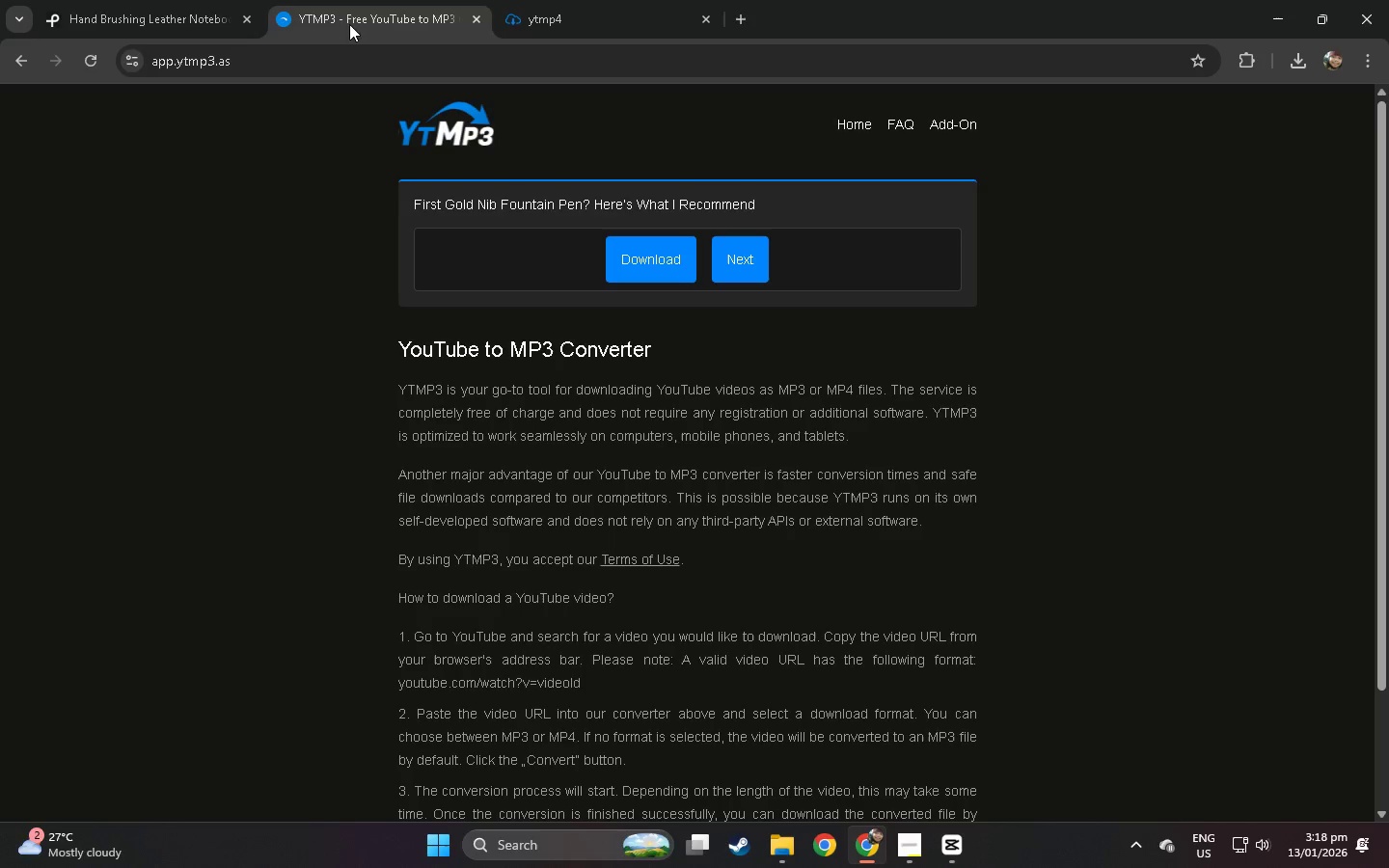 
left_click([164, 0])
 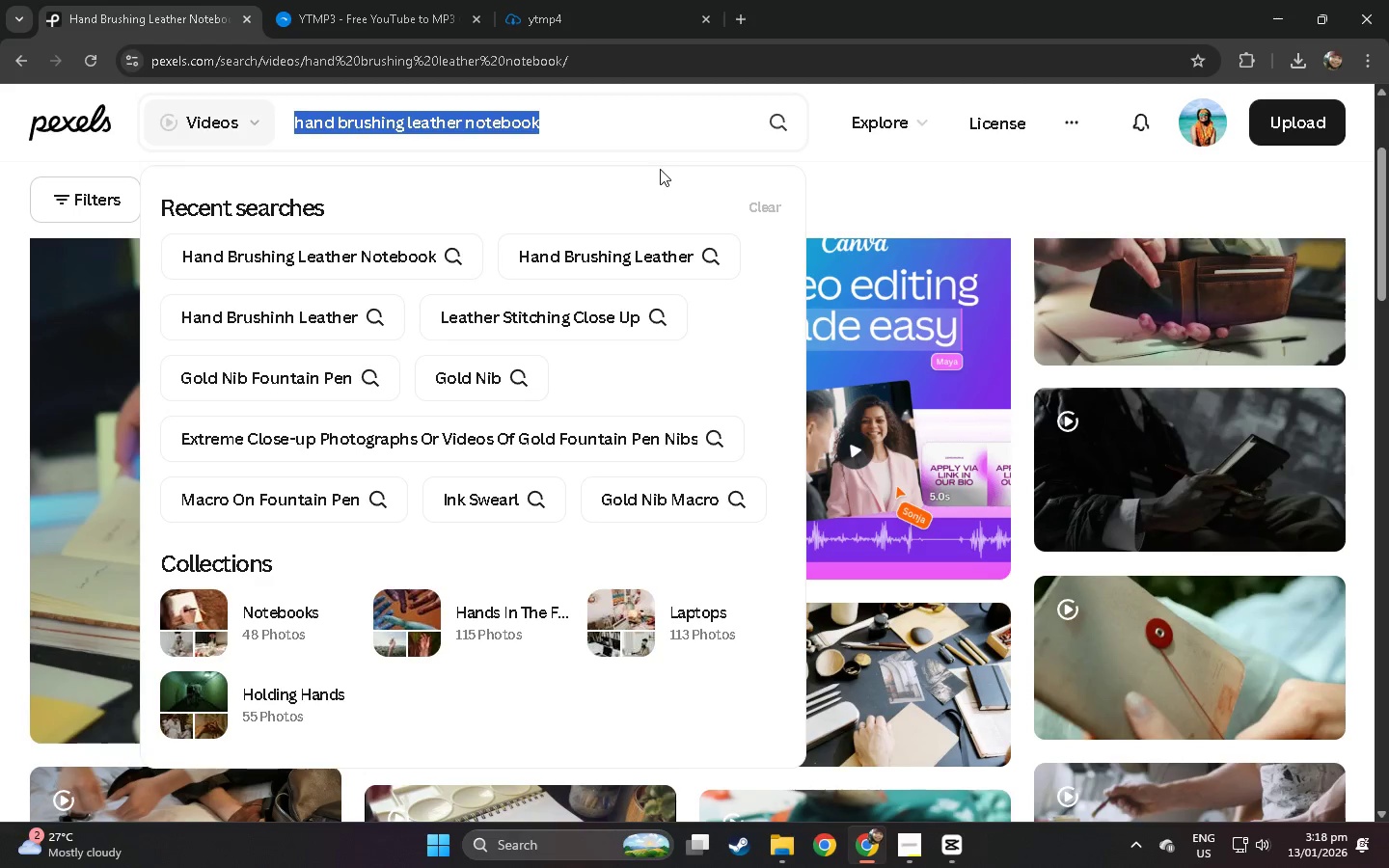 
left_click([582, 0])
 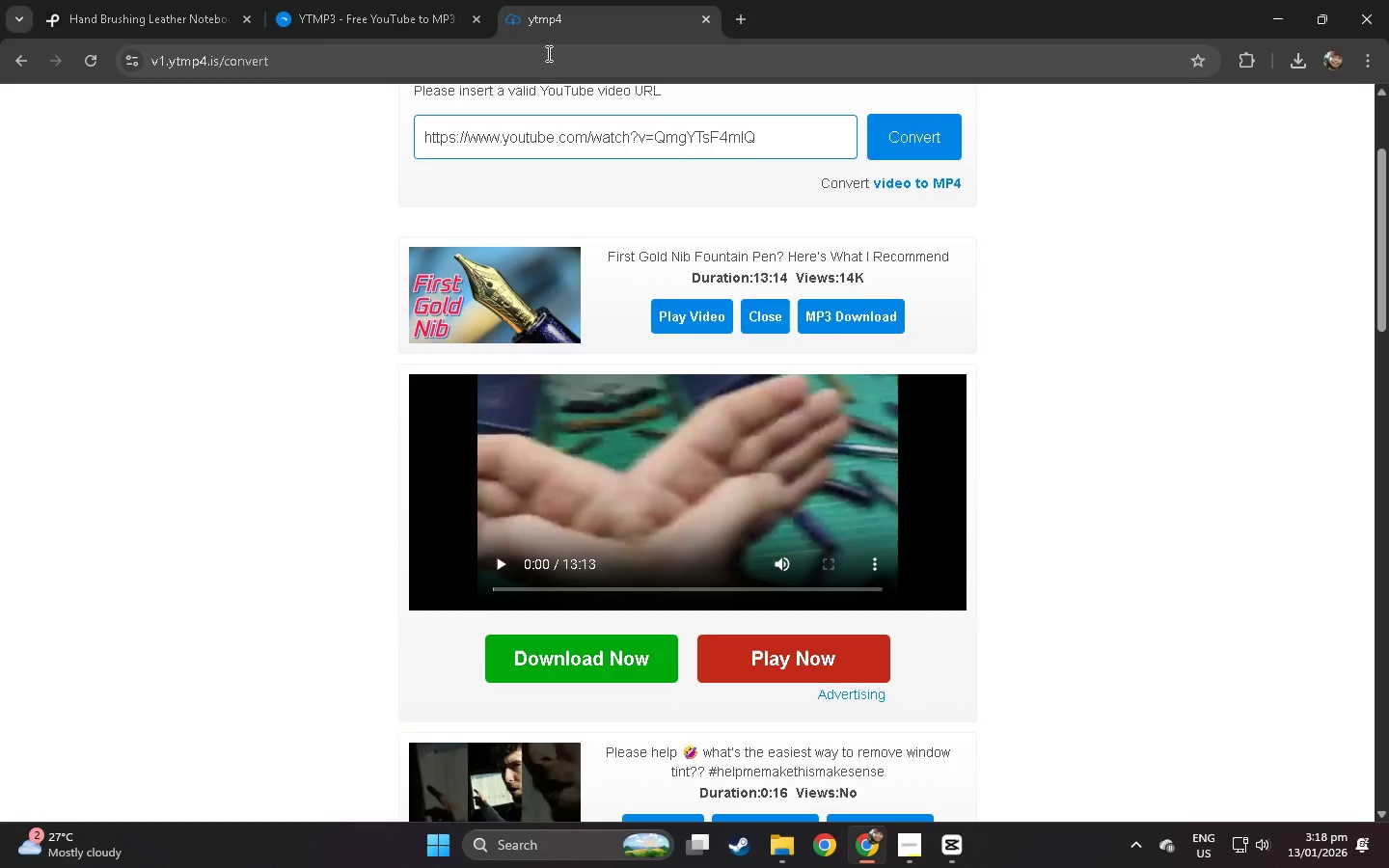 
left_click([427, 6])
 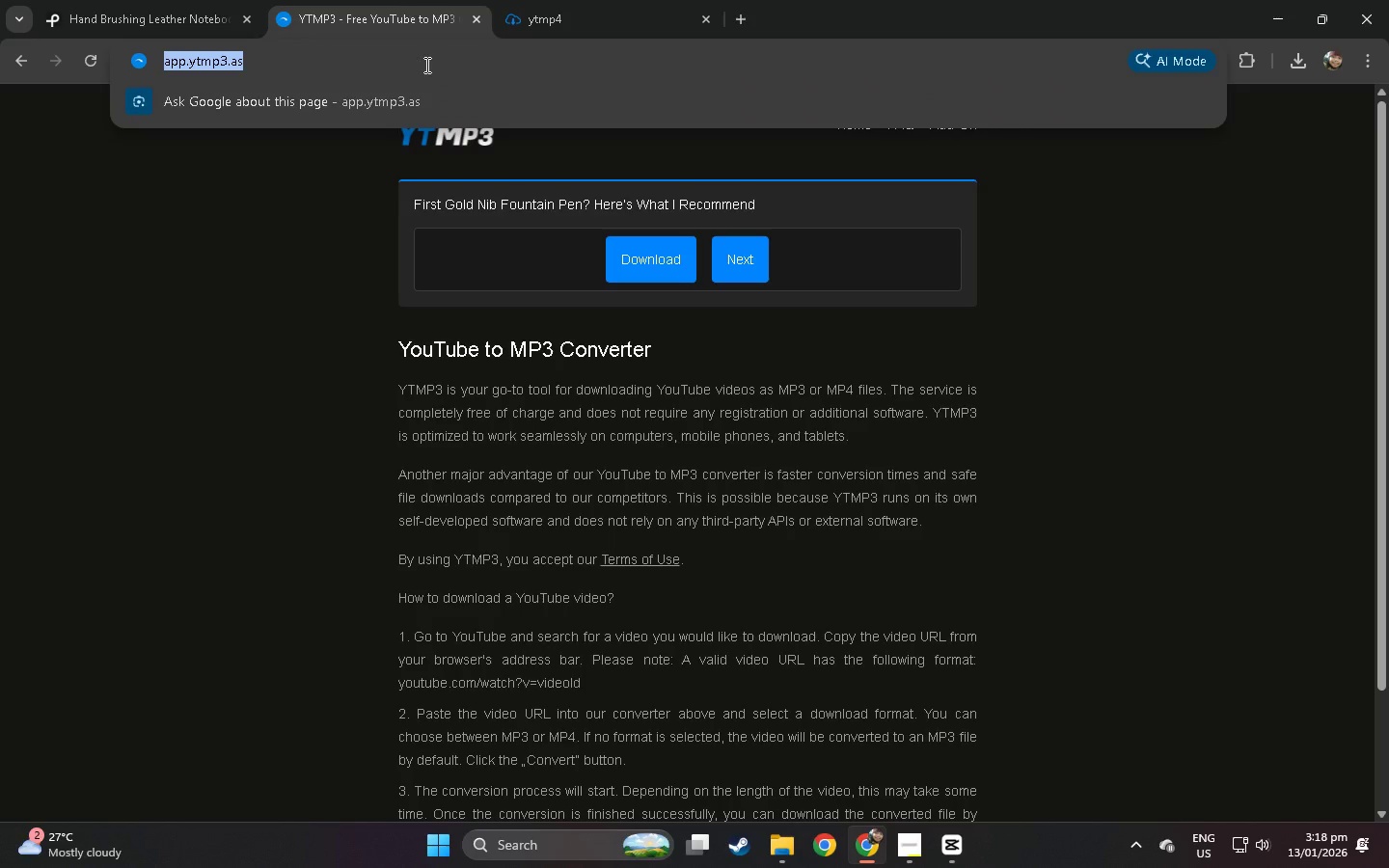 
type(pe)
key(Backspace)
key(Backspace)
type(ix)
 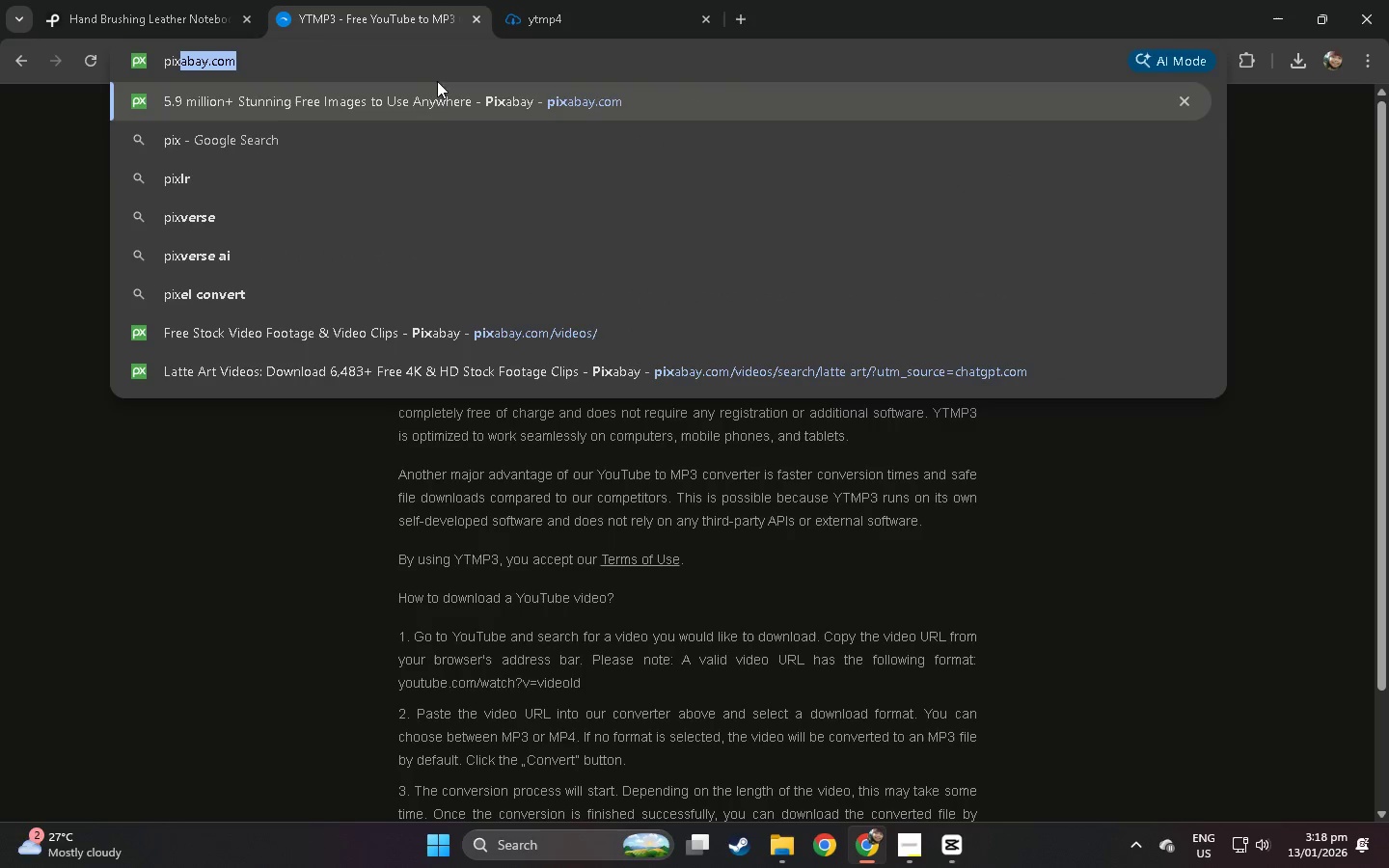 
left_click([437, 95])
 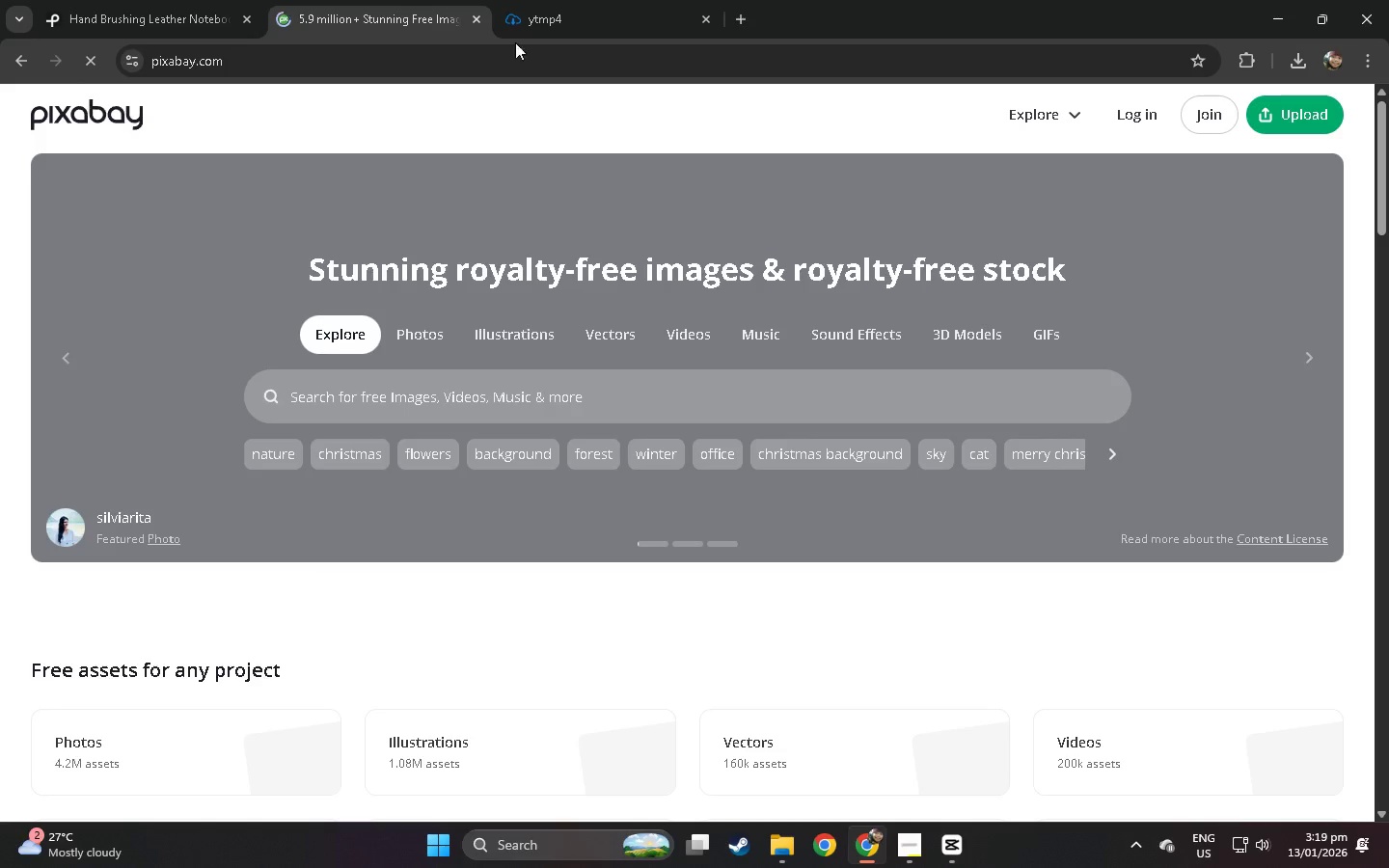 
left_click([578, 0])
 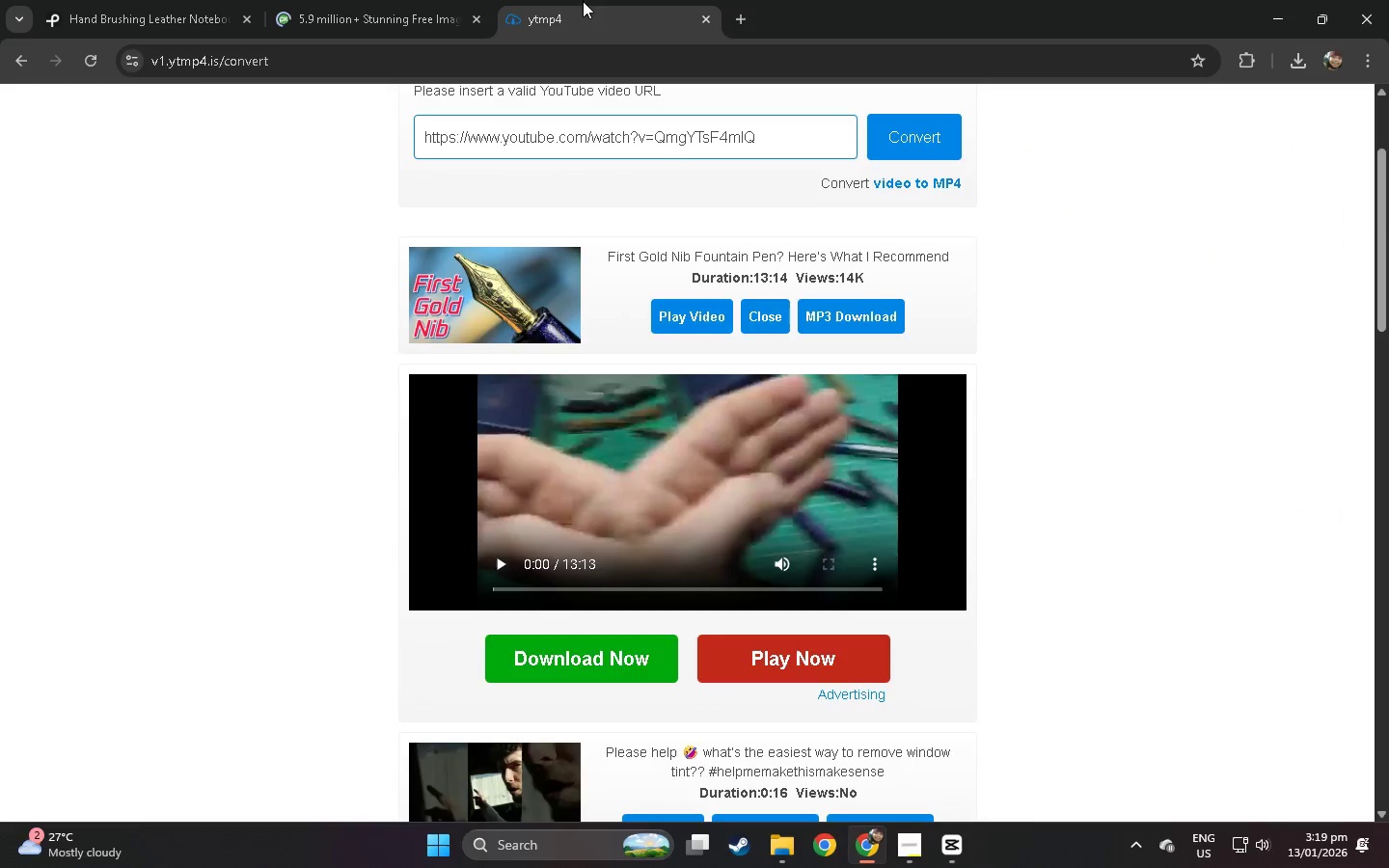 
key(Control+ControlLeft)
 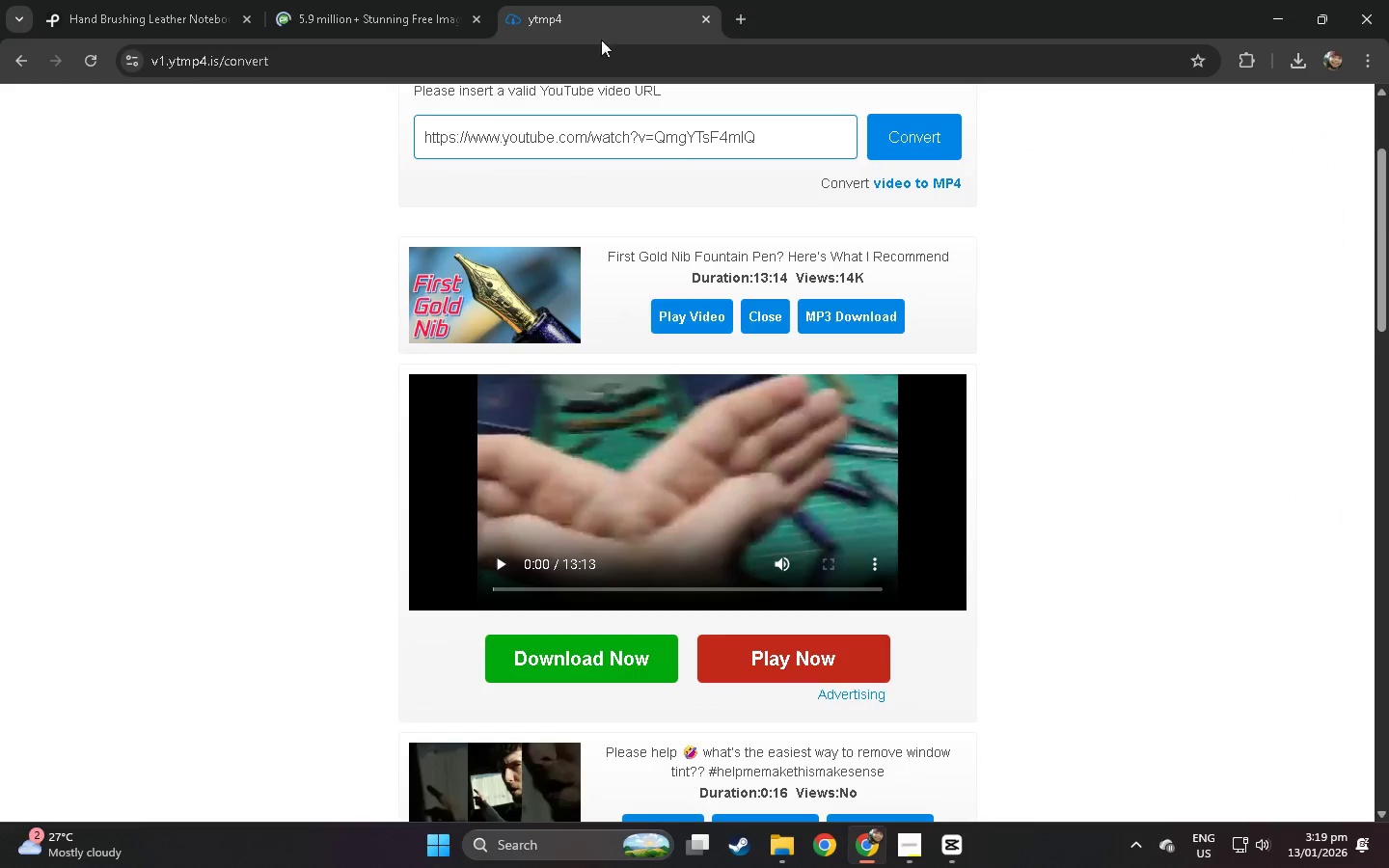 
key(Control+W)
 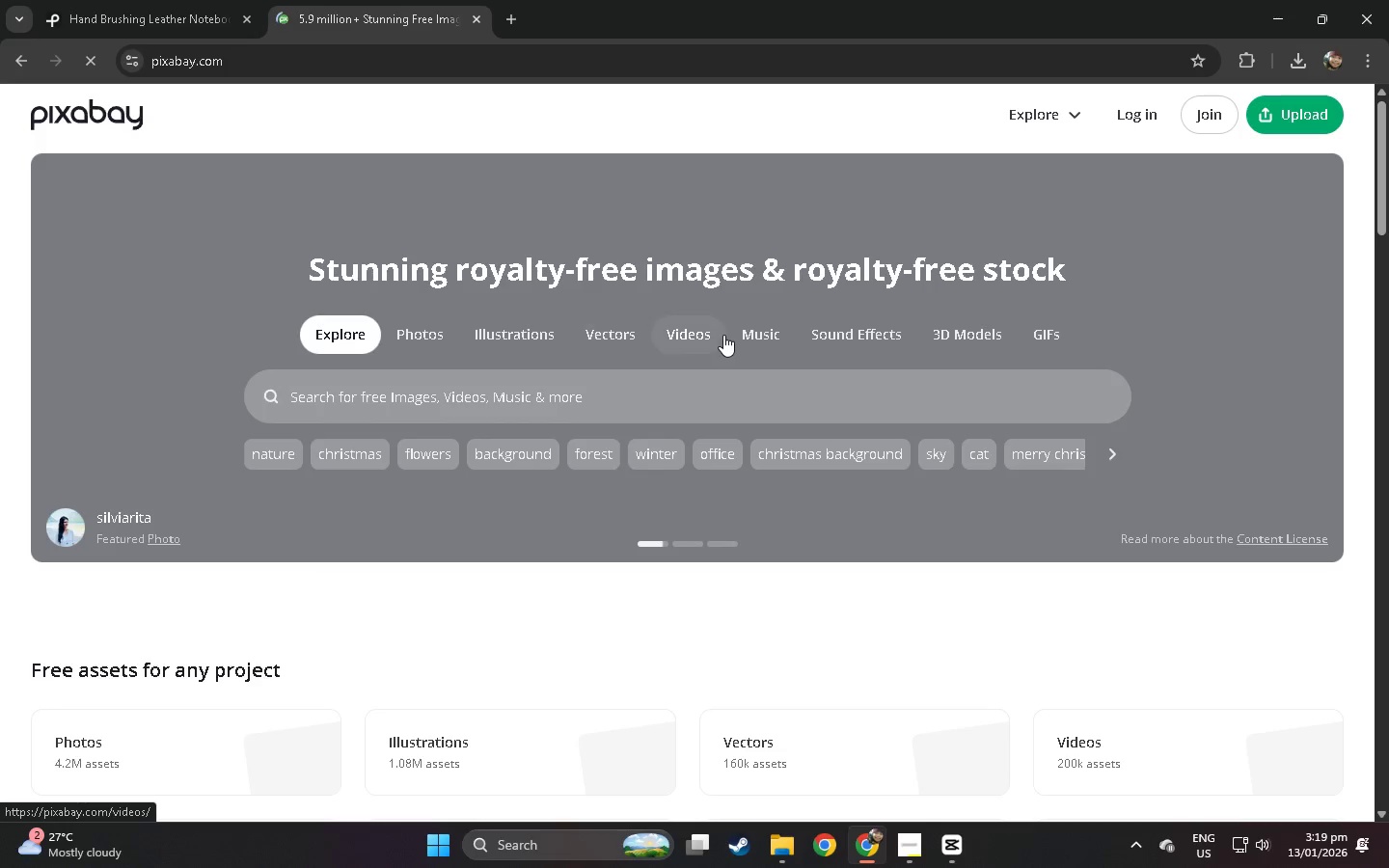 
double_click([646, 378])
 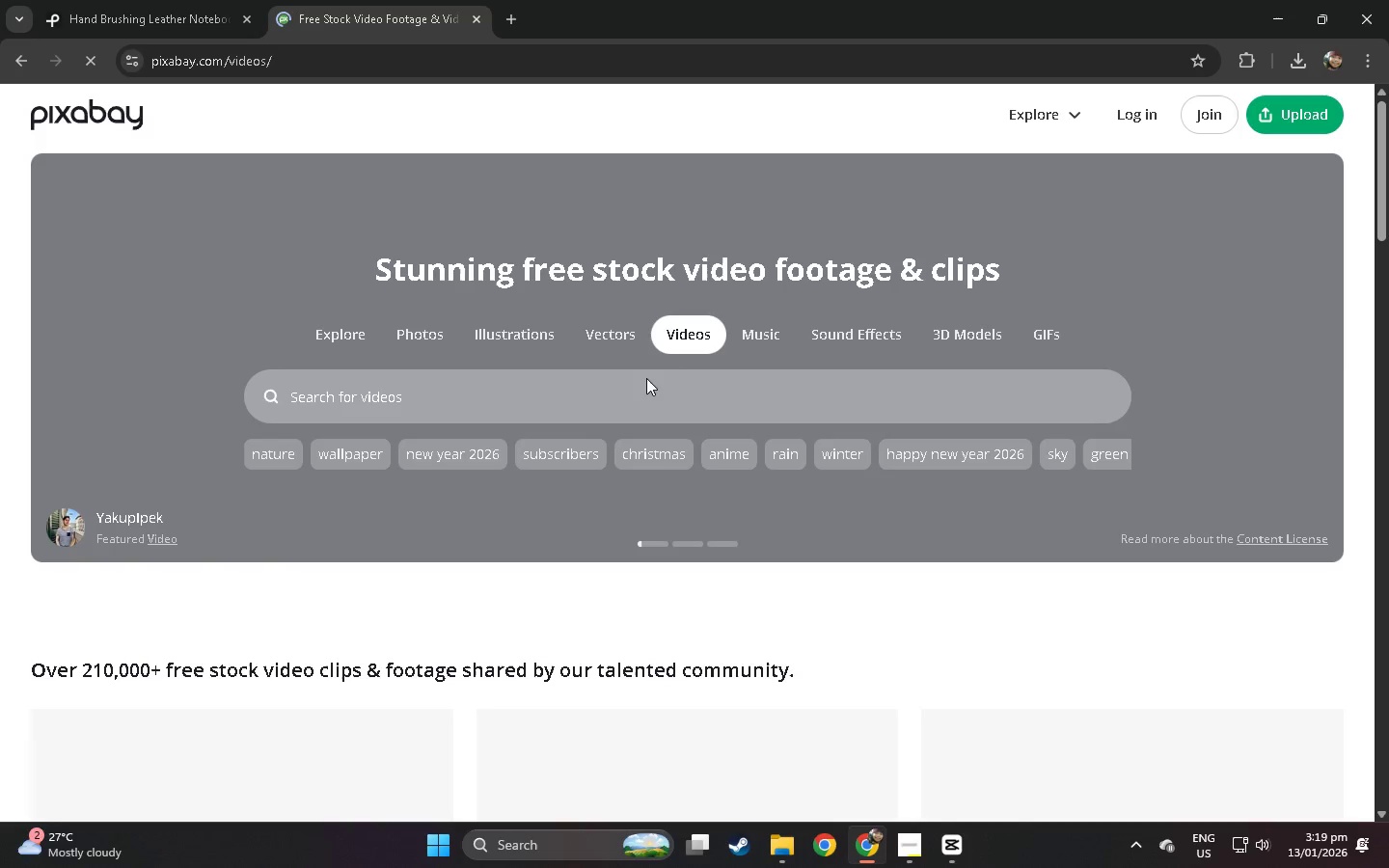 
left_click([640, 393])
 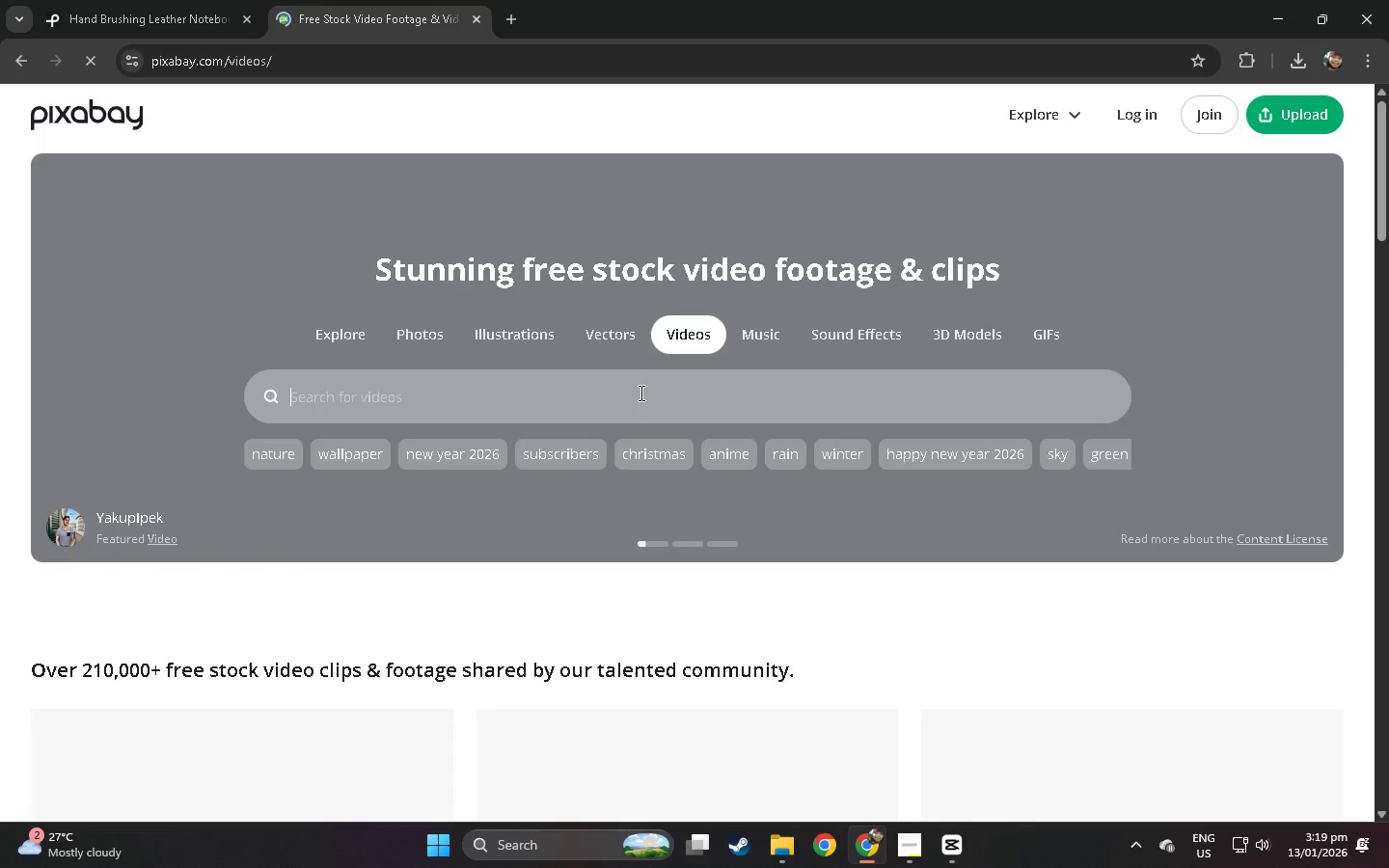 
key(Control+ControlLeft)
 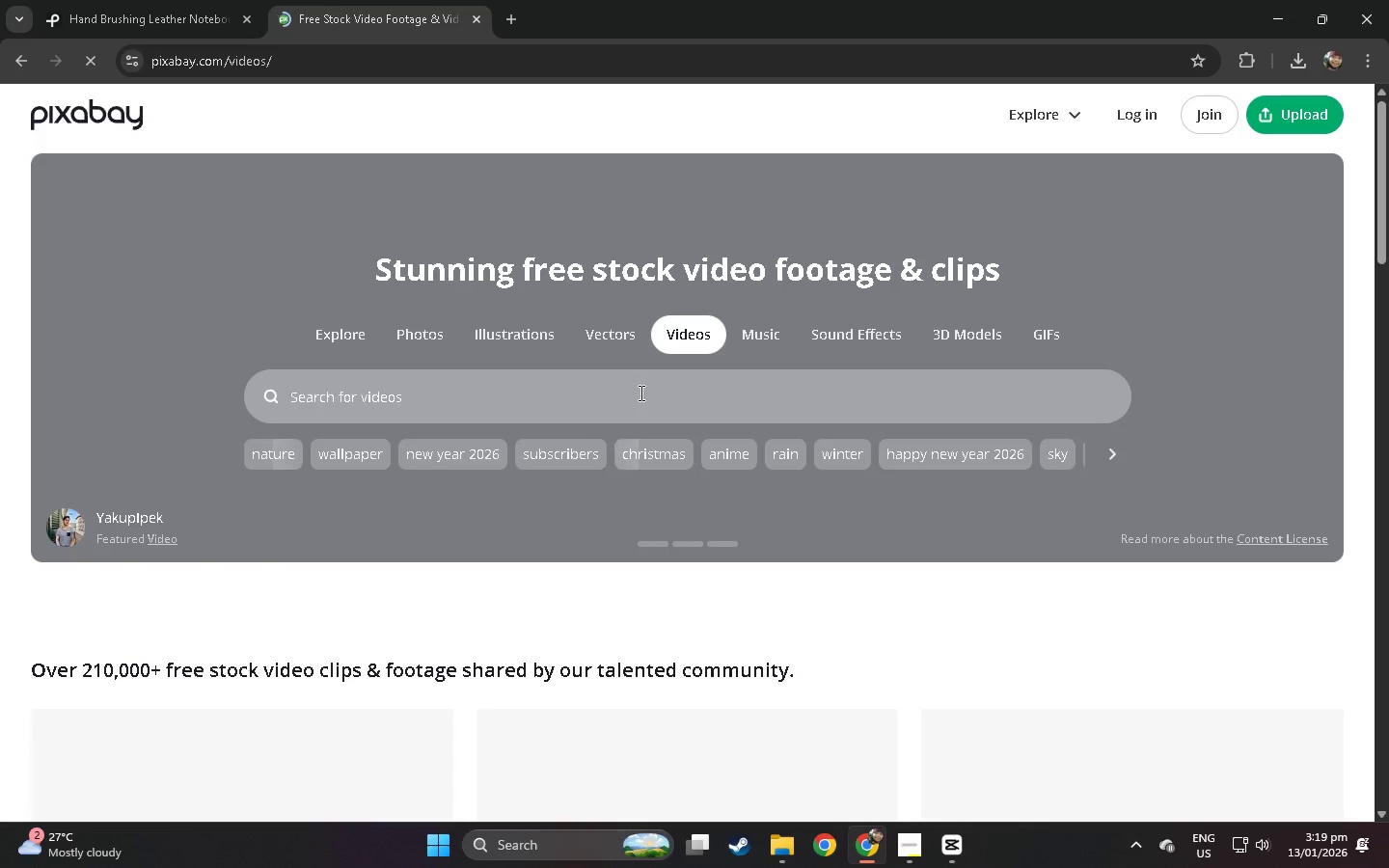 
key(Control+V)
 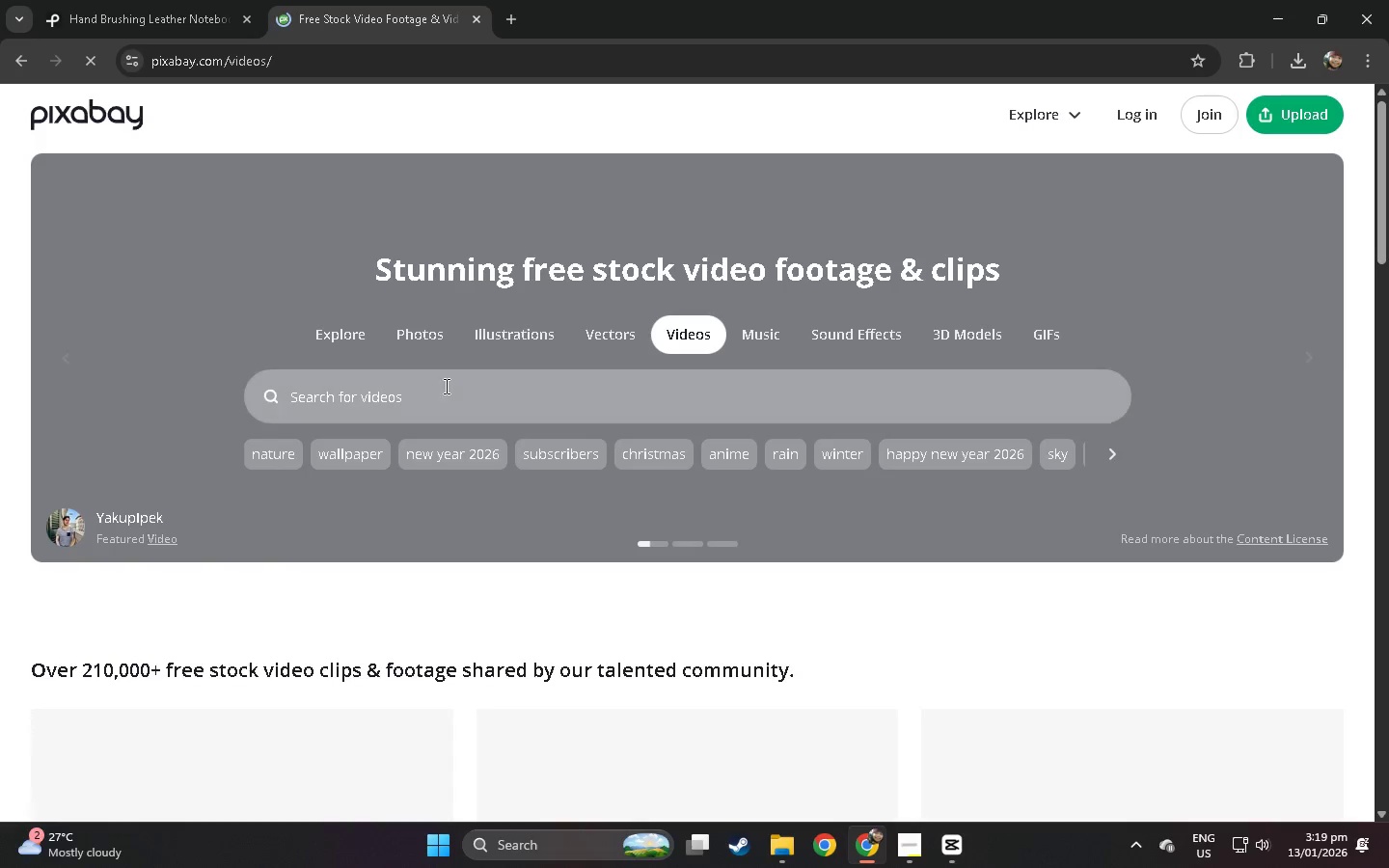 
left_click([185, 0])
 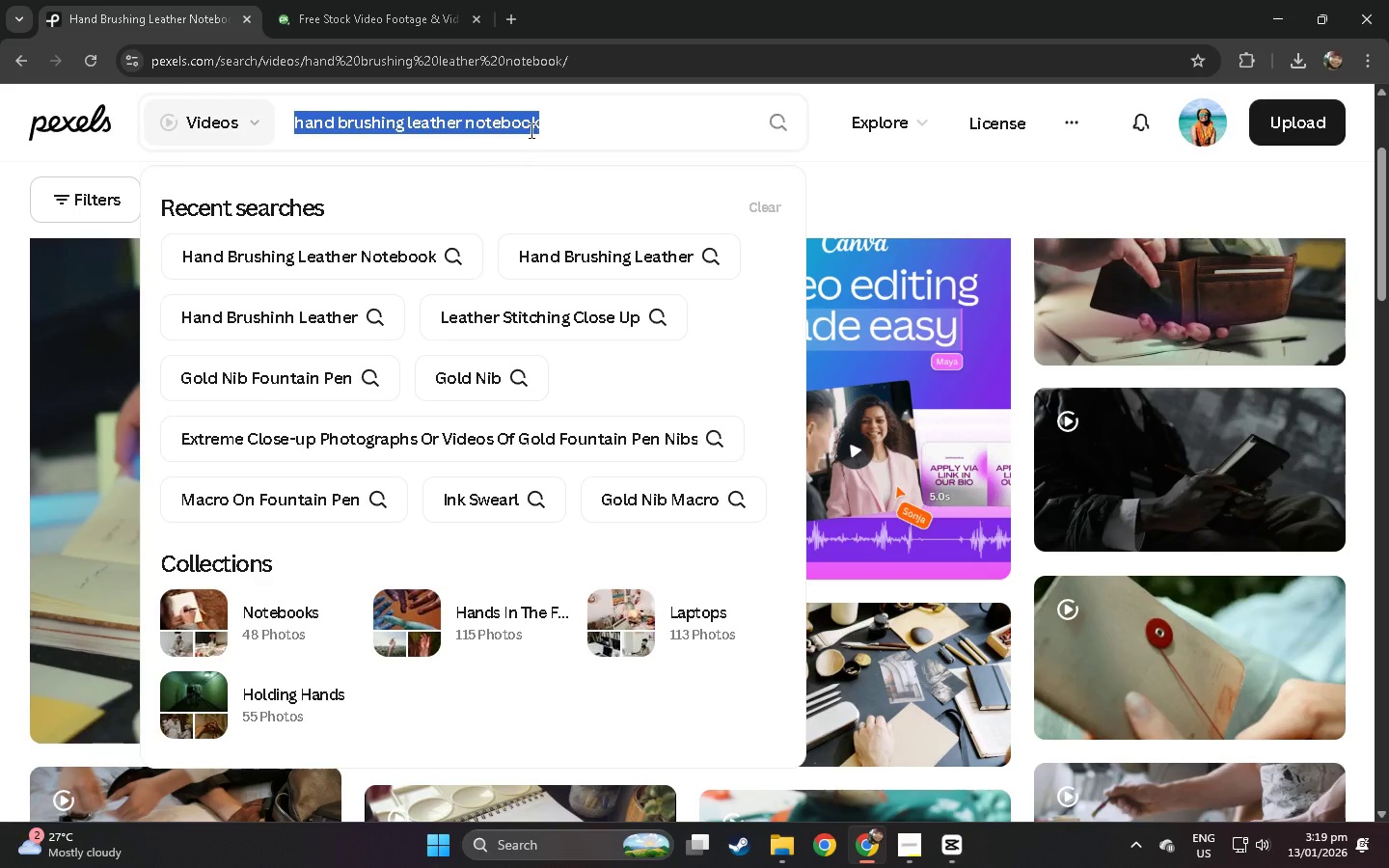 
key(Control+ControlLeft)
 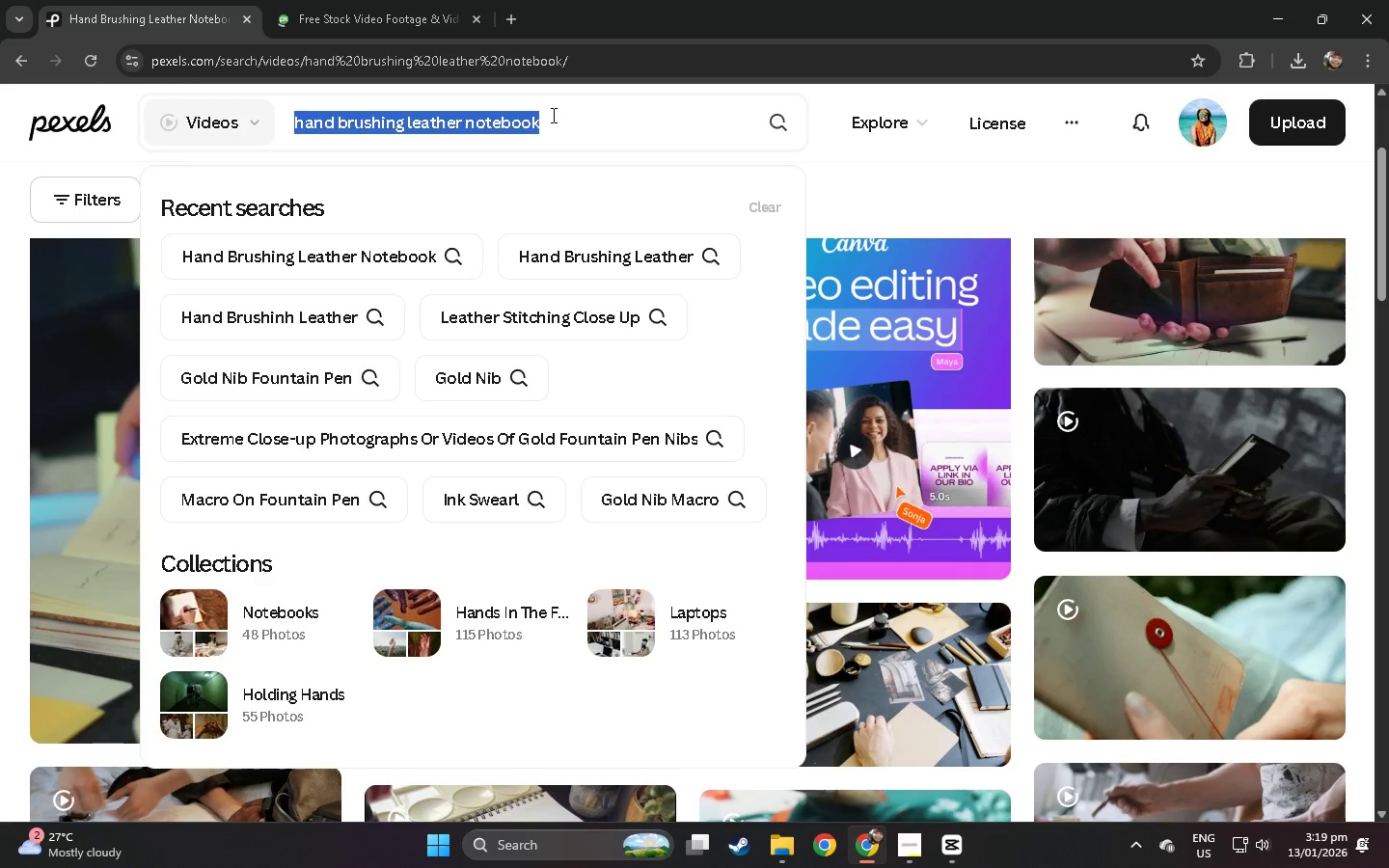 
key(Control+C)
 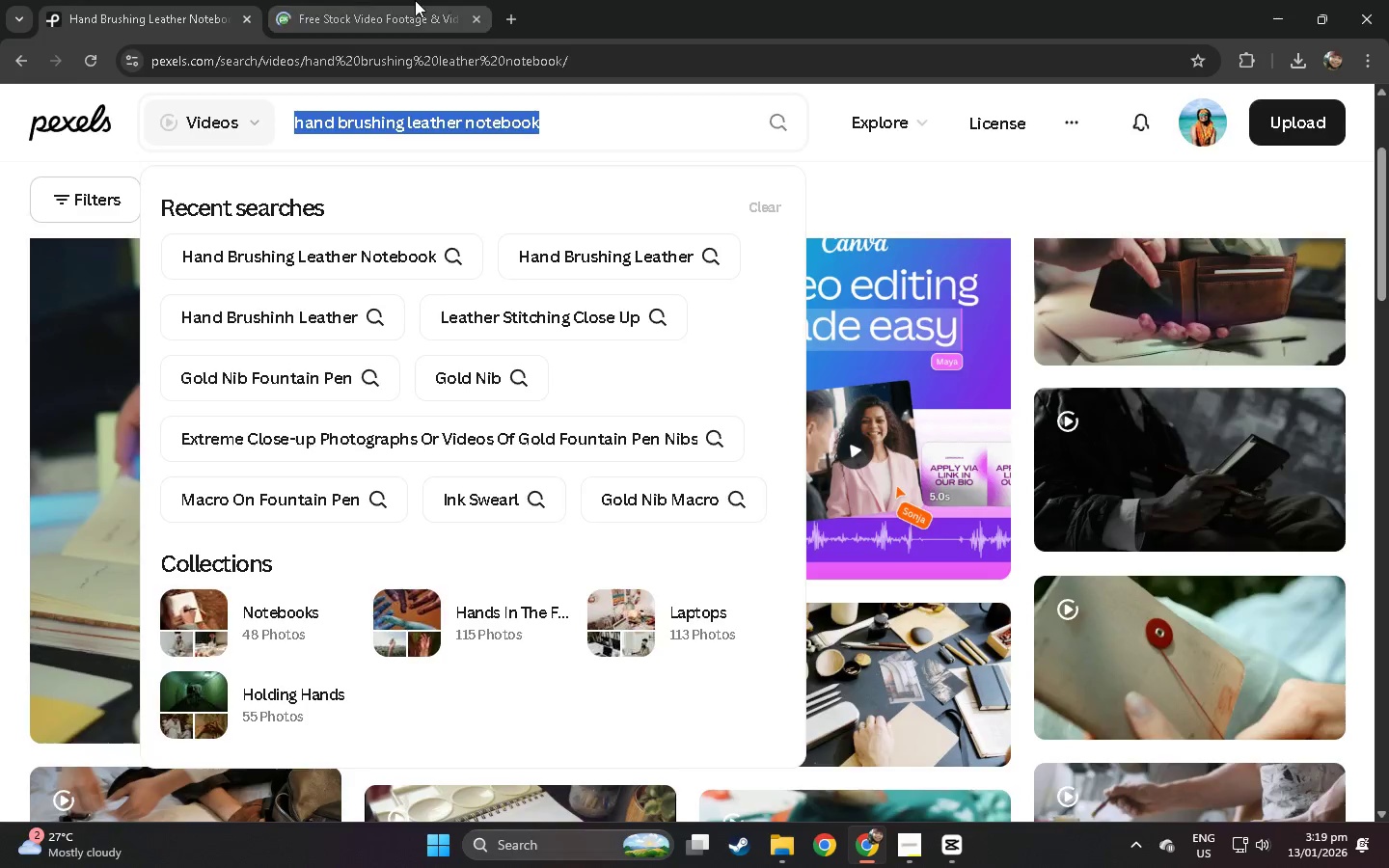 
left_click([405, 0])
 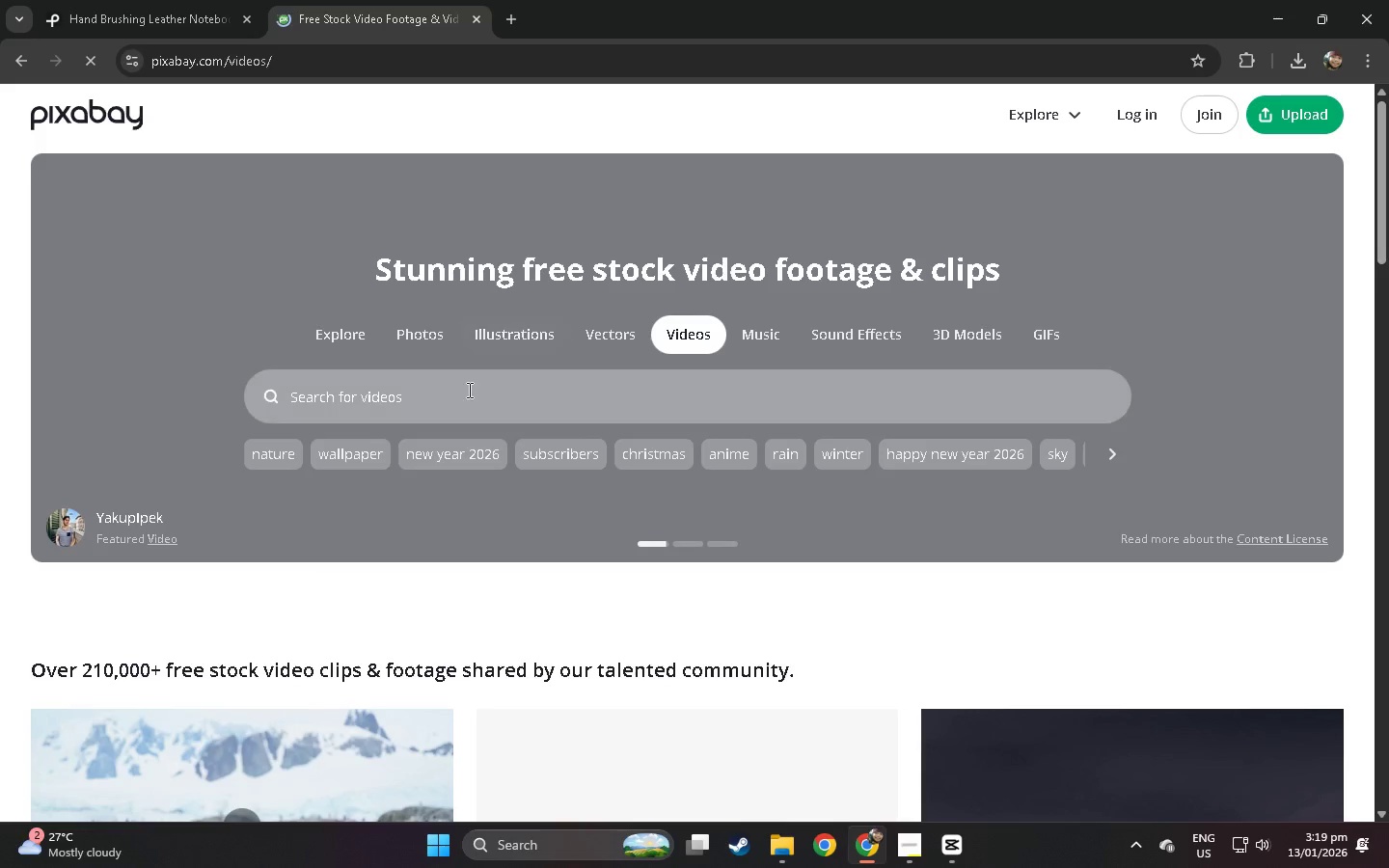 
key(Control+ControlLeft)
 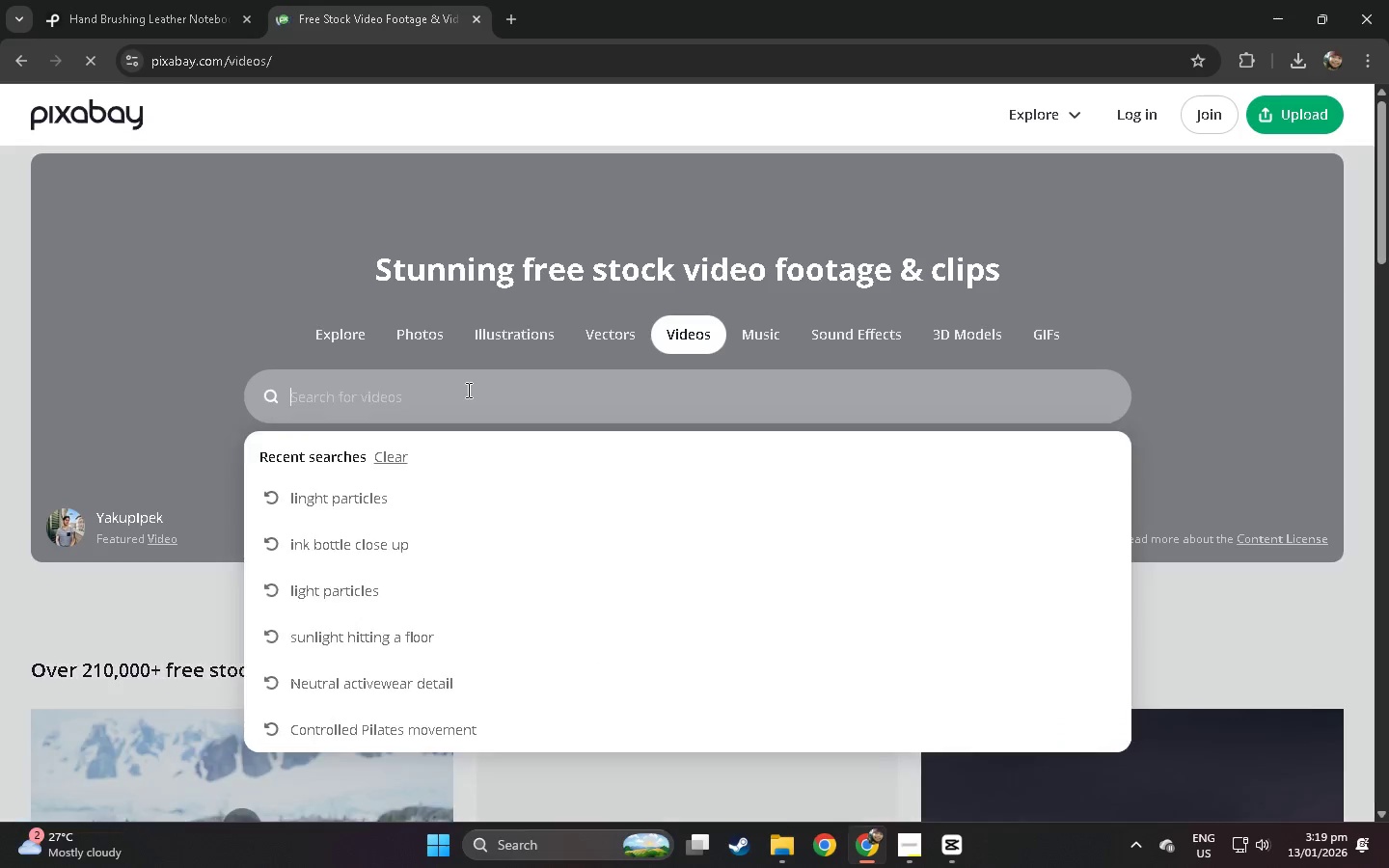 
key(Control+V)
 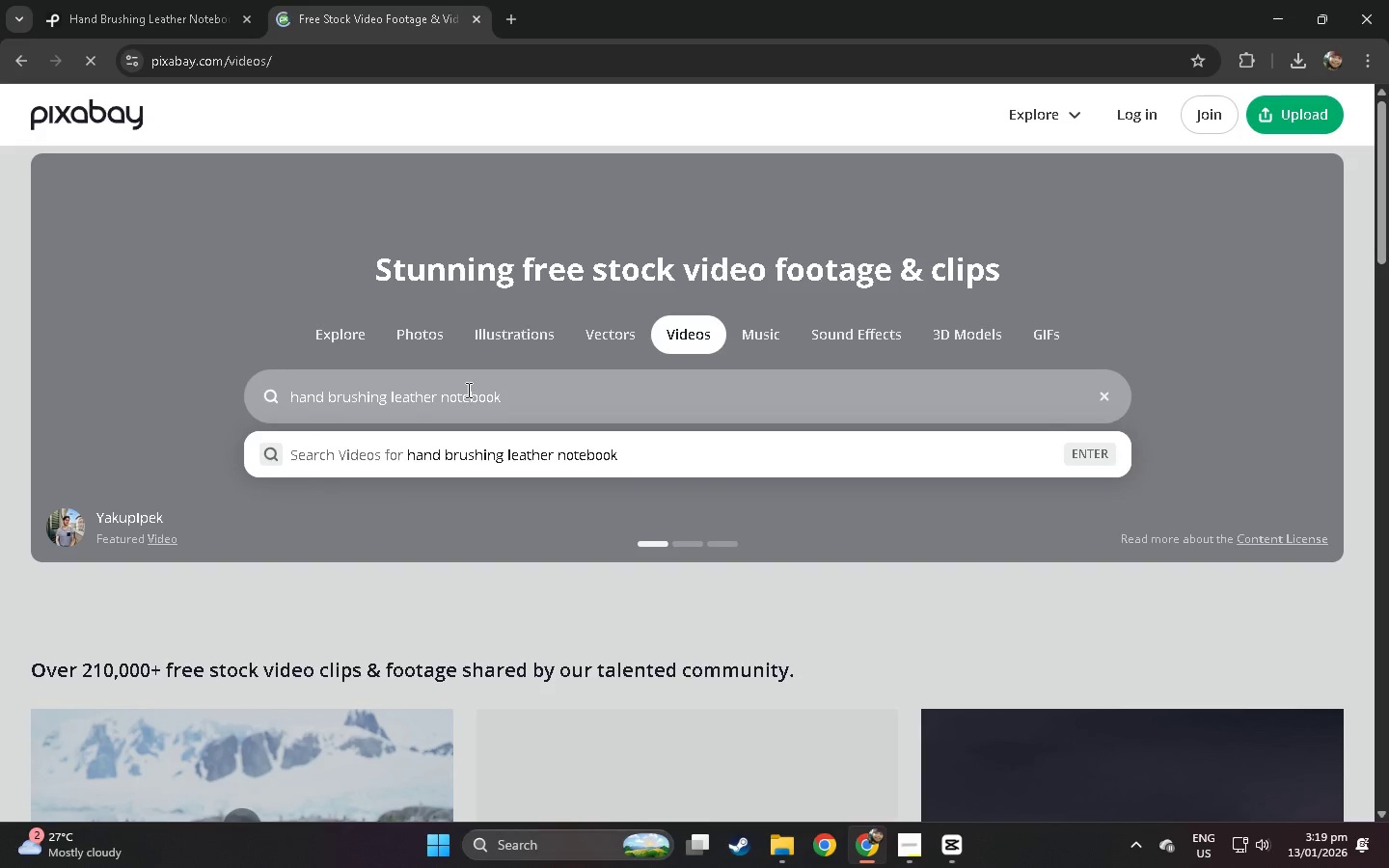 
key(NumpadEnter)
 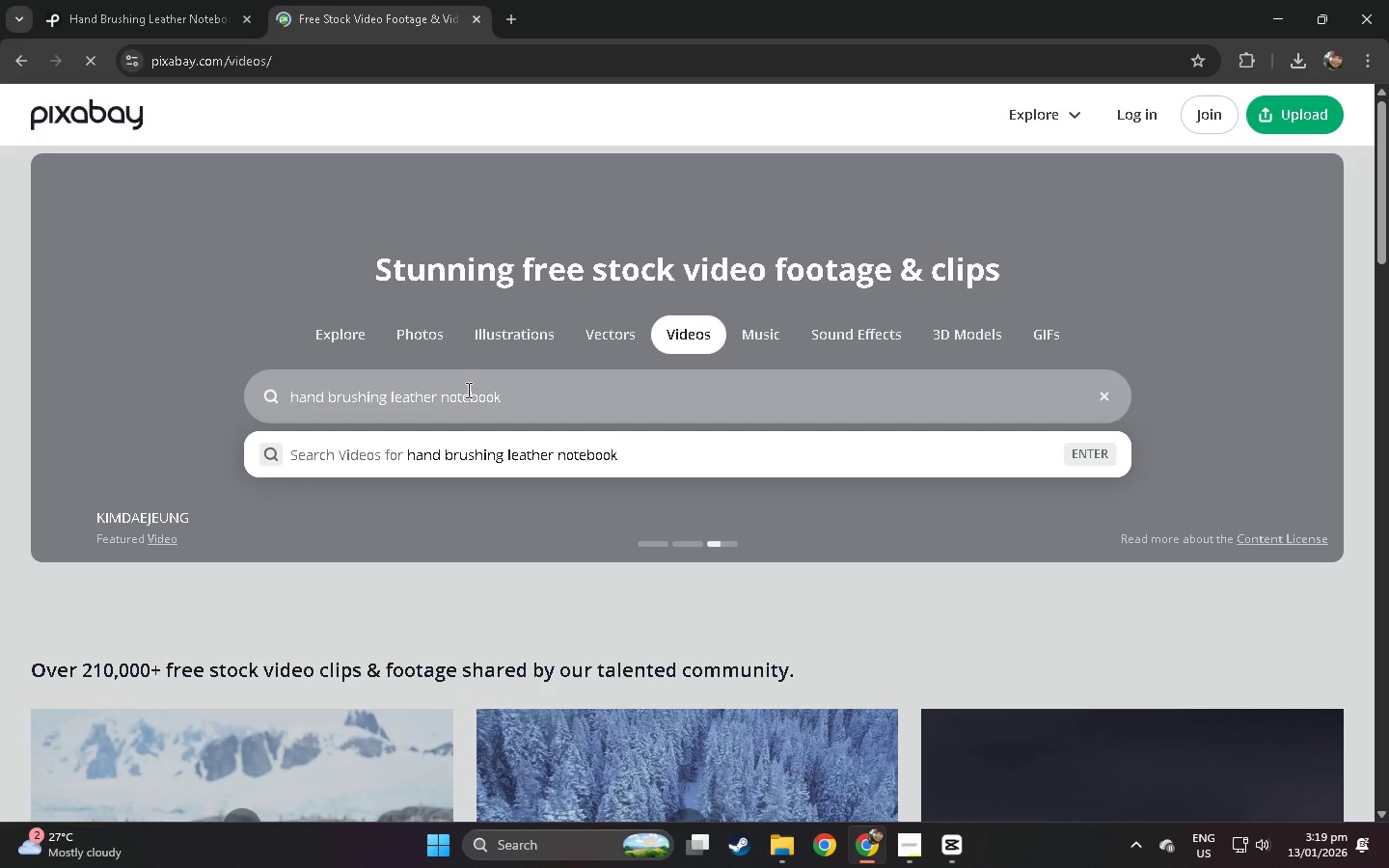 
wait(6.84)
 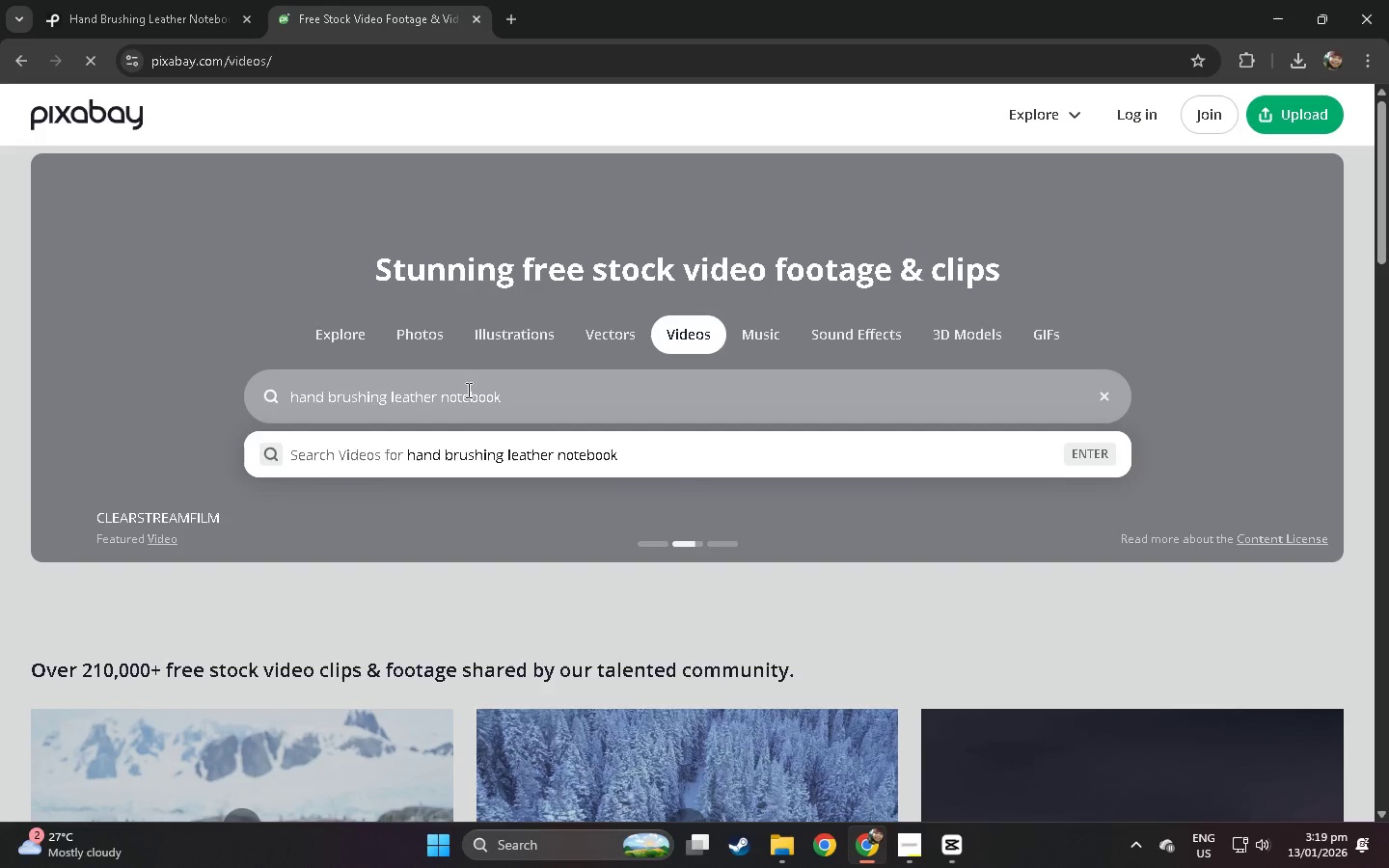 
scroll: coordinate [484, 392], scroll_direction: down, amount: 5.0
 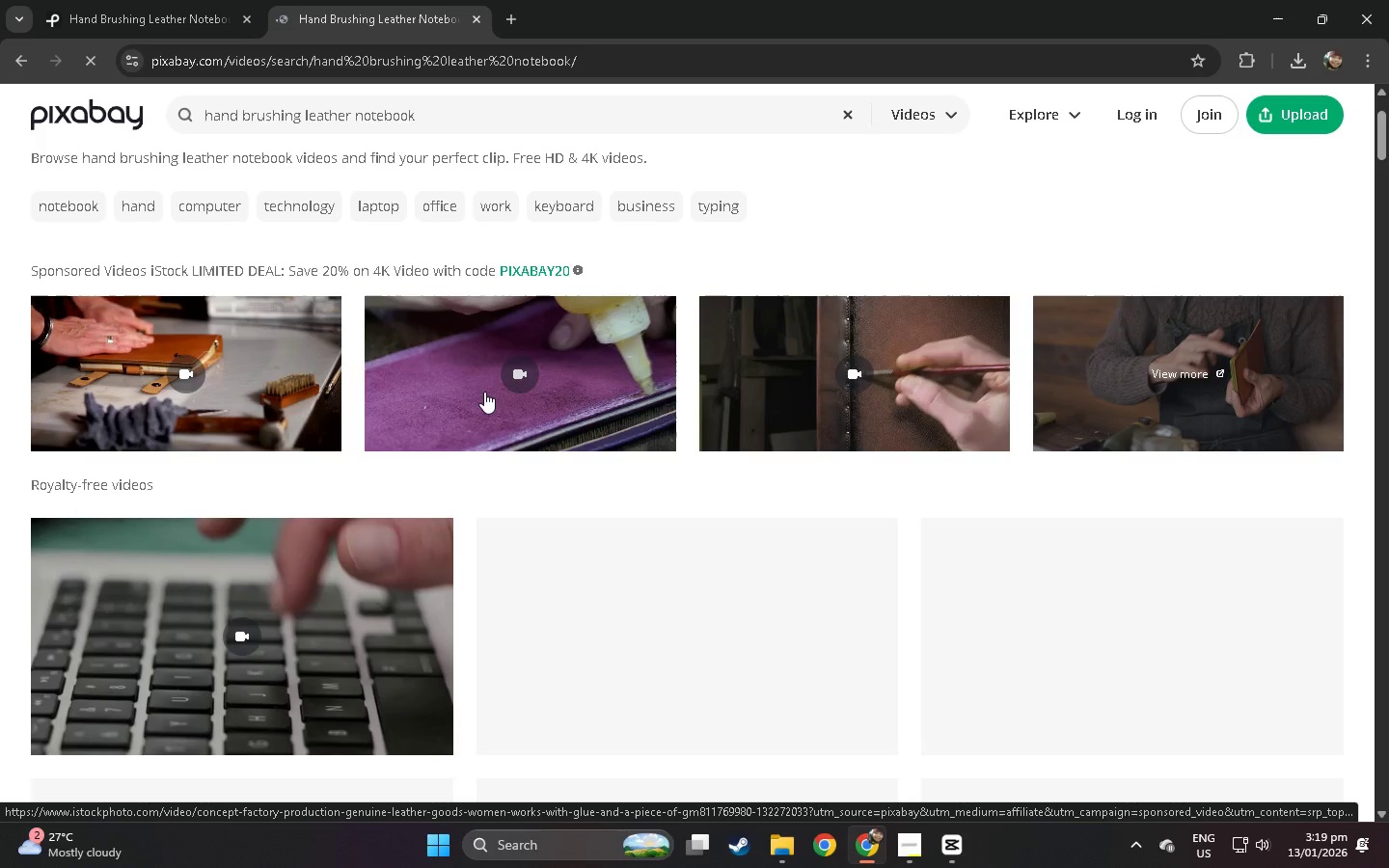 
left_click([181, 0])
 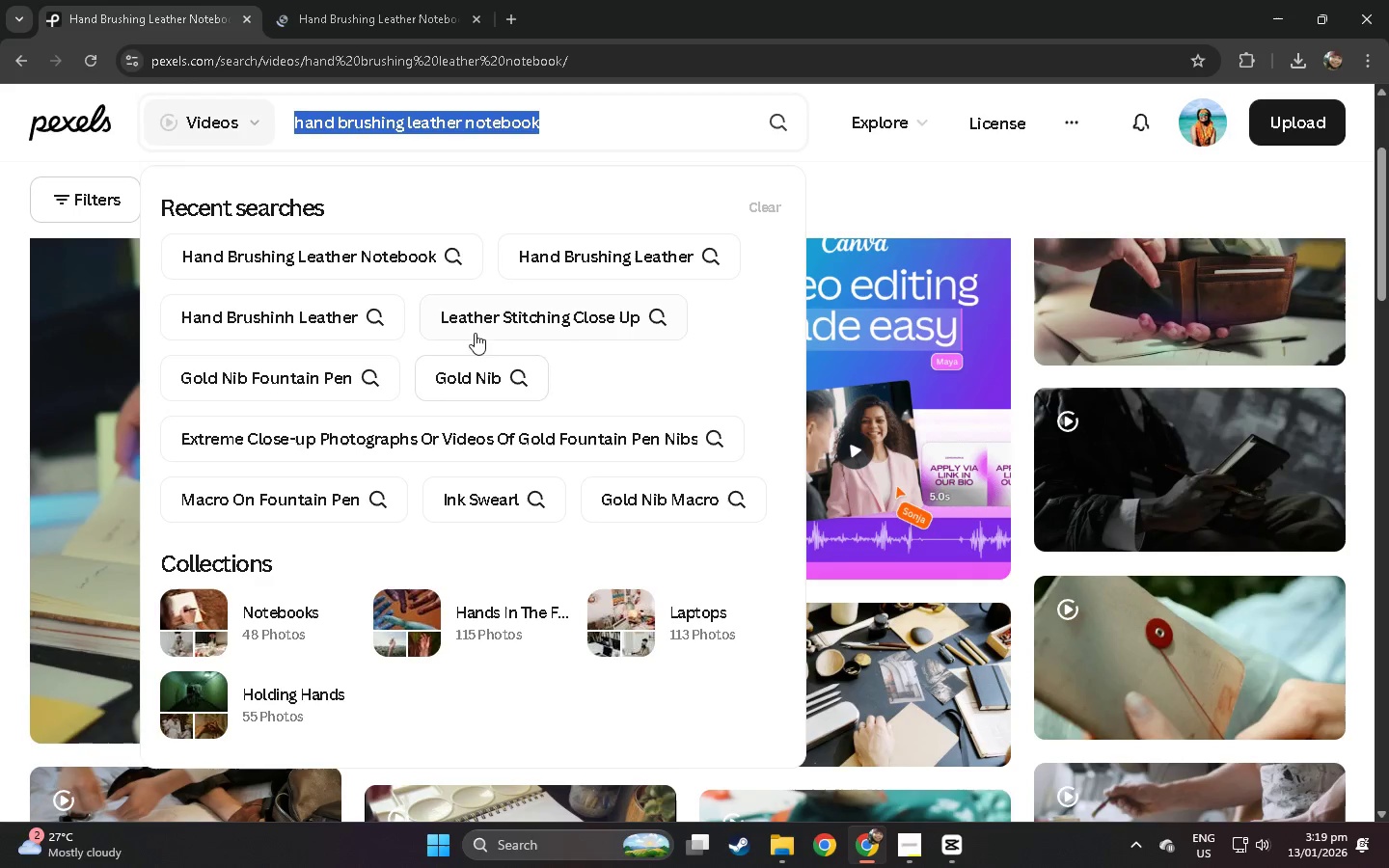 
left_click([9, 413])
 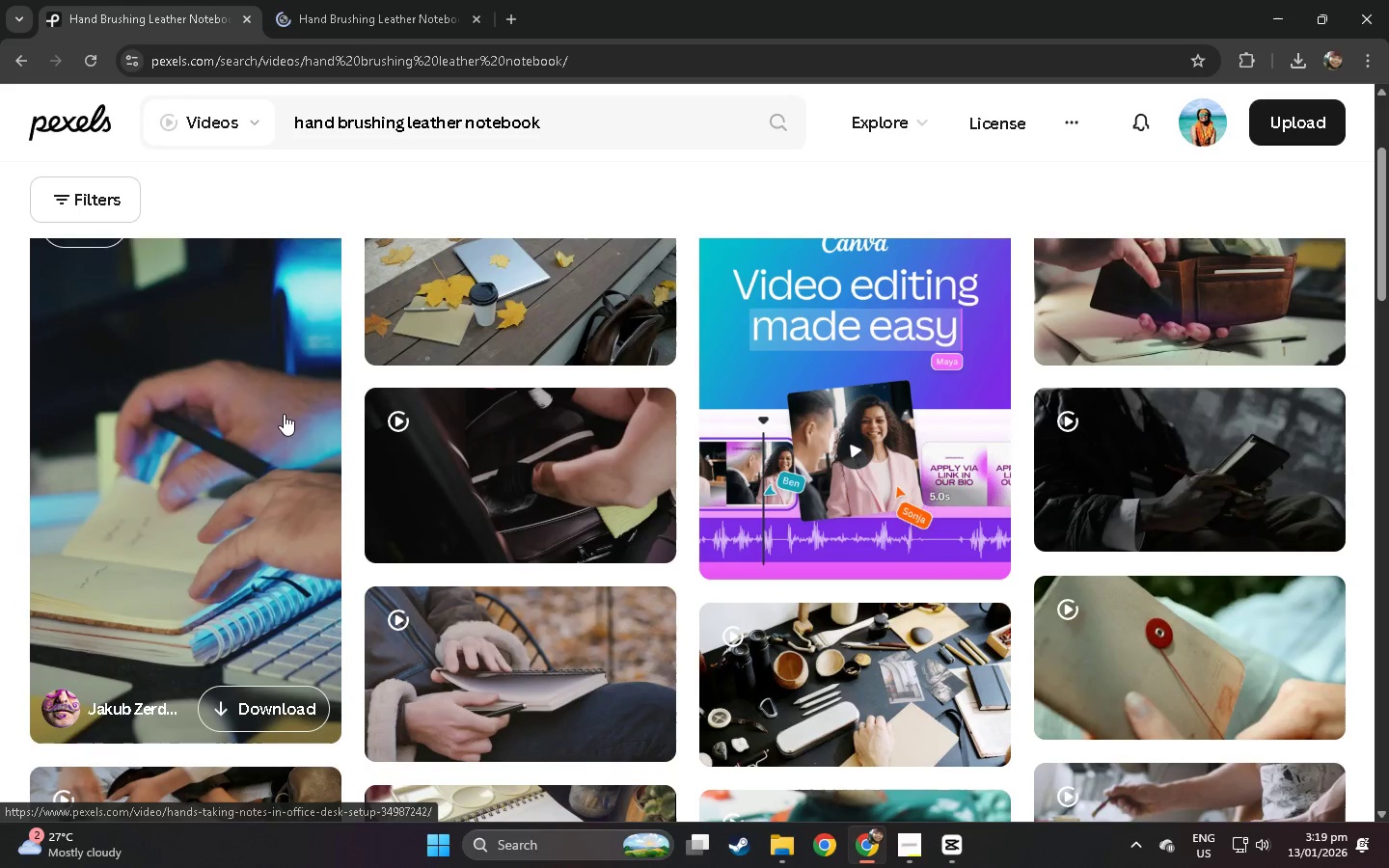 
scroll: coordinate [284, 414], scroll_direction: down, amount: 4.0
 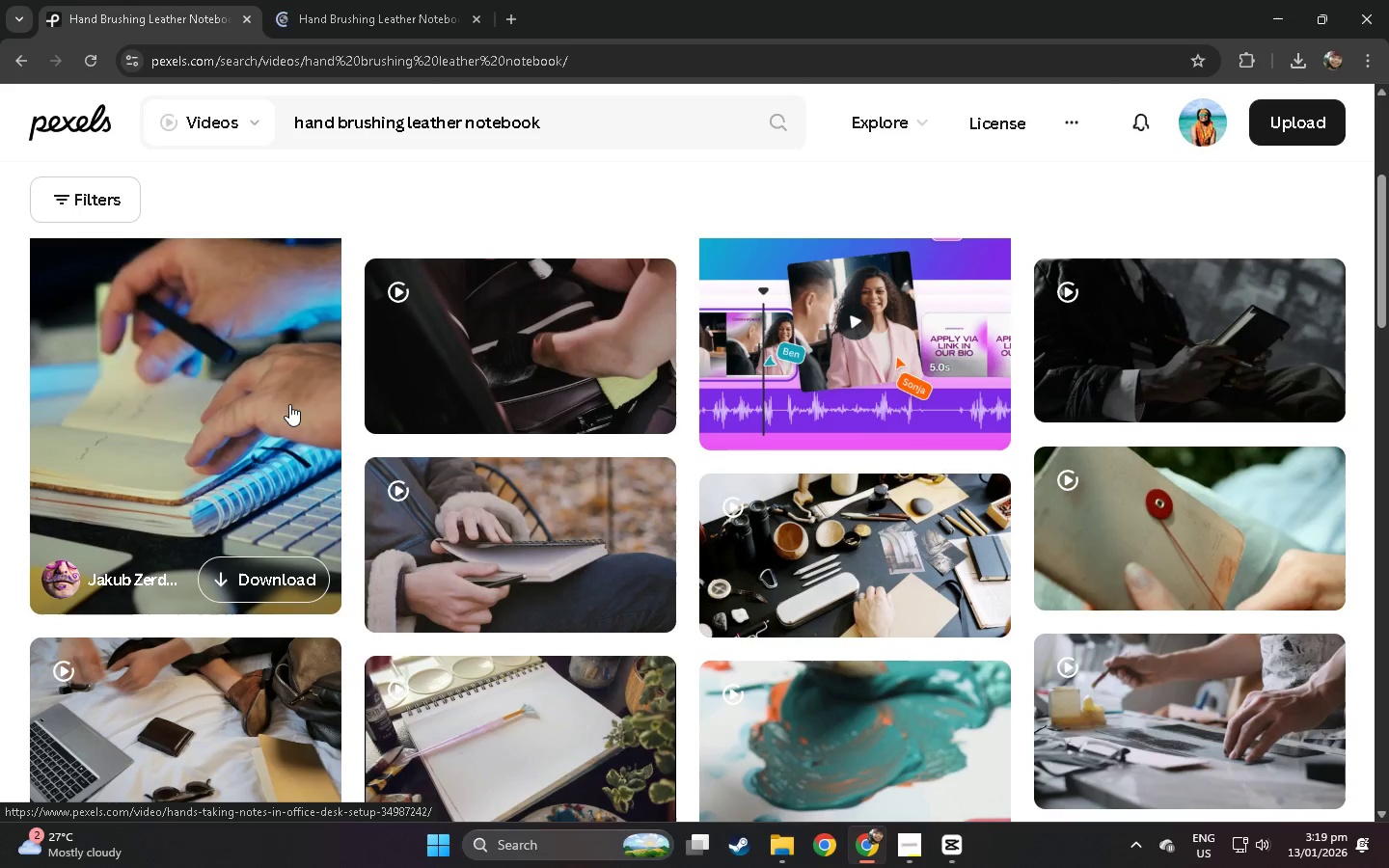 
left_click([1188, 686])
 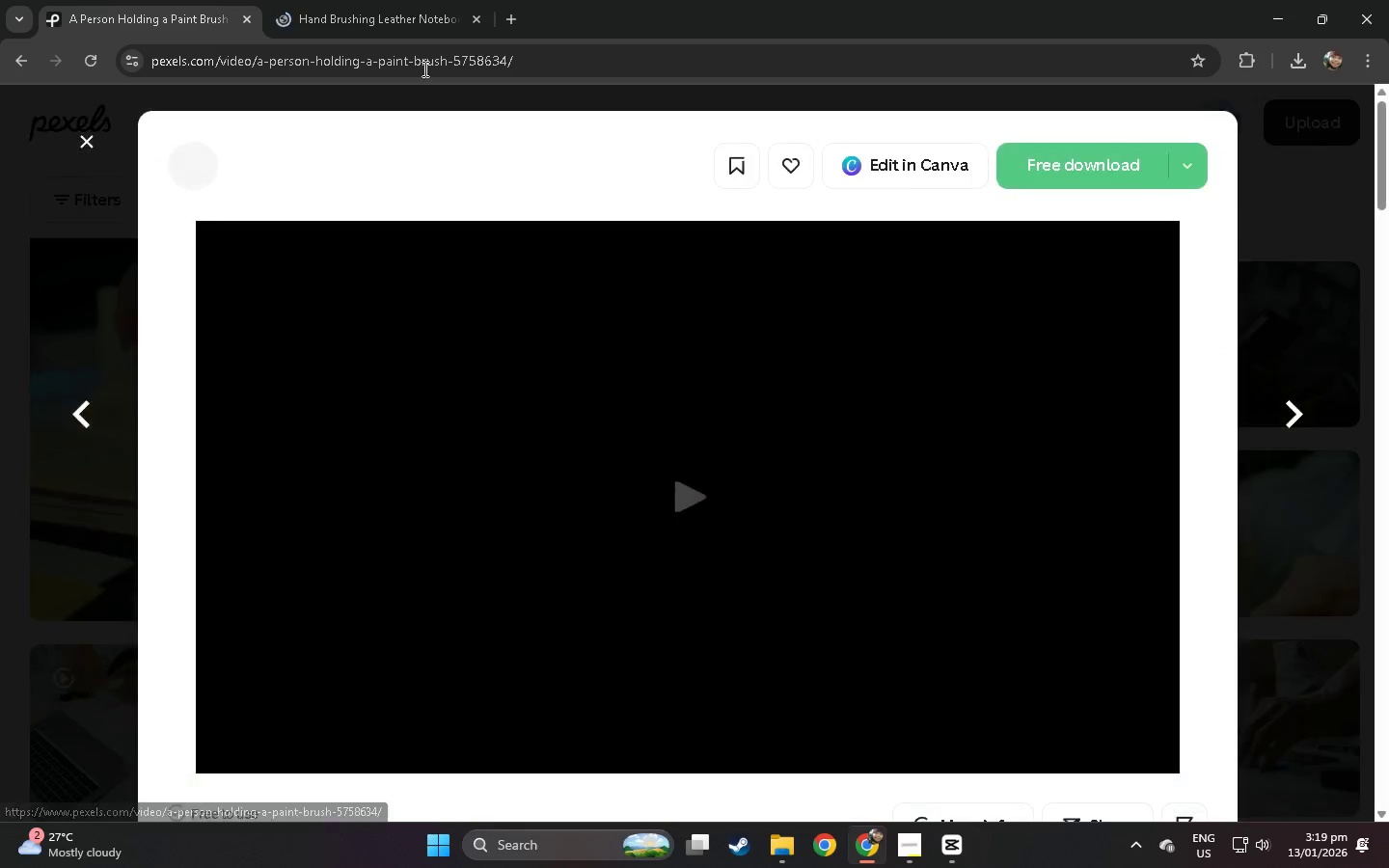 
left_click([419, 11])
 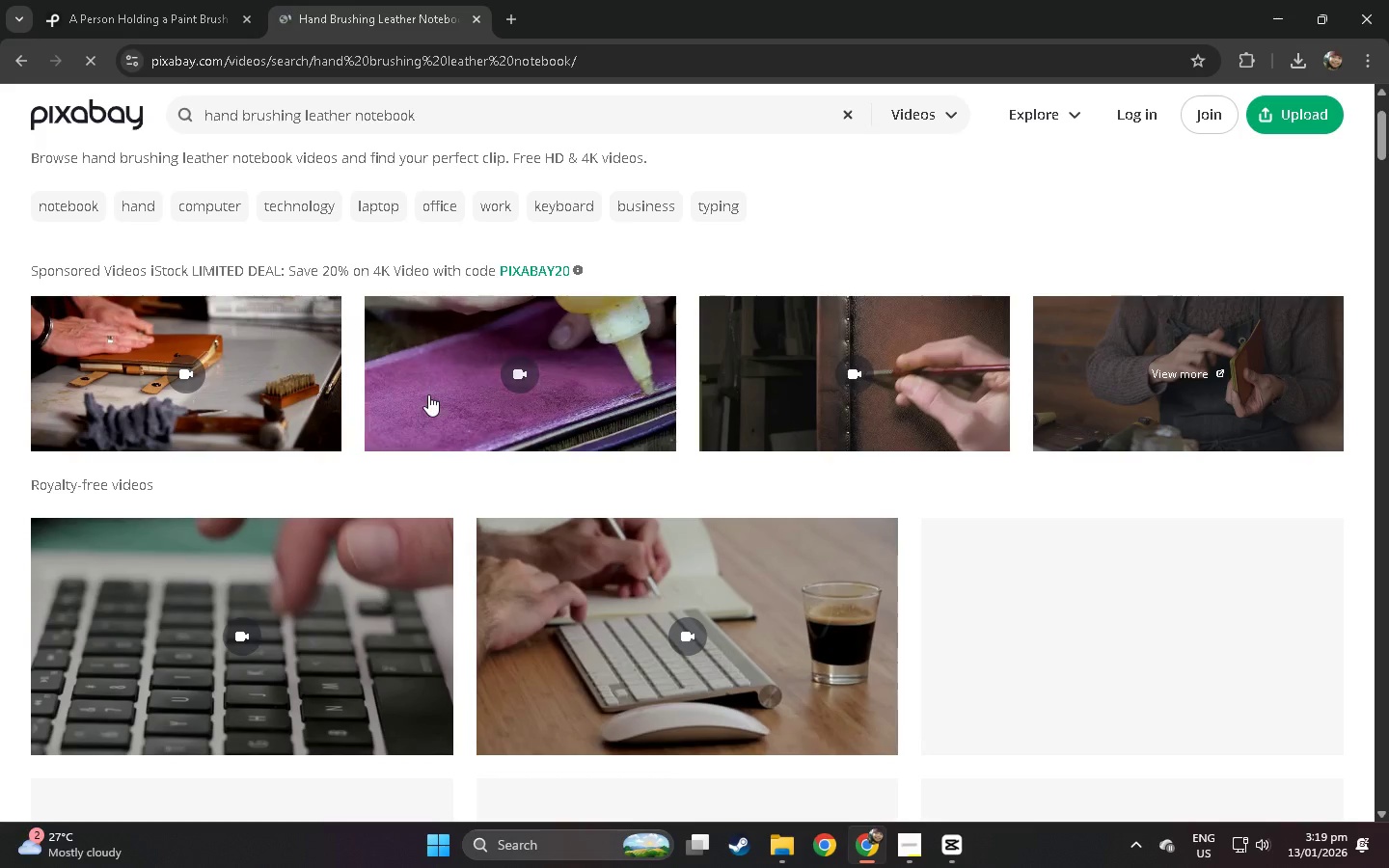 
scroll: coordinate [429, 405], scroll_direction: down, amount: 17.0
 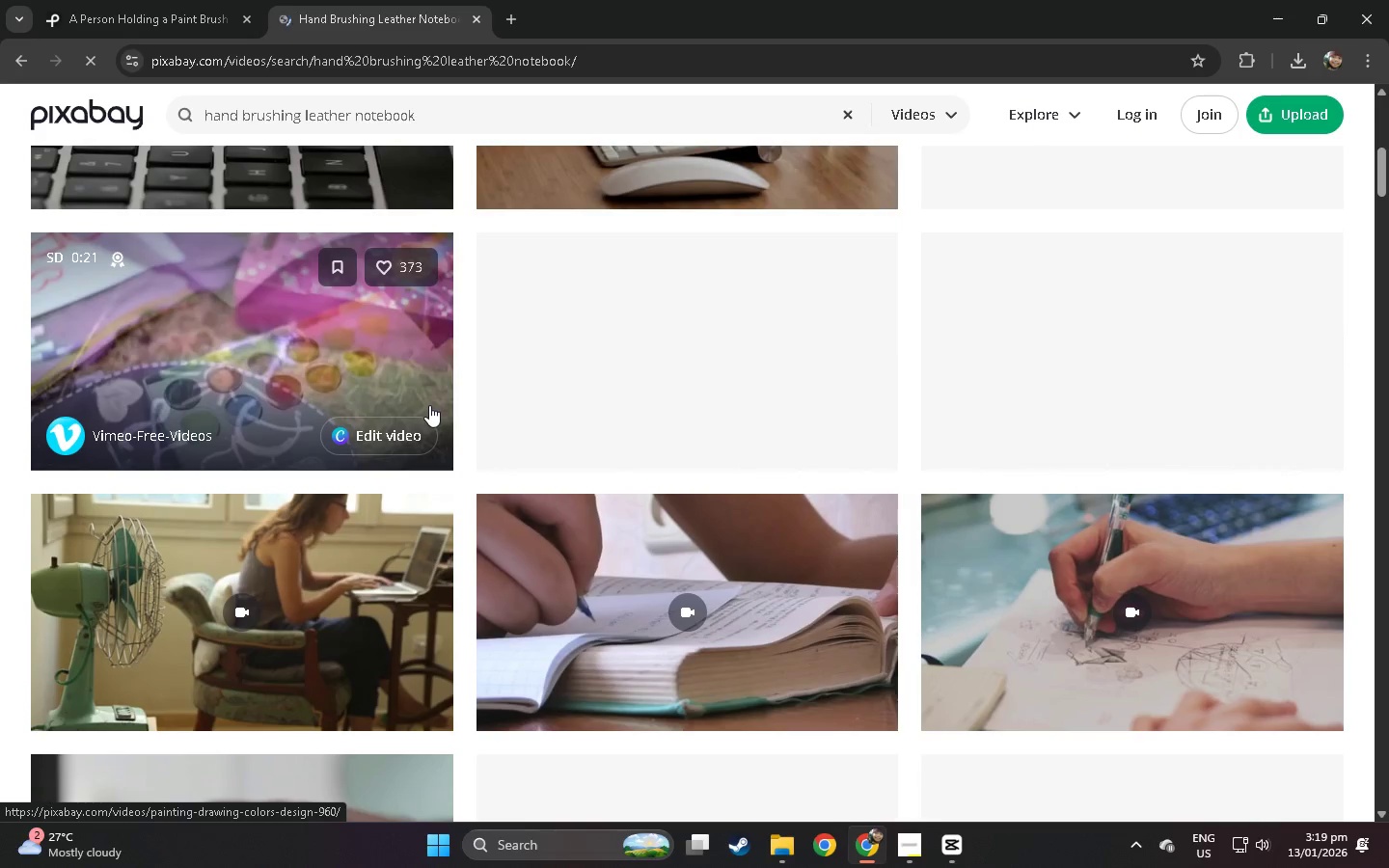 
left_click([148, 0])
 